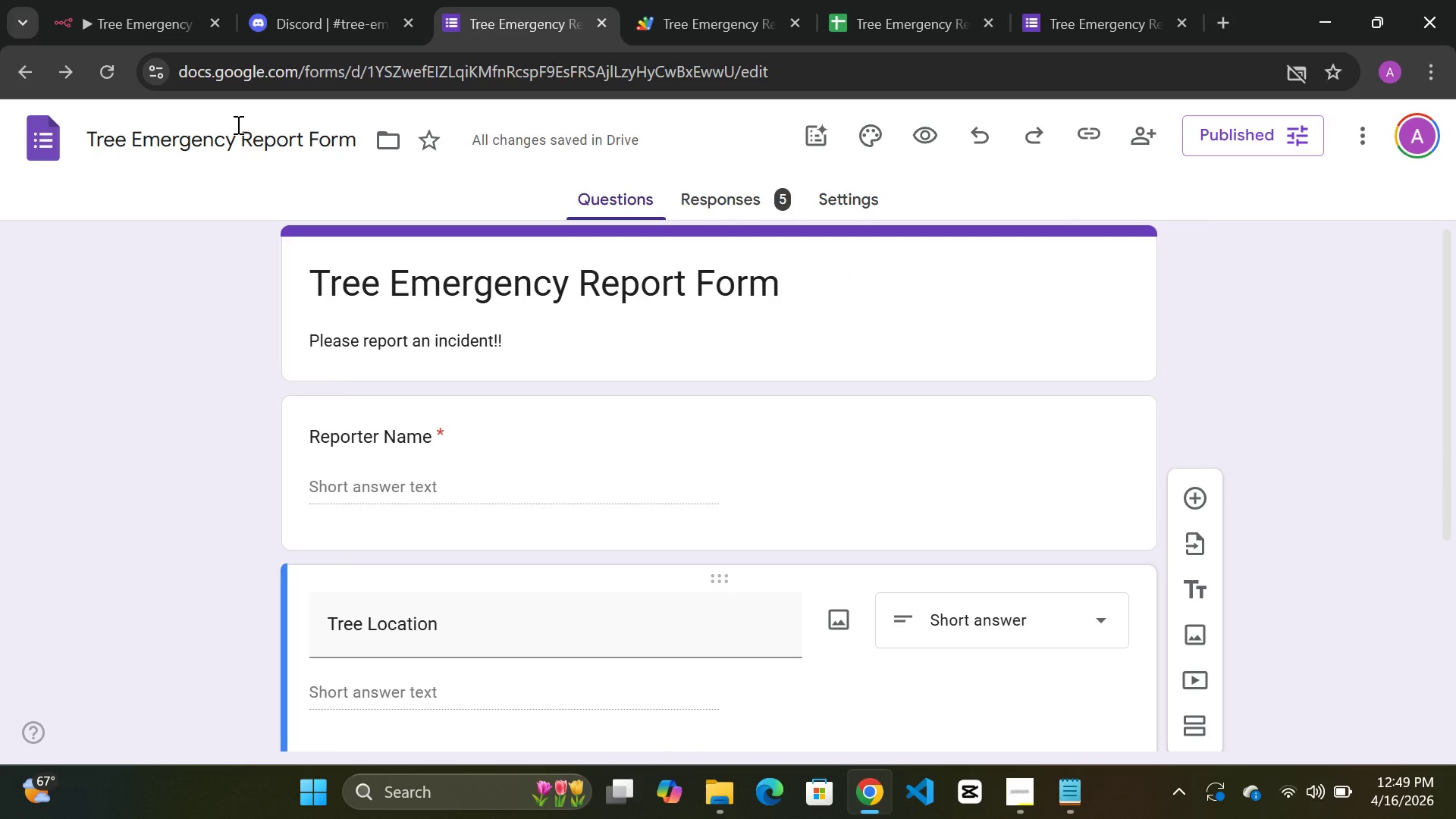 
left_click([133, 18])
 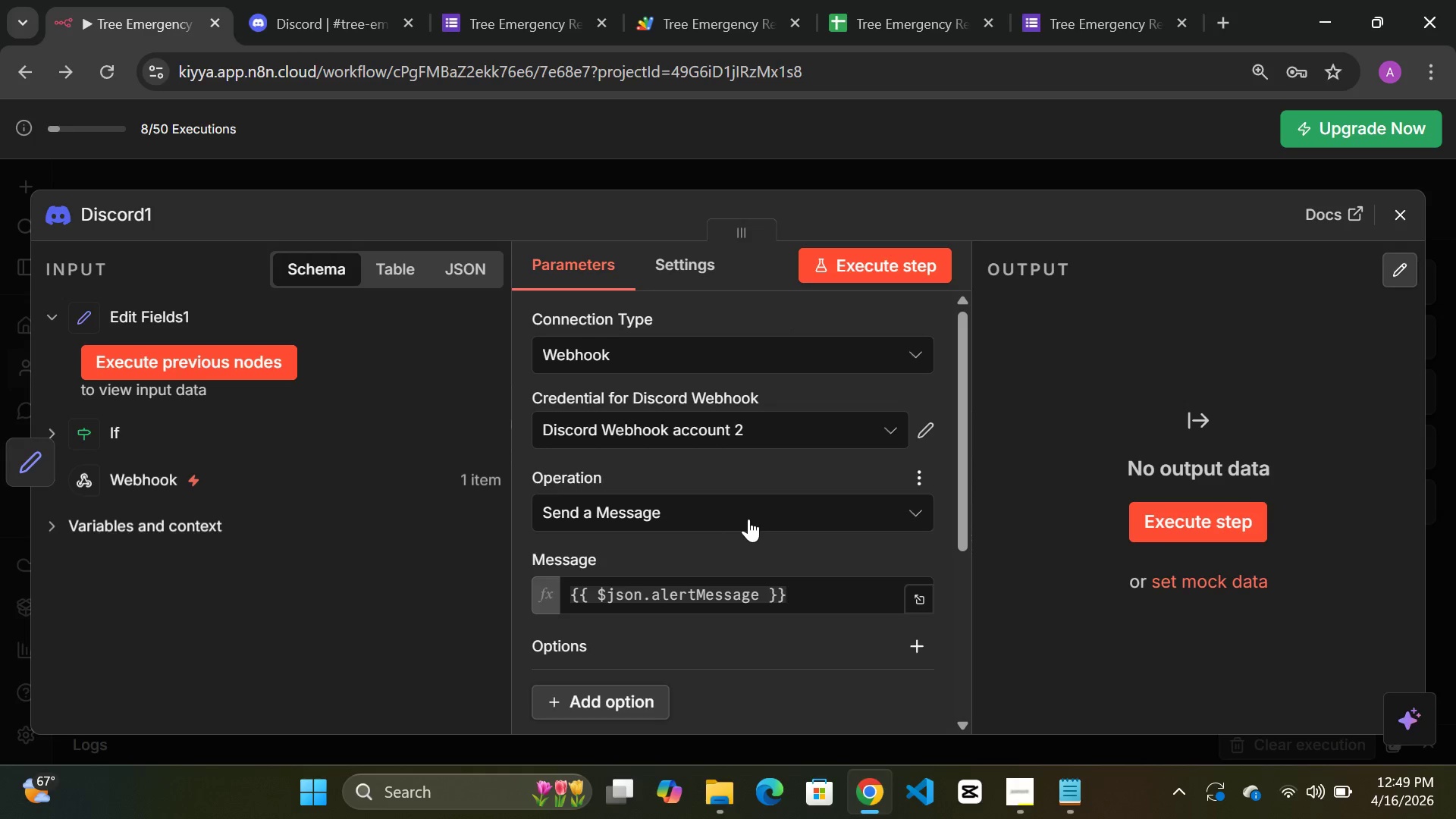 
scroll: coordinate [743, 518], scroll_direction: none, amount: 0.0
 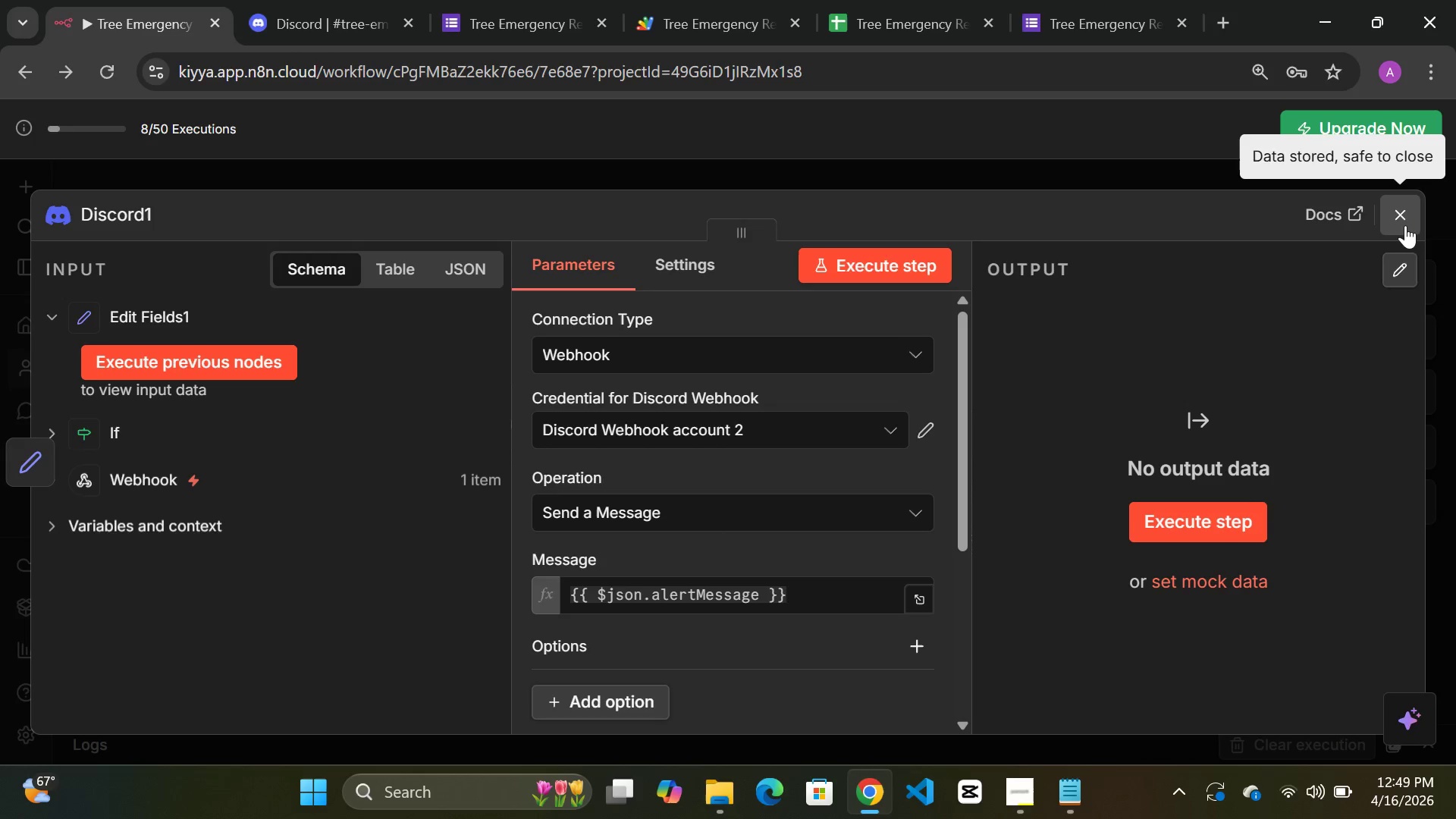 
left_click([1405, 225])
 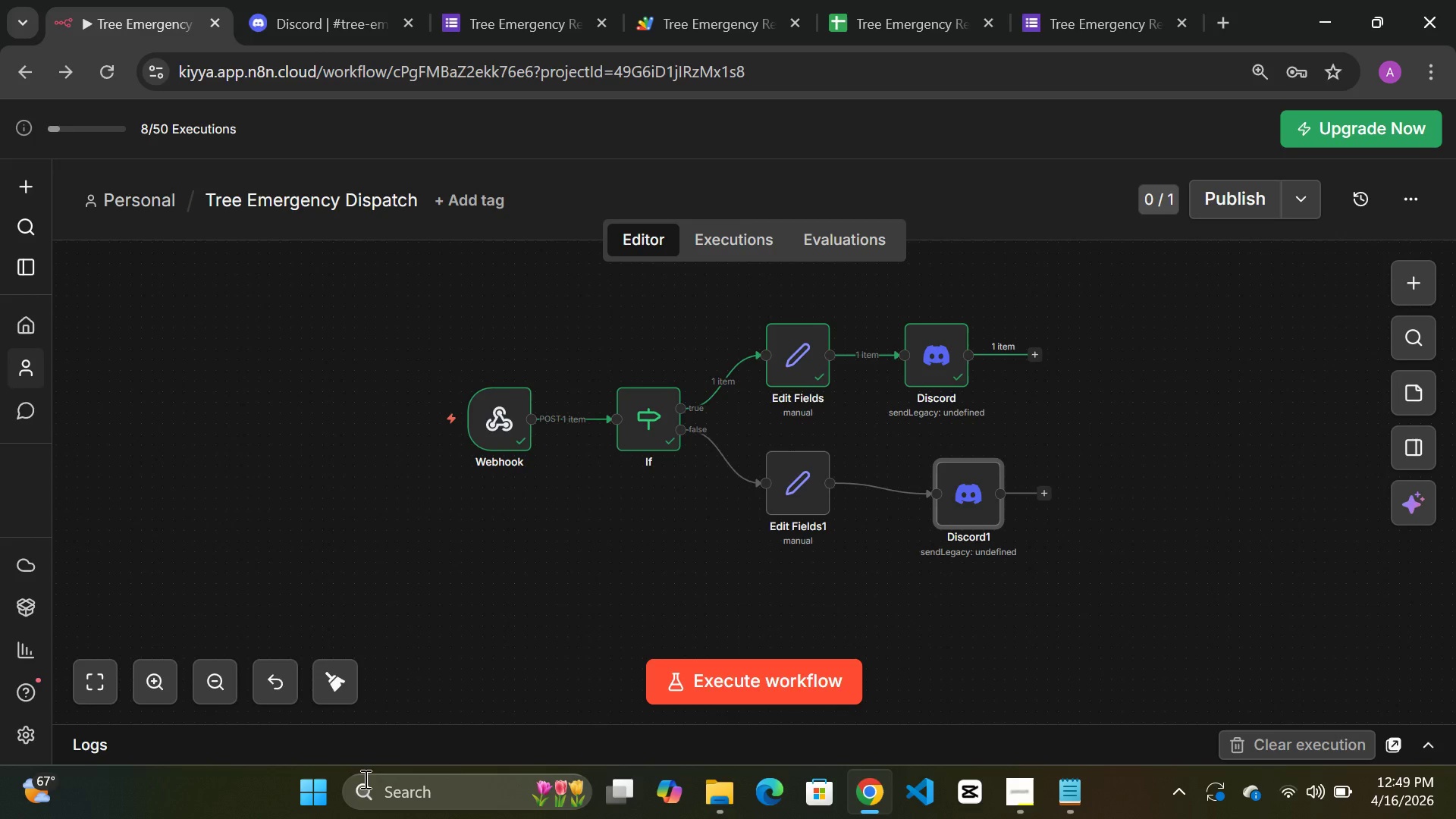 
left_click([336, 691])
 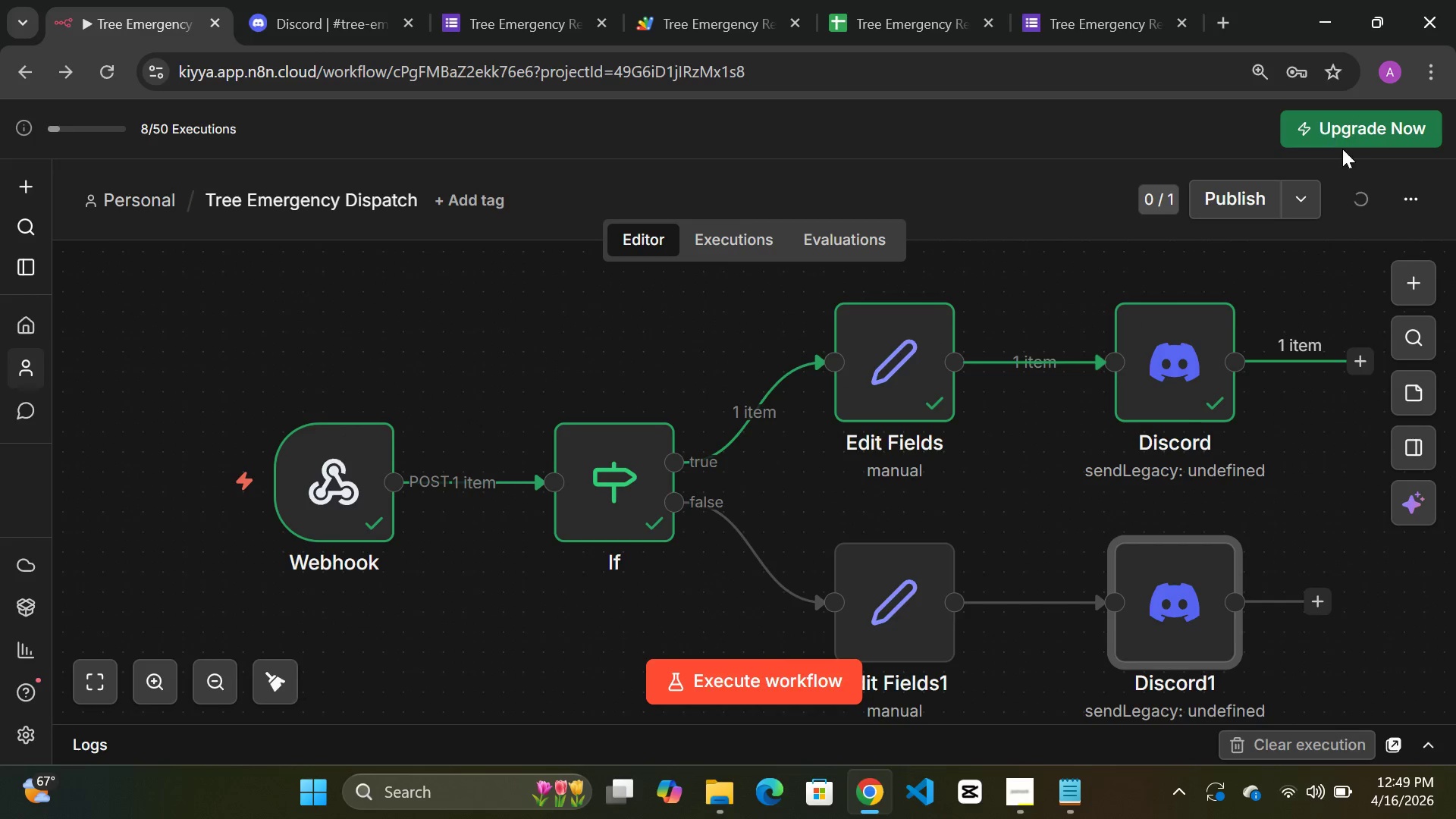 
left_click([1317, 193])
 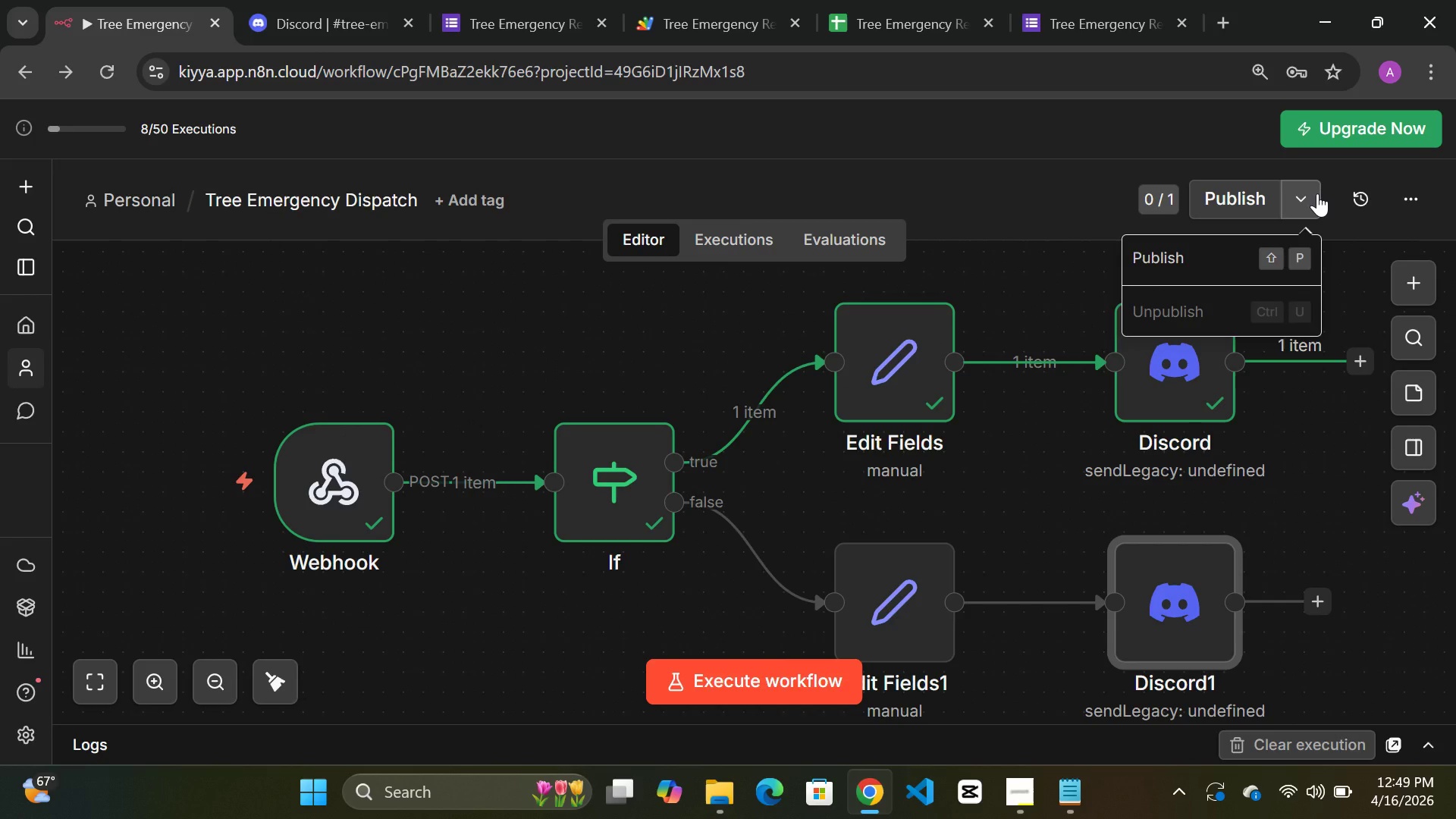 
wait(8.08)
 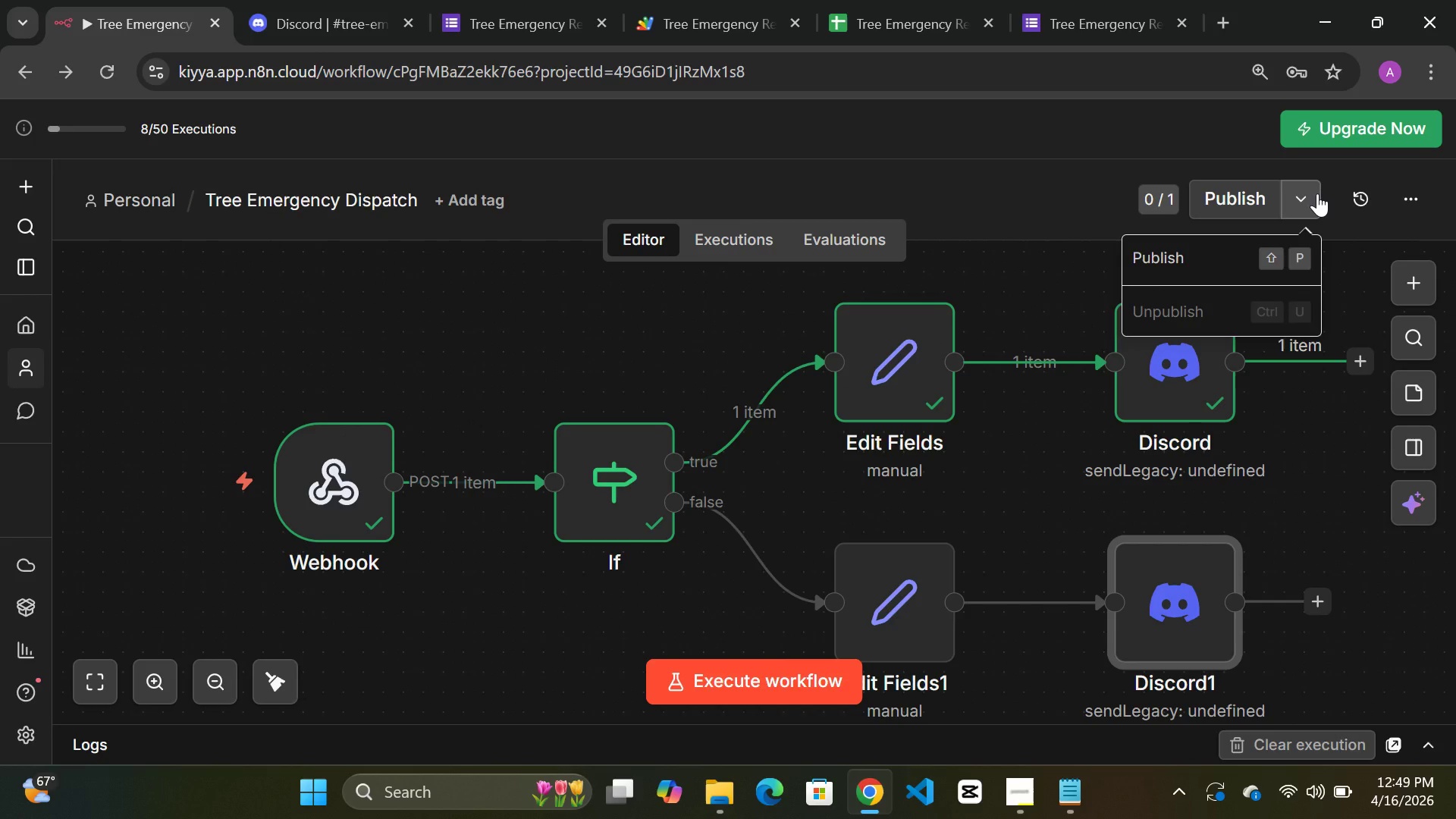 
left_click([698, 679])
 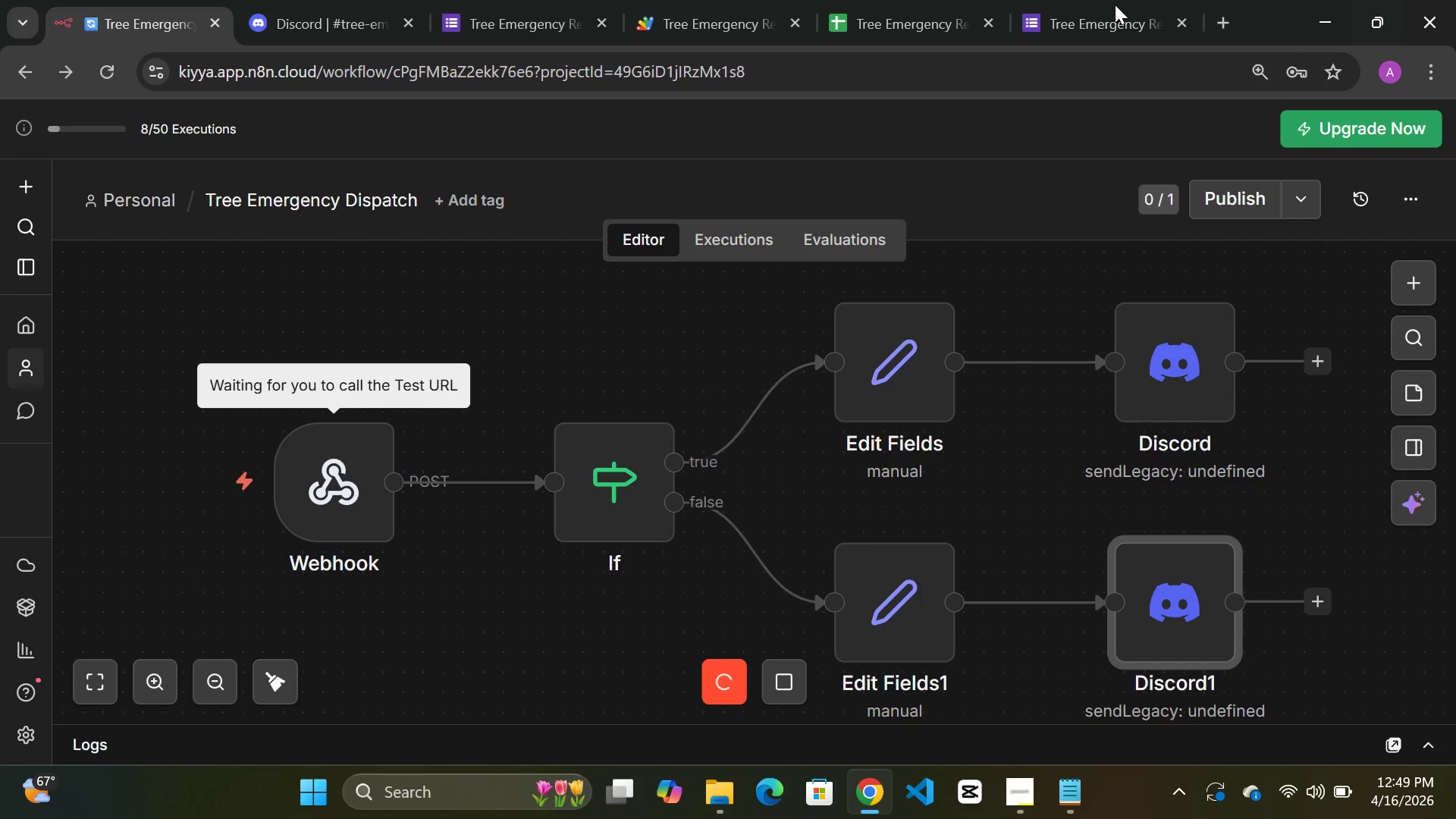 
left_click([1060, 10])
 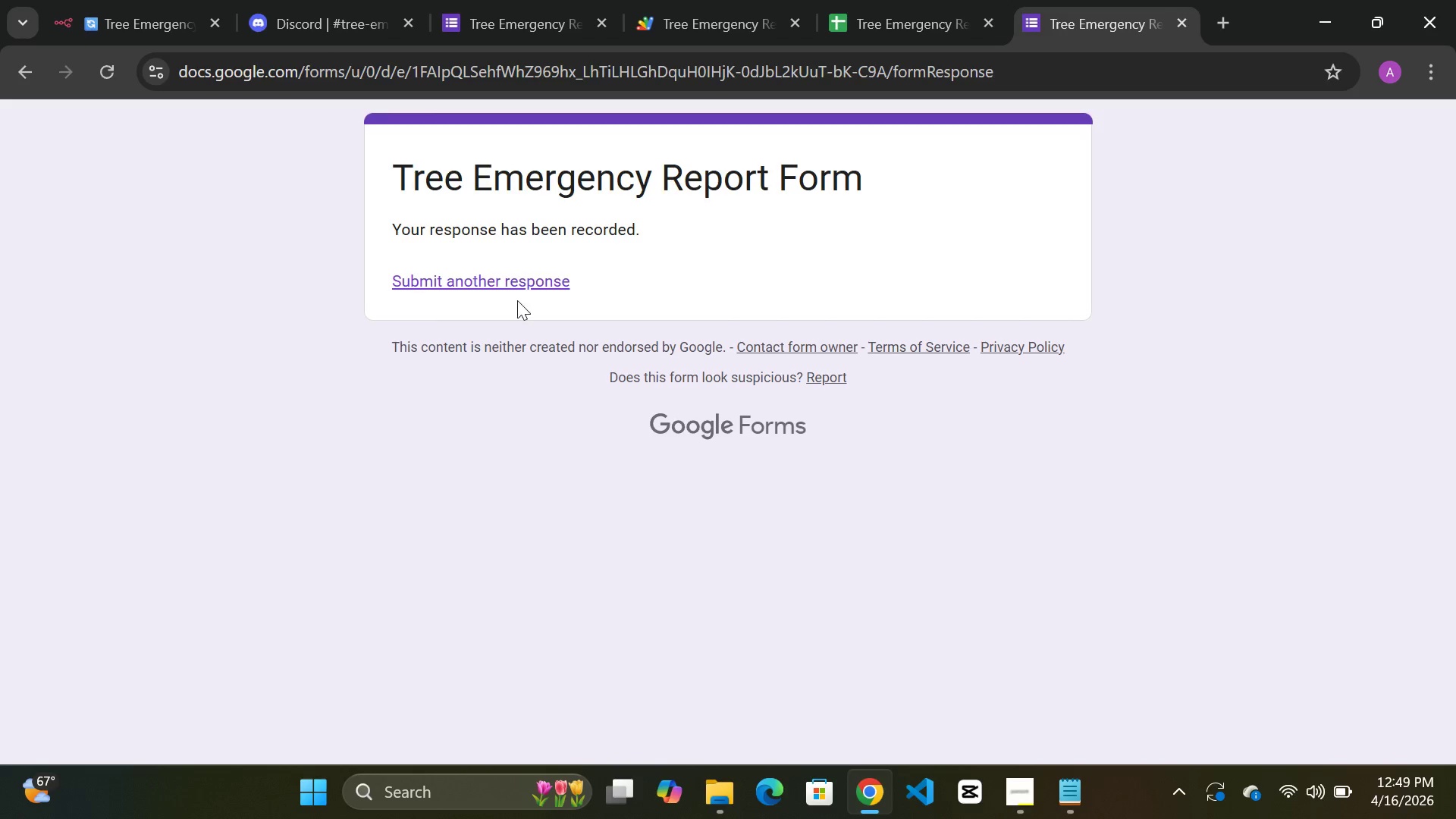 
left_click([517, 288])
 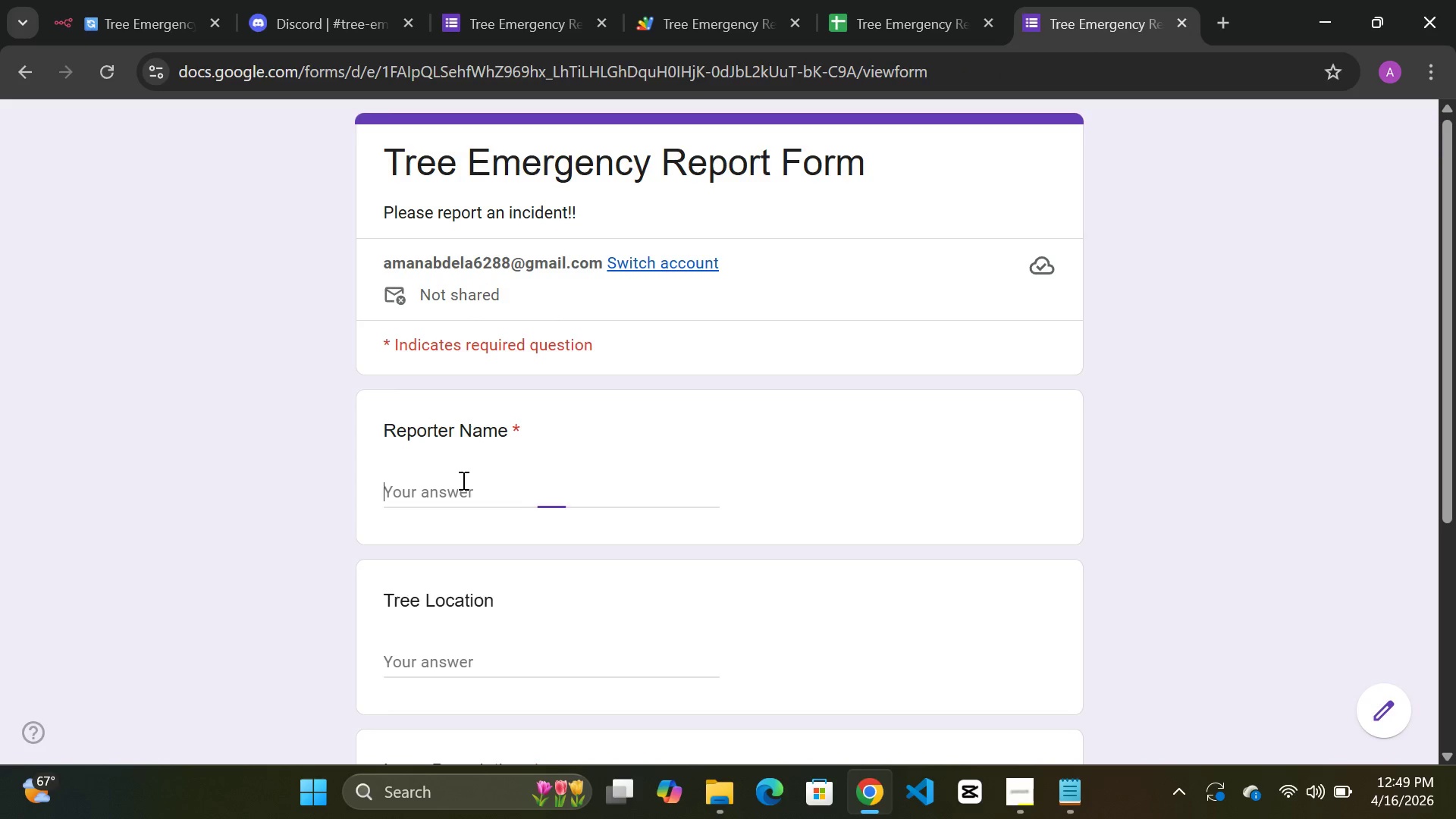 
type(azalu)
key(Tab)
key(Tab)
type(tree g)
 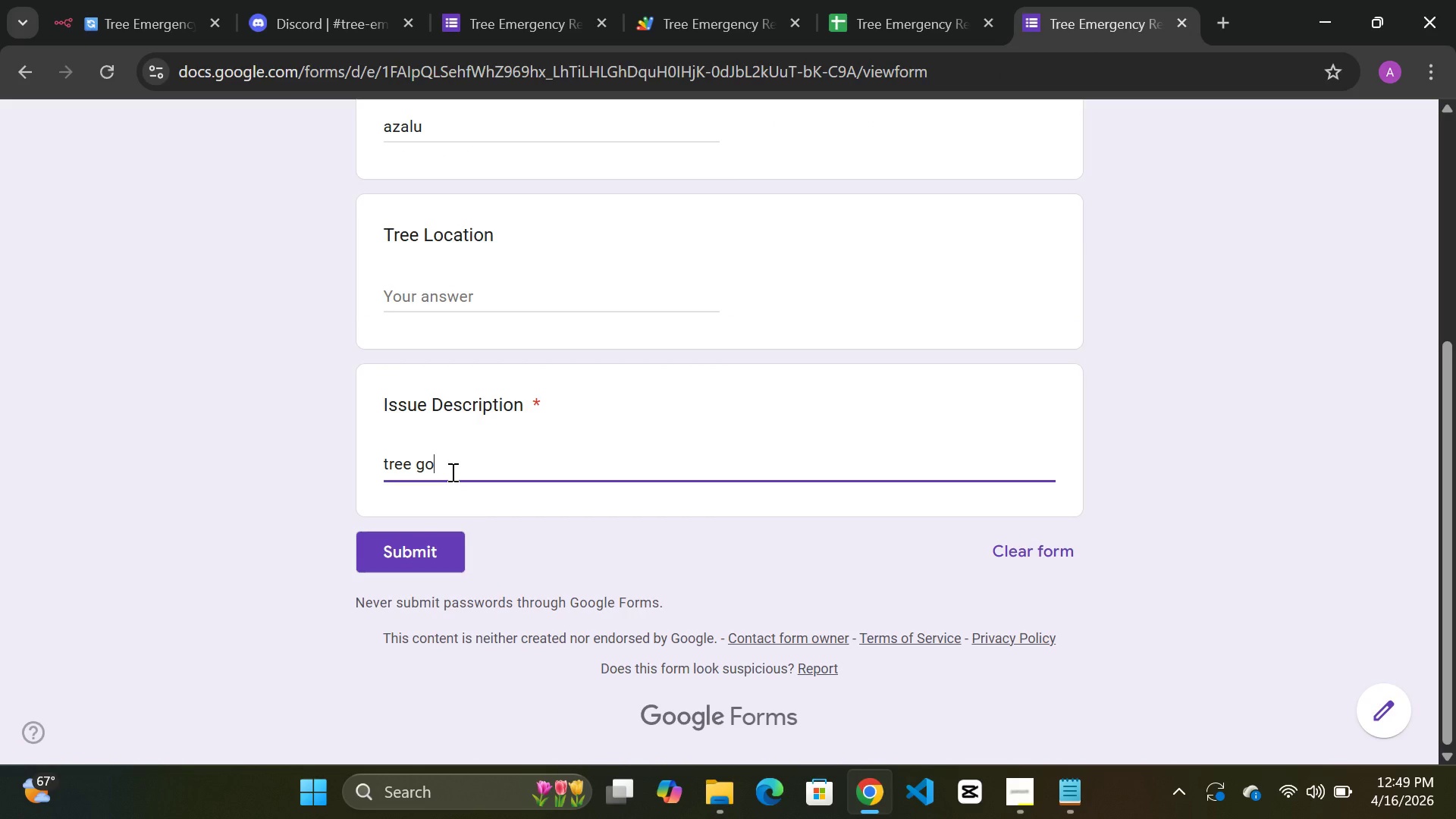 
type(one)
 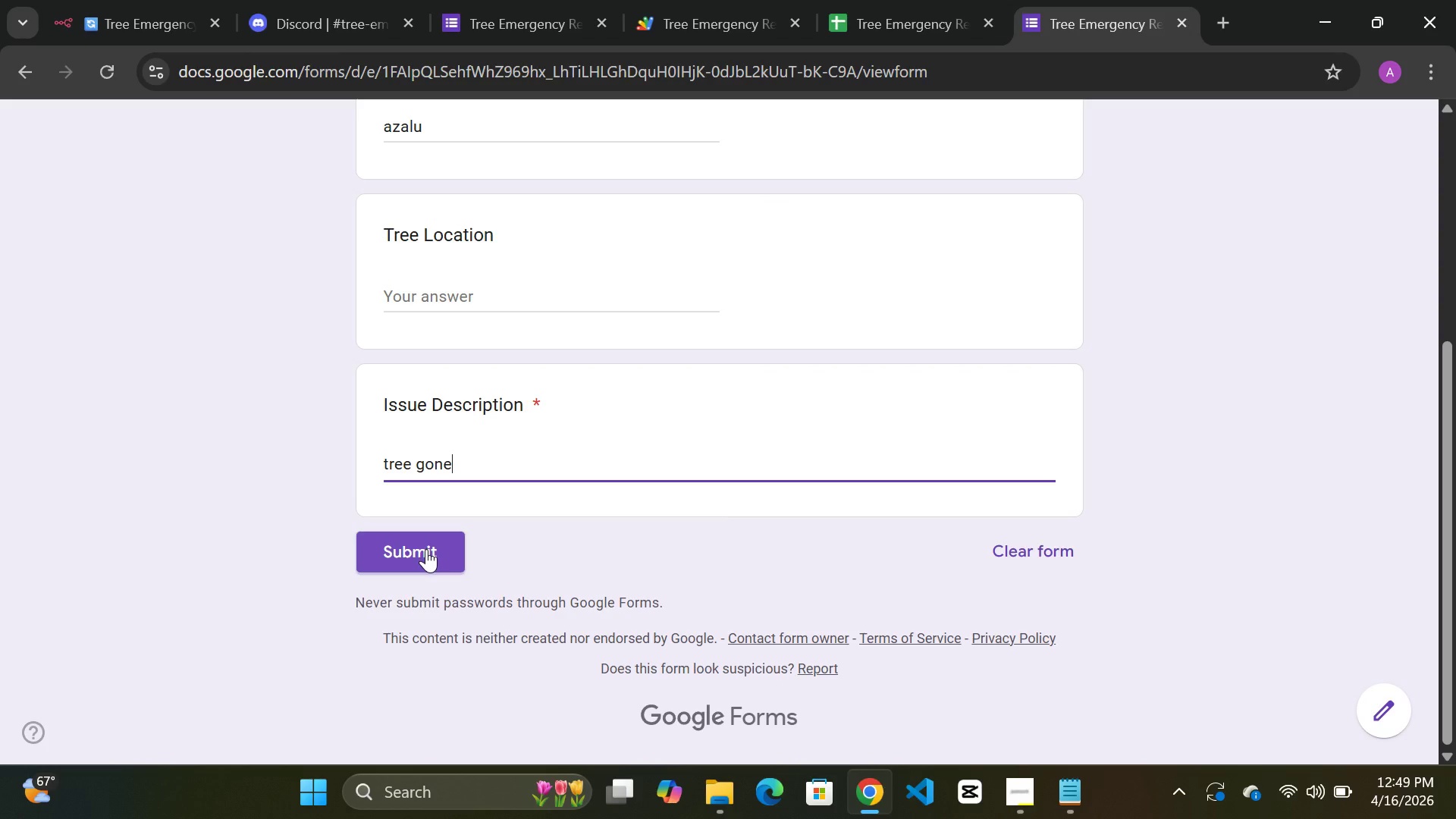 
left_click([426, 549])
 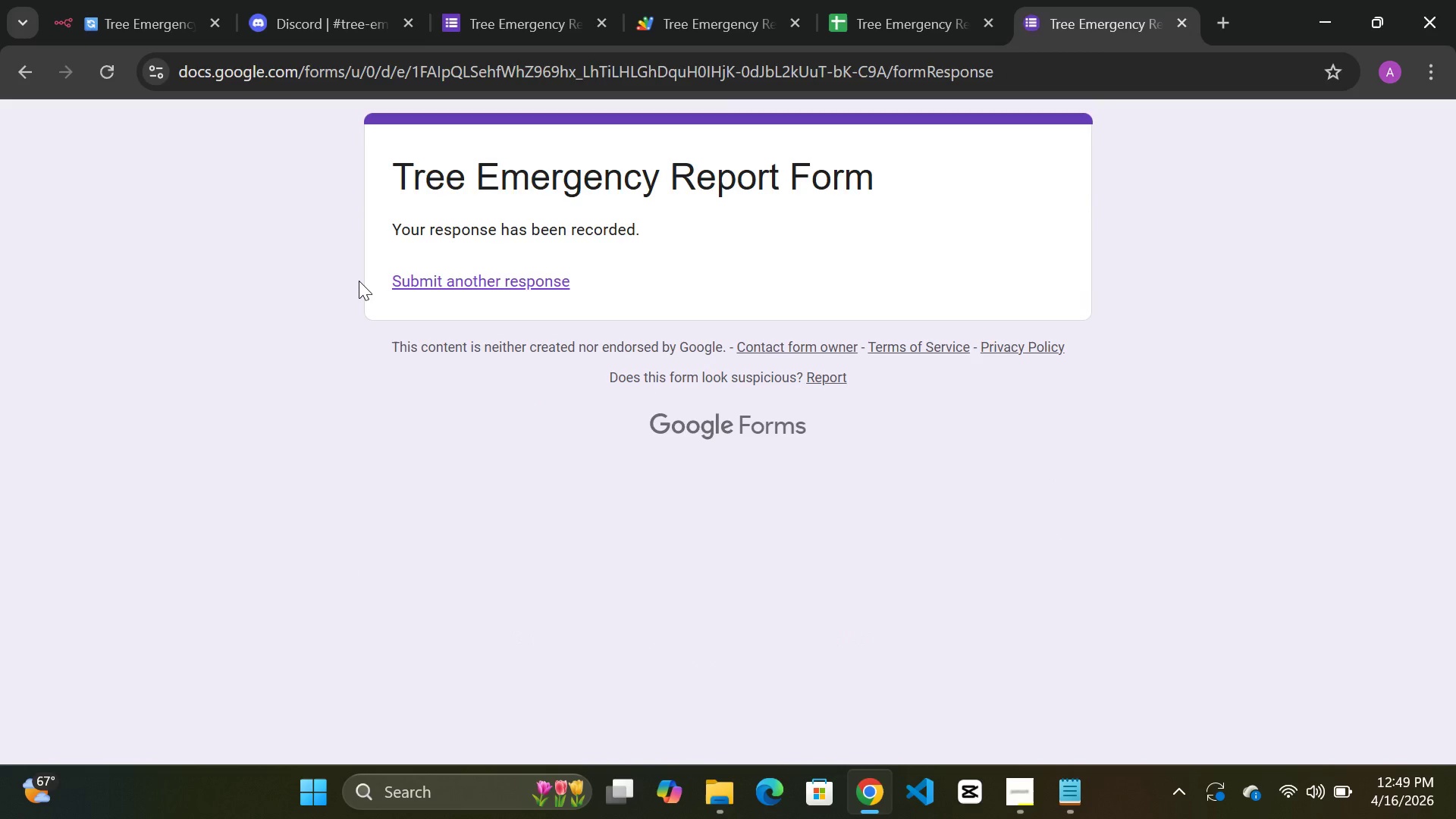 
left_click([132, 23])
 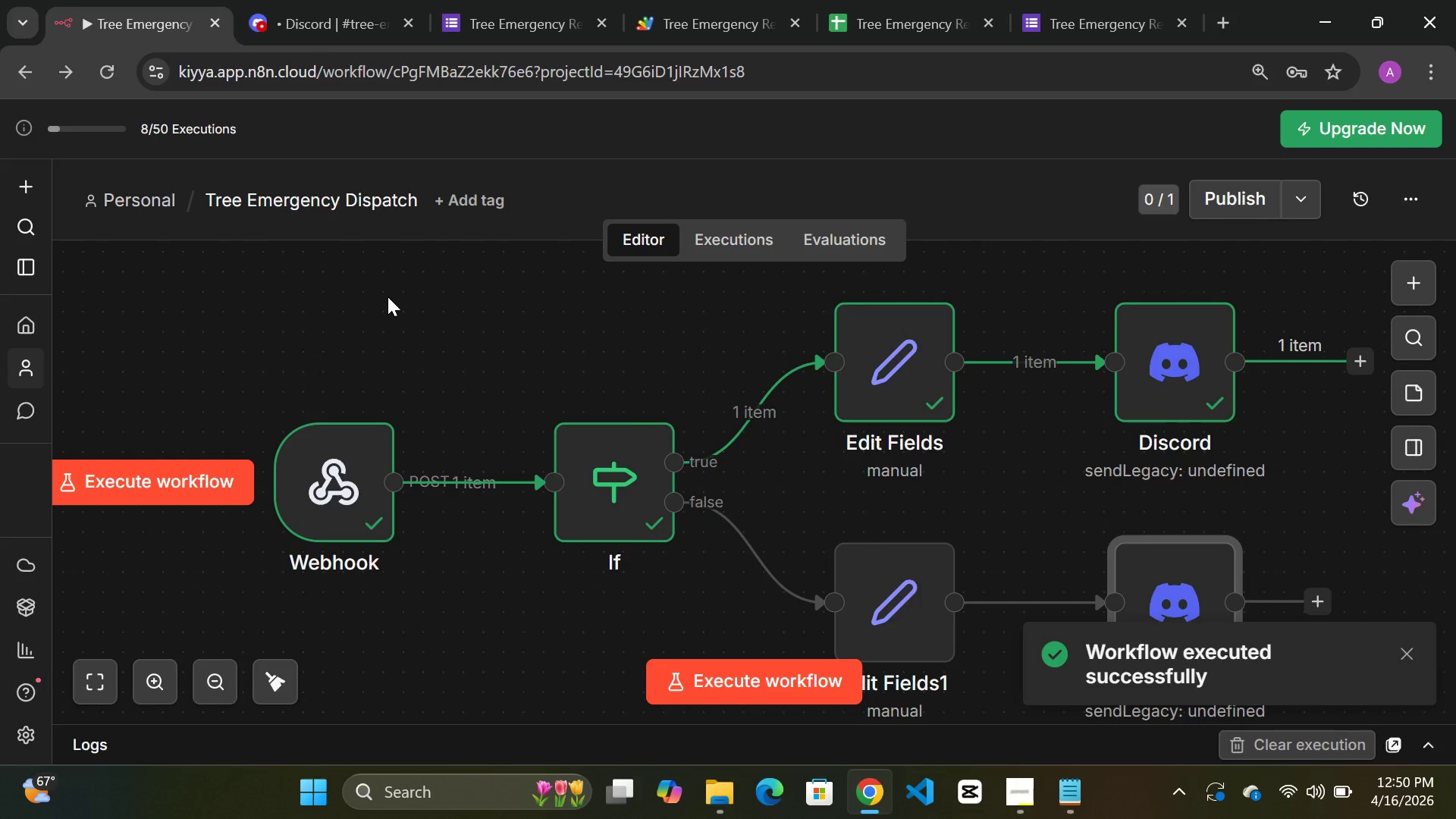 
wait(8.78)
 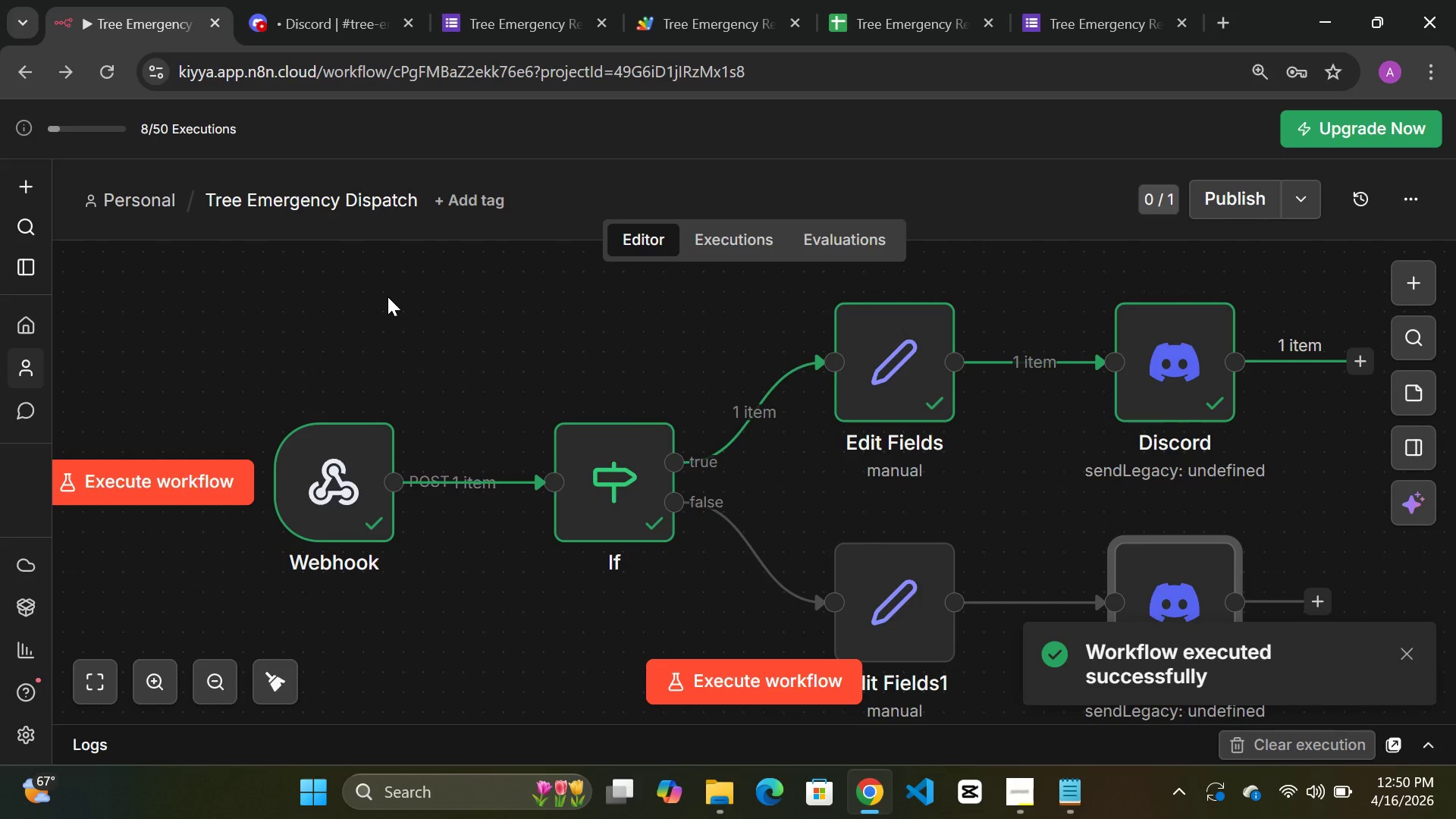 
double_click([636, 476])
 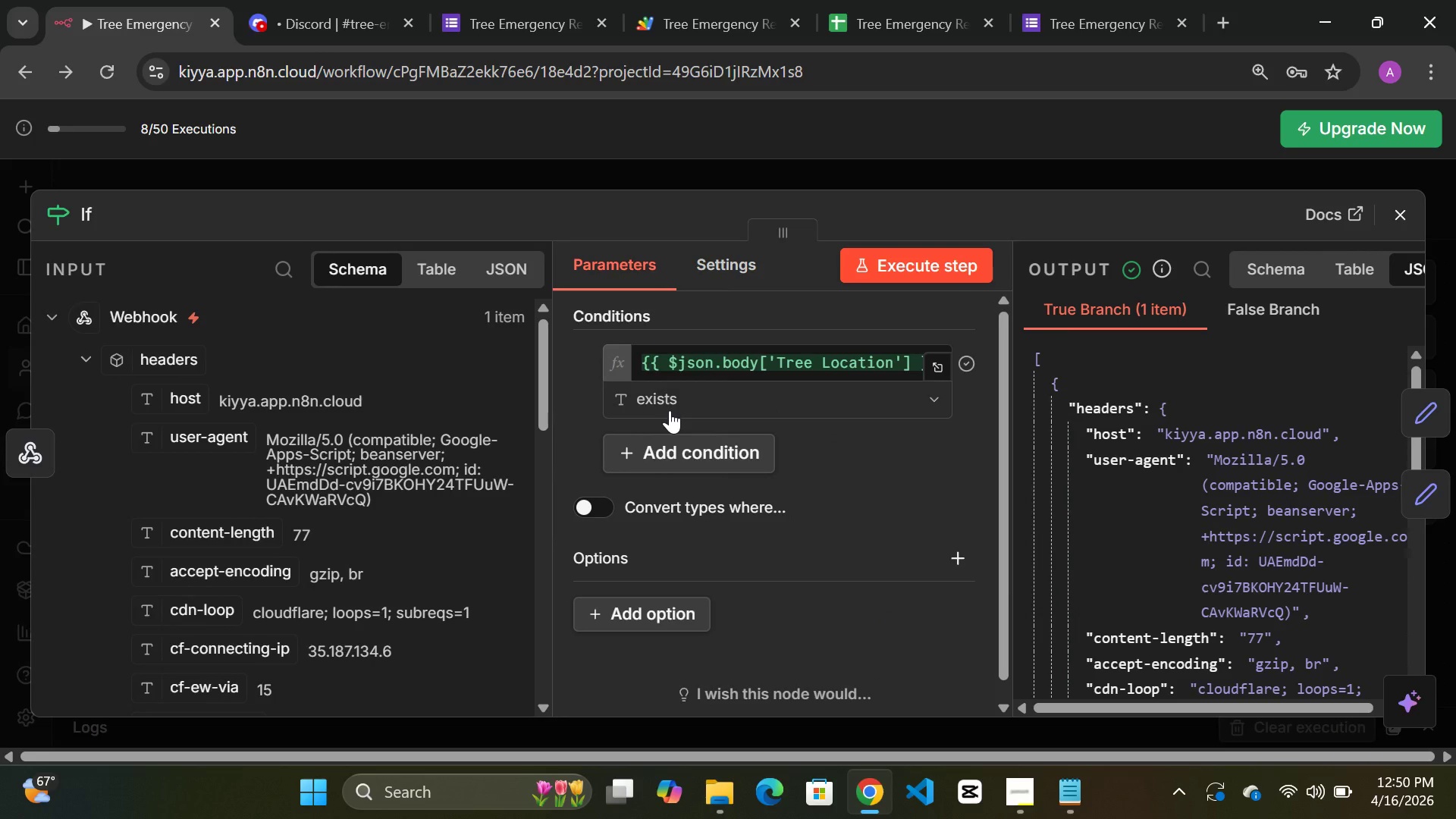 
scroll: coordinate [400, 520], scroll_direction: down, amount: 1.0
 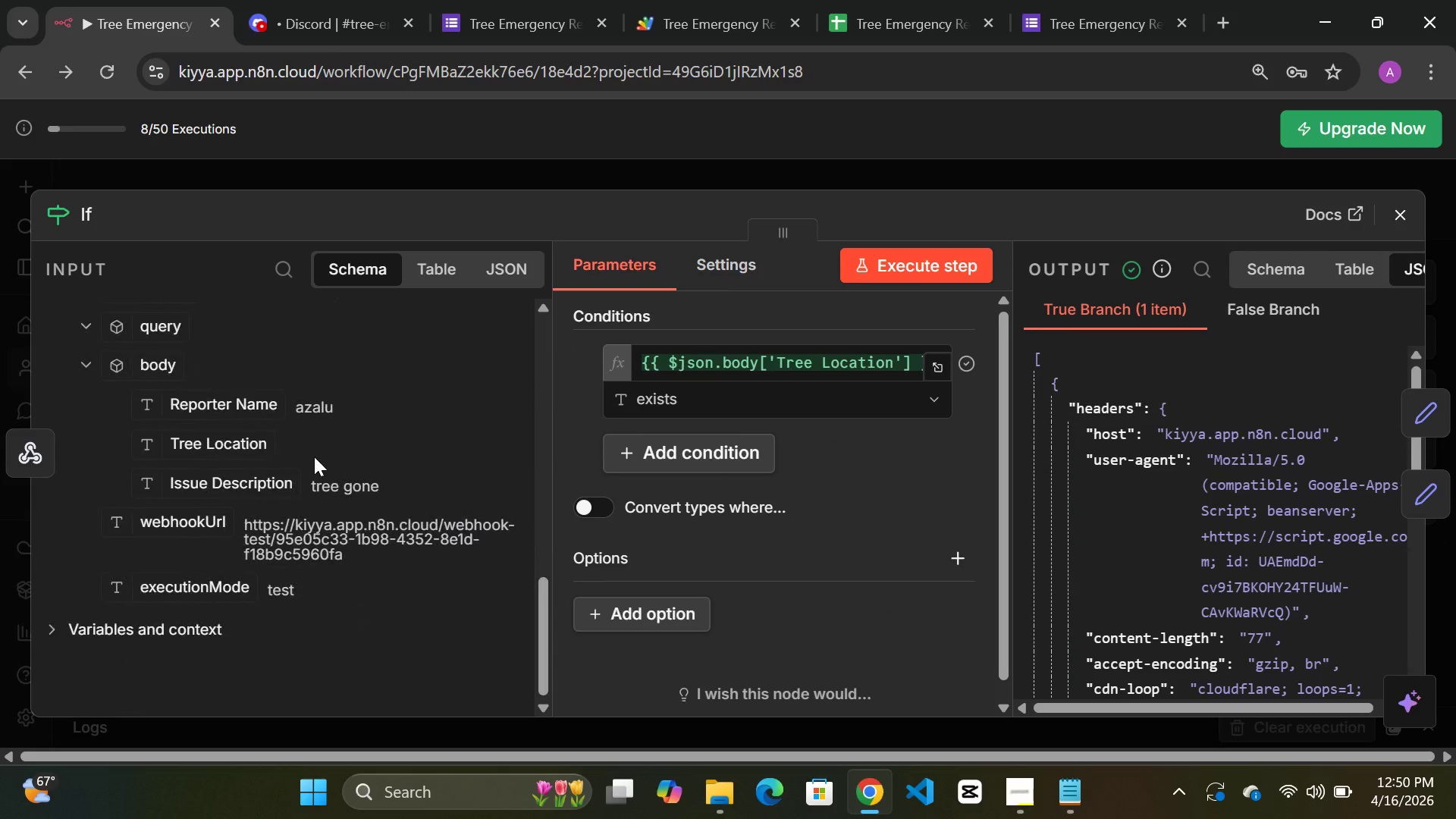 
double_click([298, 443])
 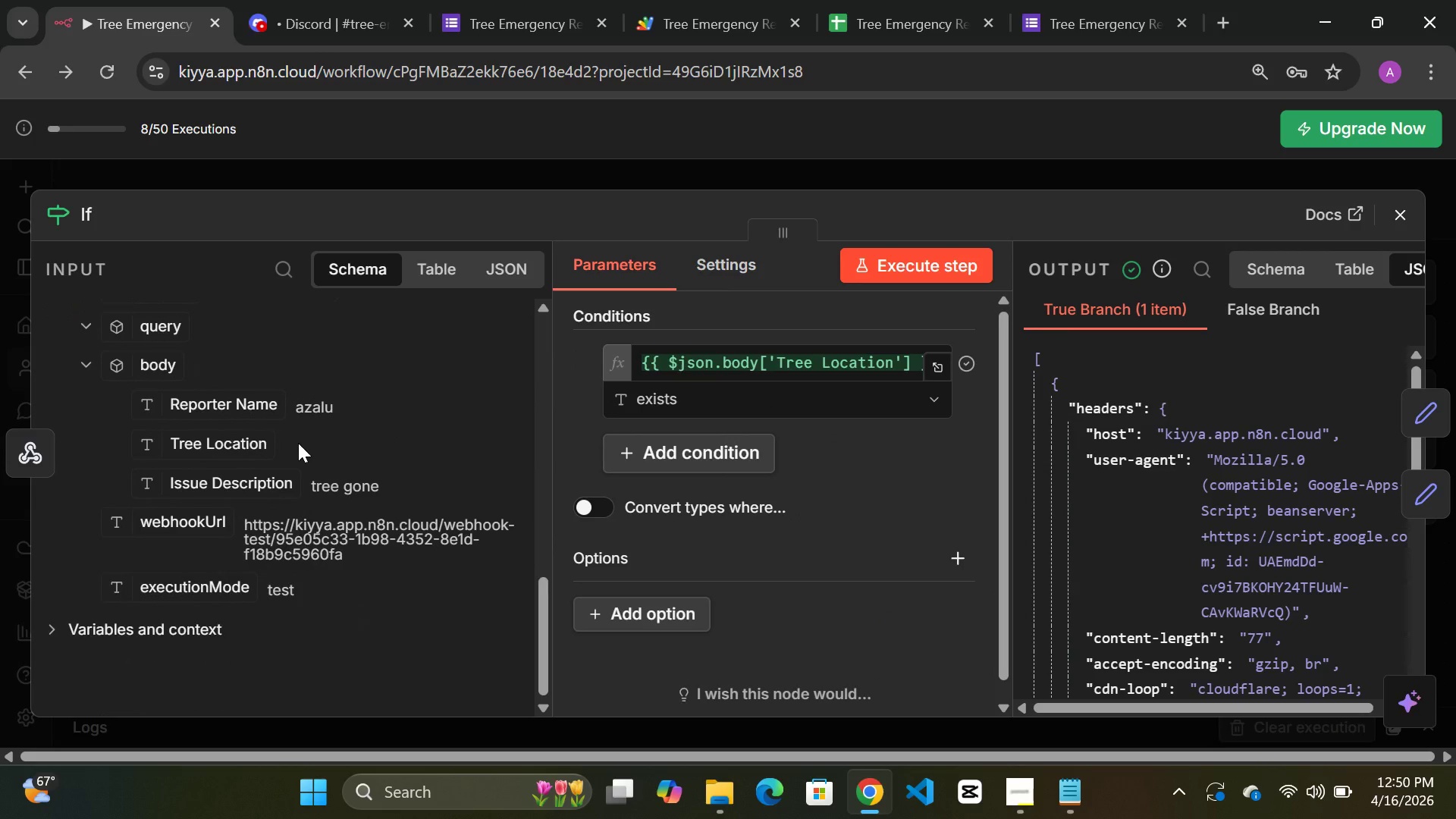 
left_click([298, 443])
 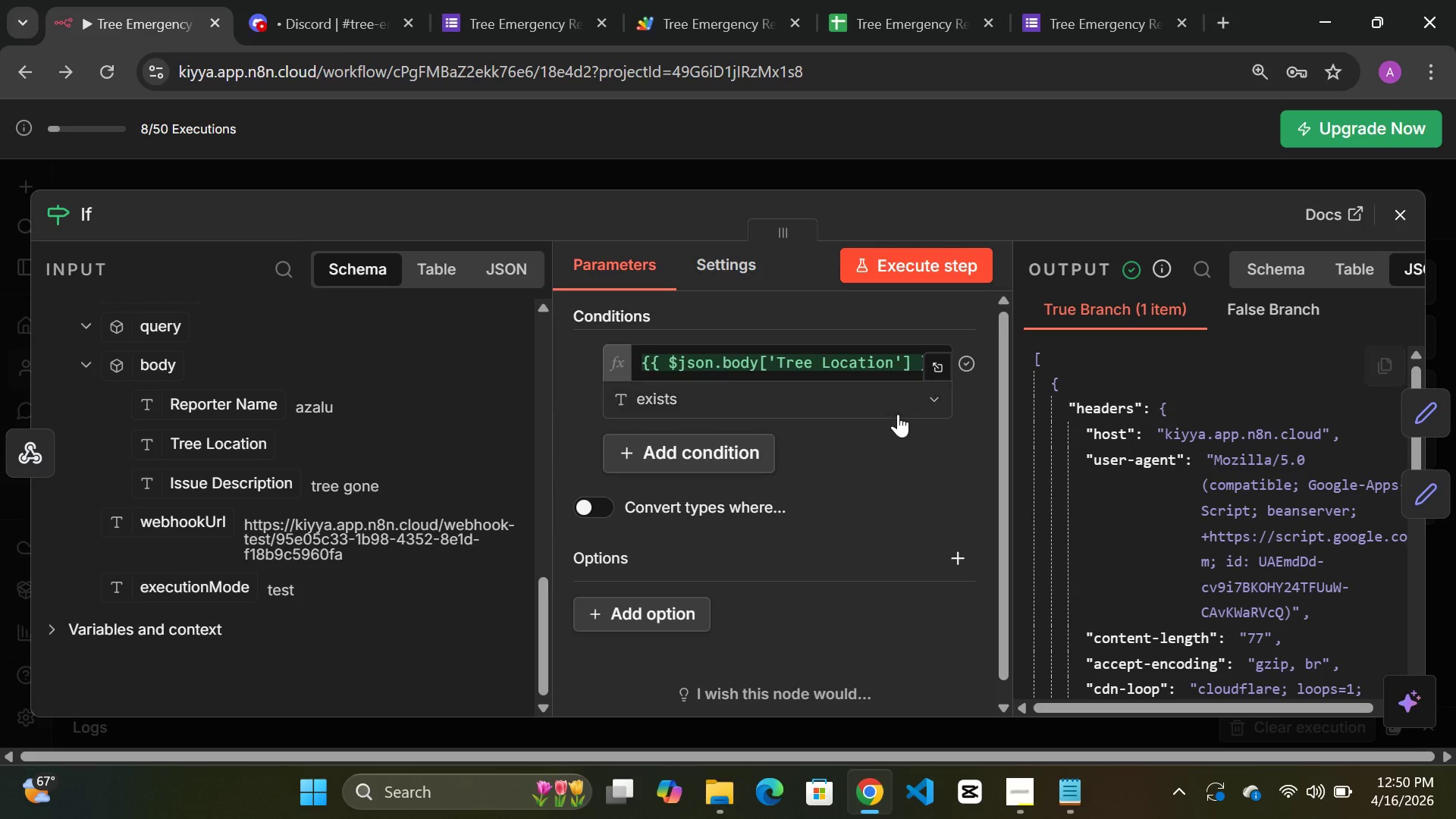 
left_click([924, 400])
 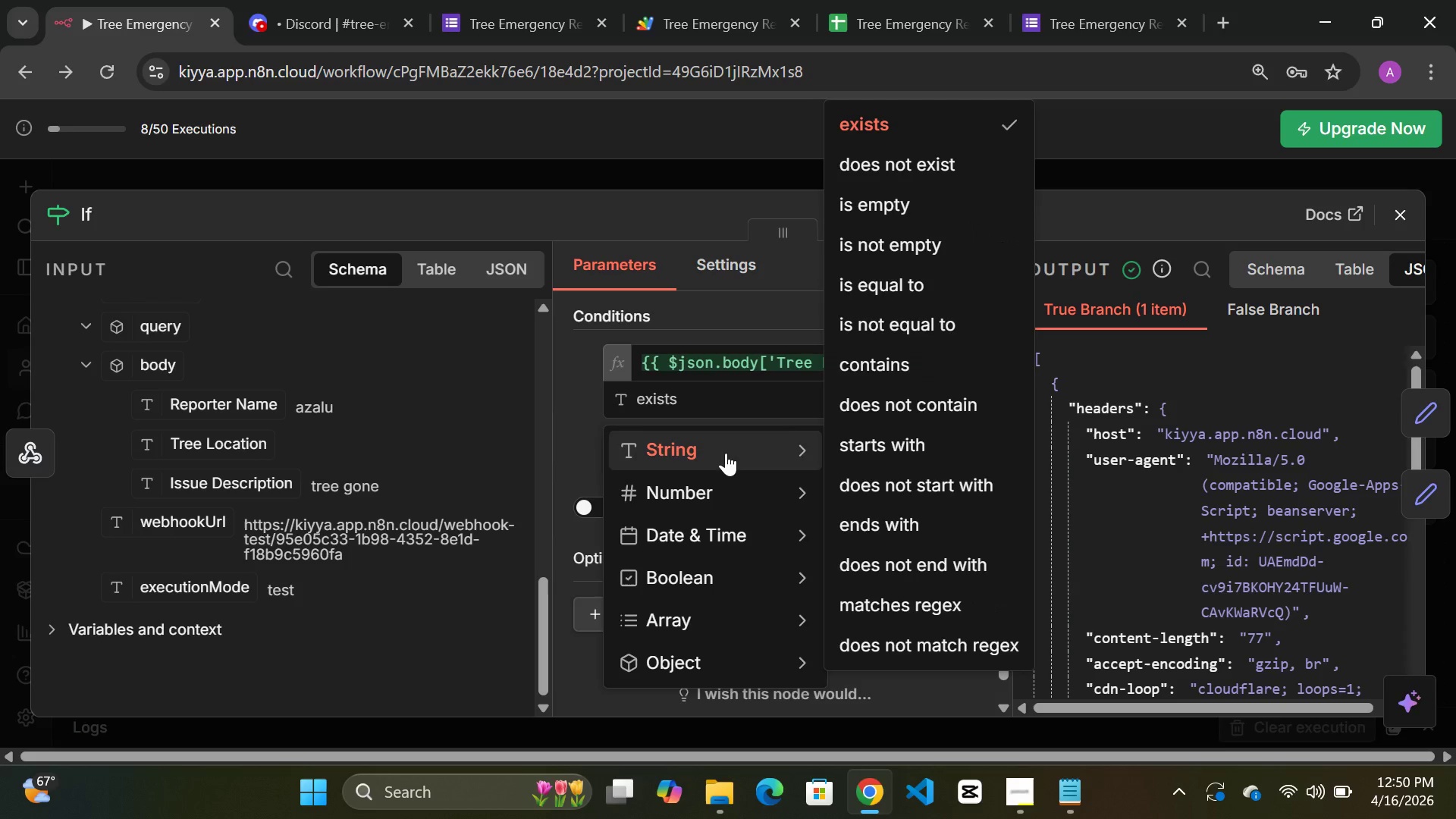 
left_click([889, 242])
 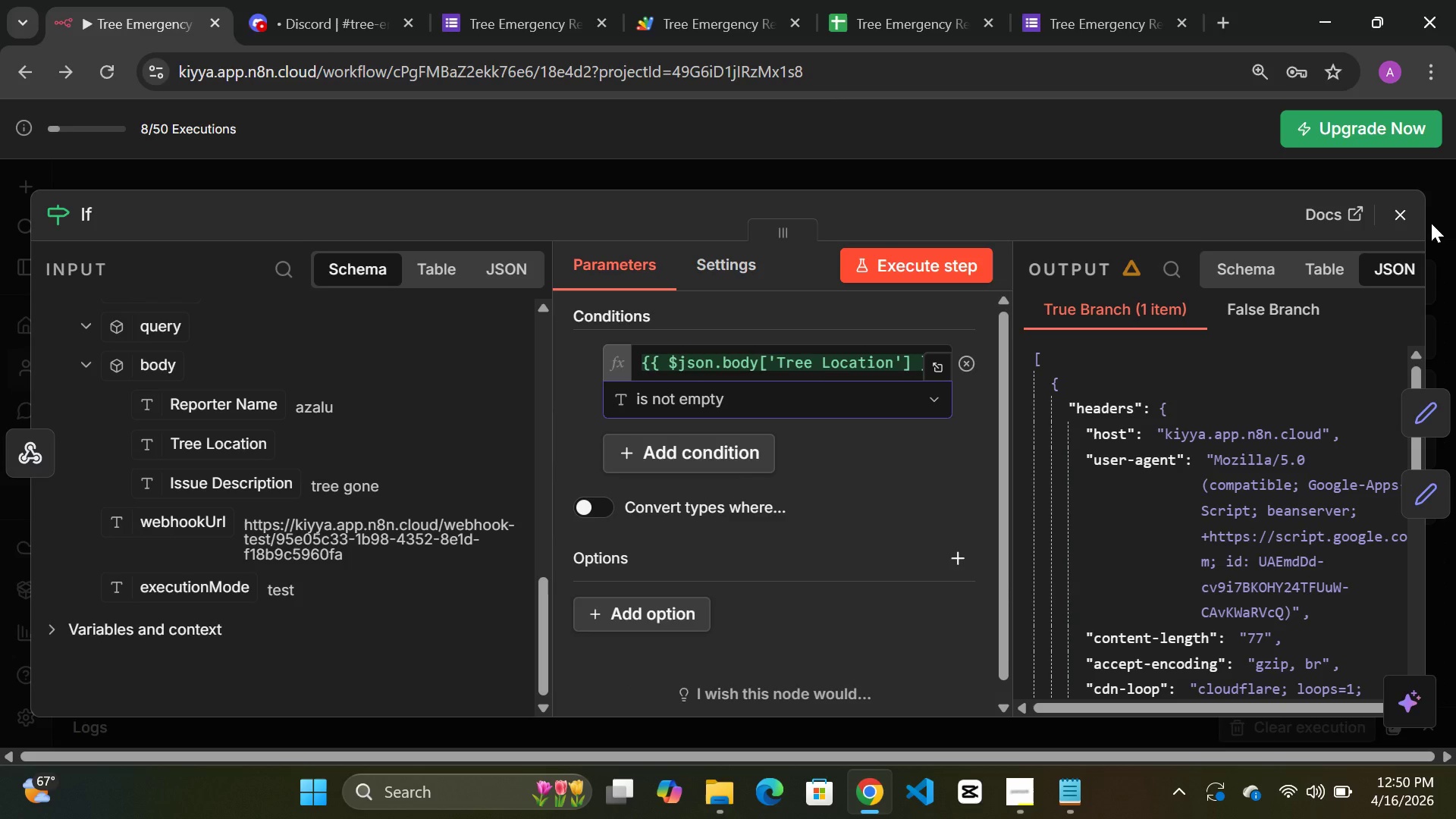 
wait(6.08)
 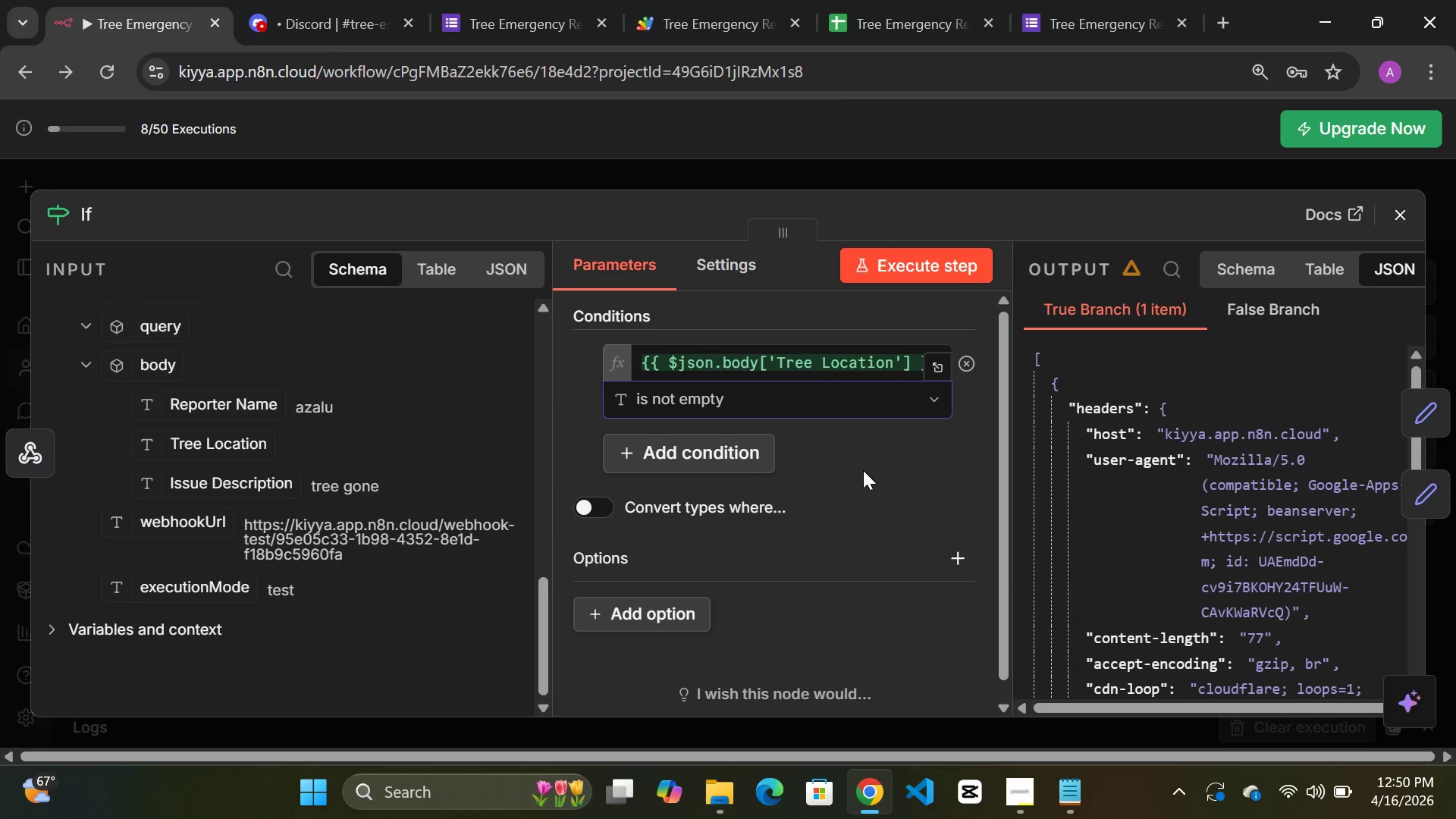 
left_click([939, 260])
 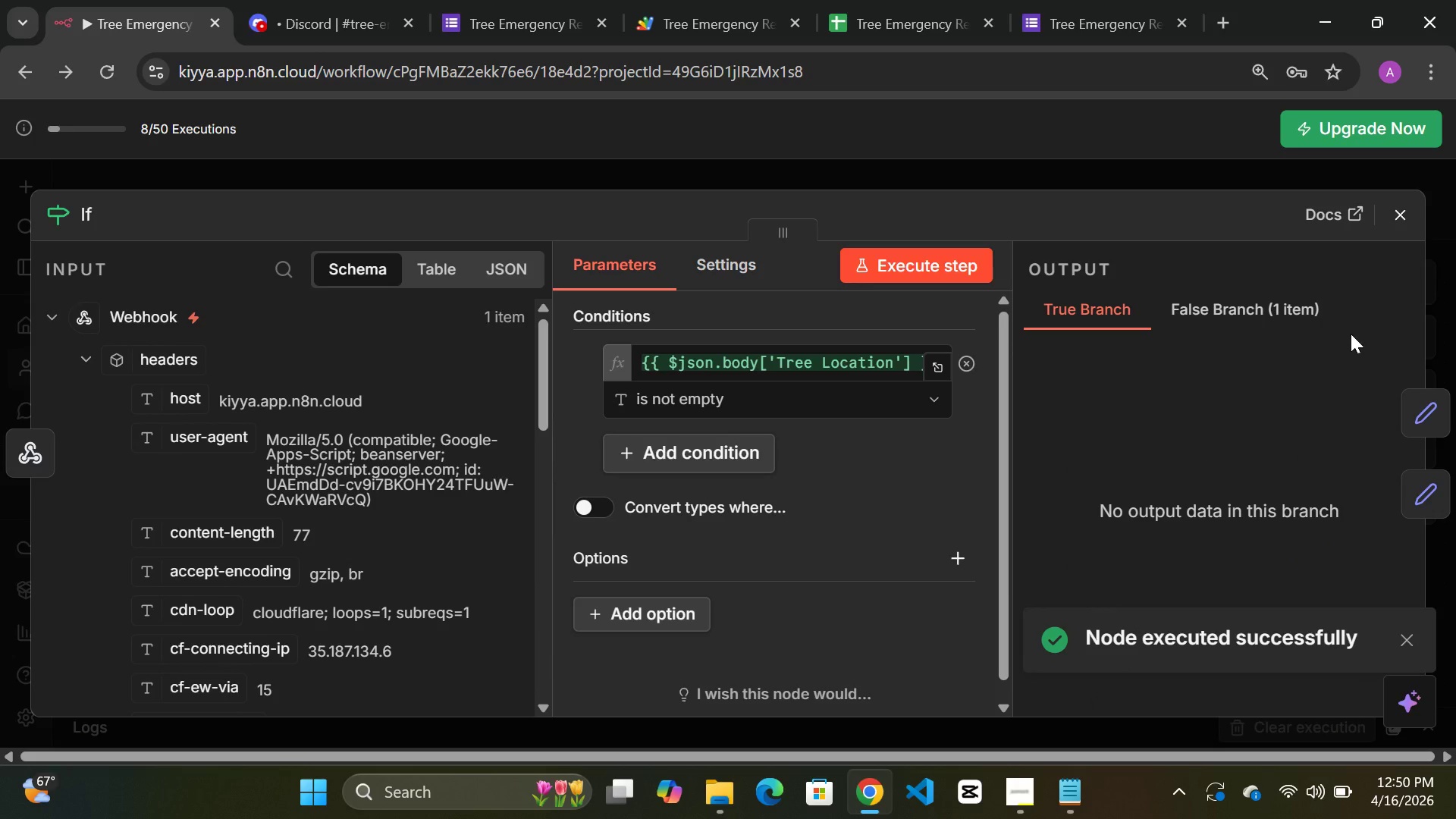 
left_click([1399, 212])
 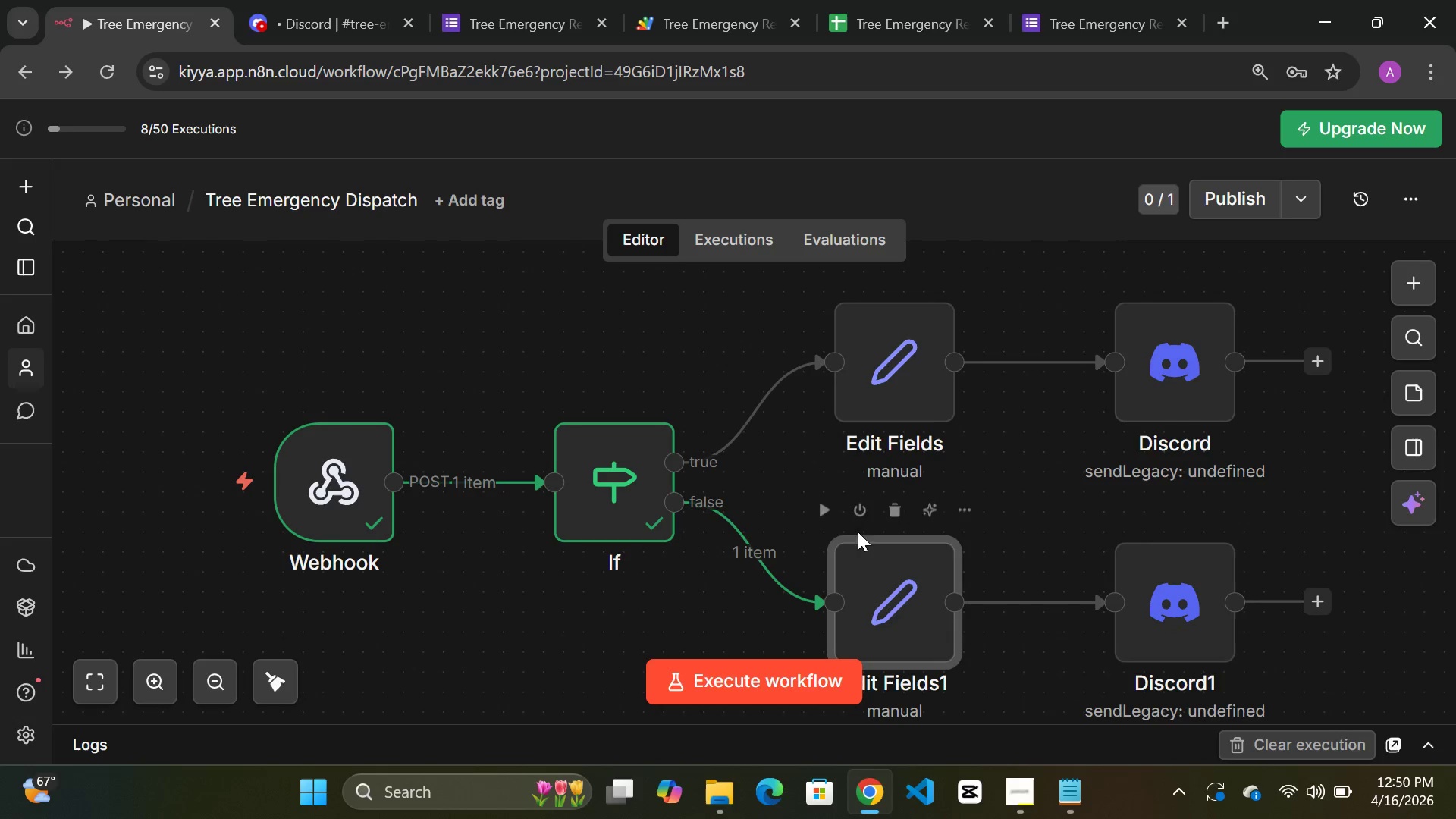 
left_click([836, 512])
 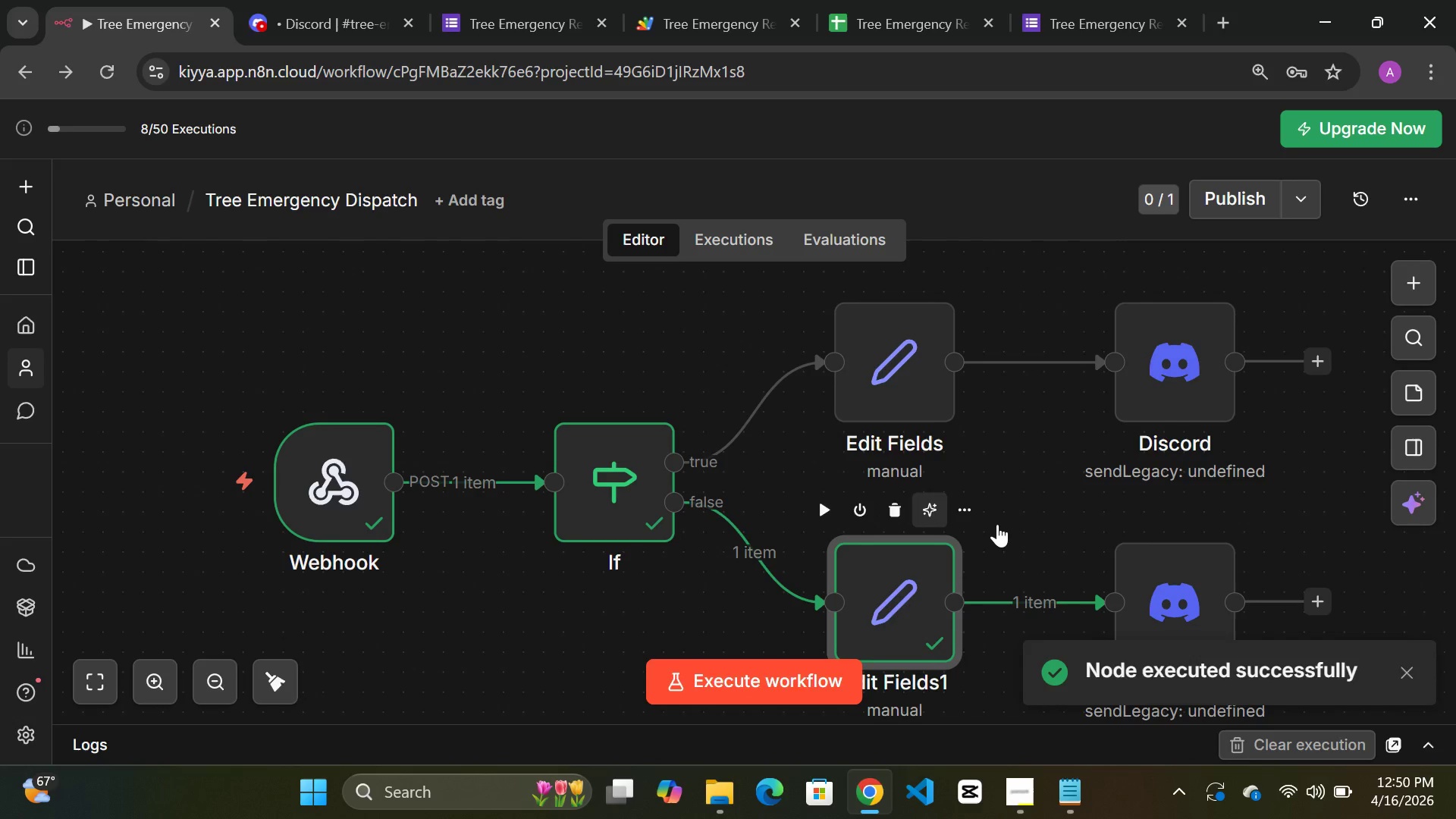 
mouse_move([1115, 527])
 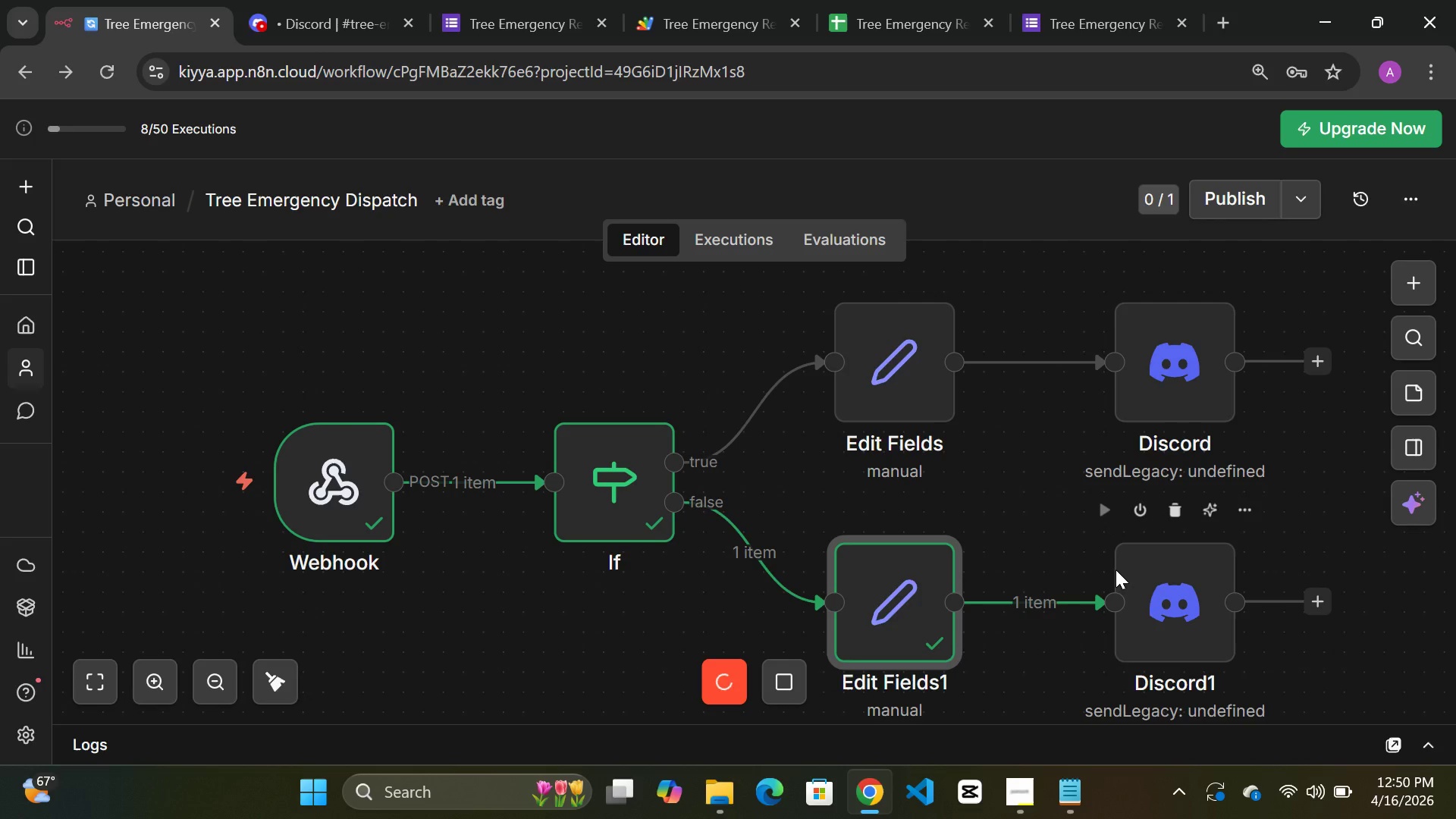 
mouse_move([1106, 534])
 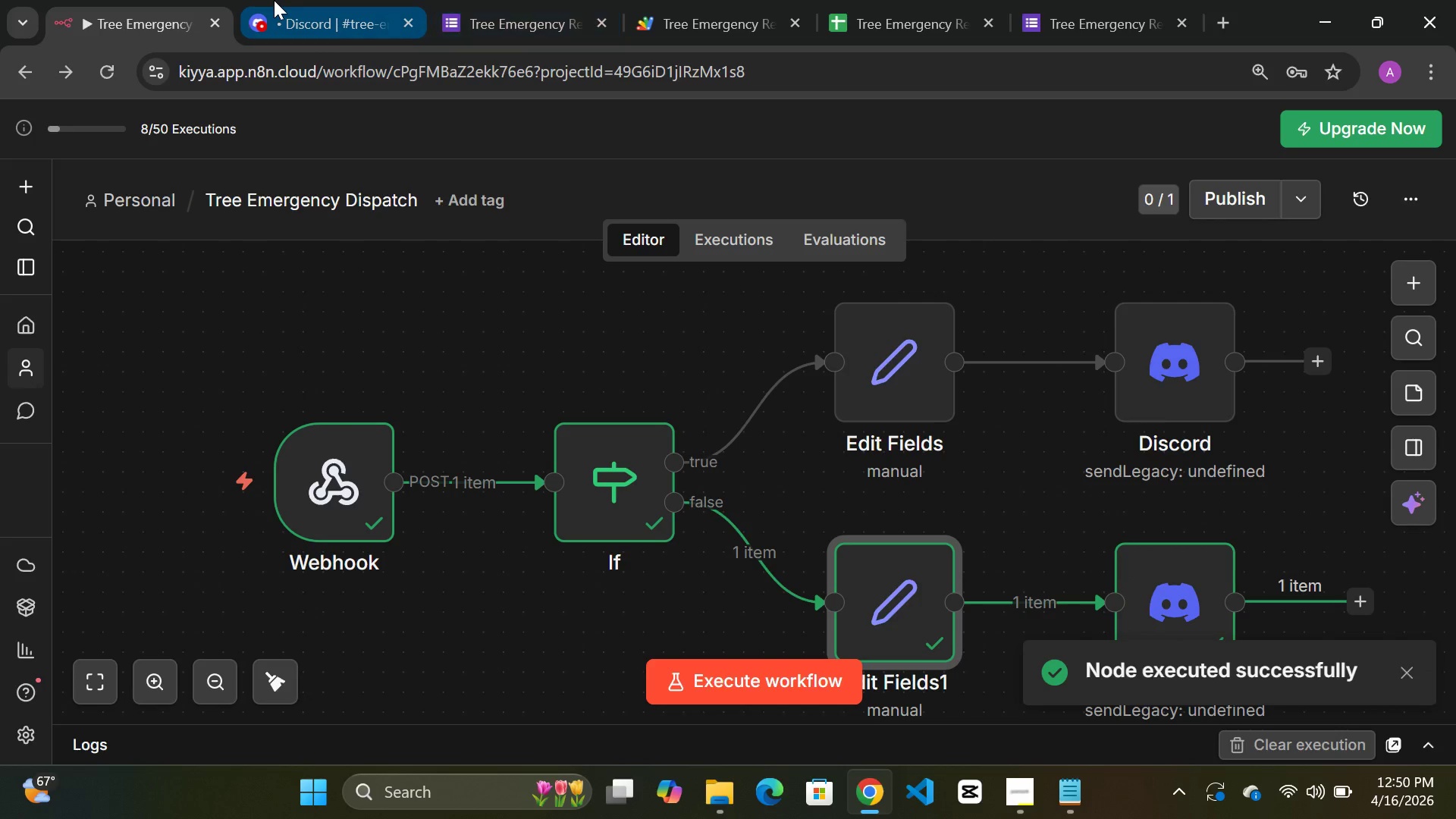 
left_click([274, 0])
 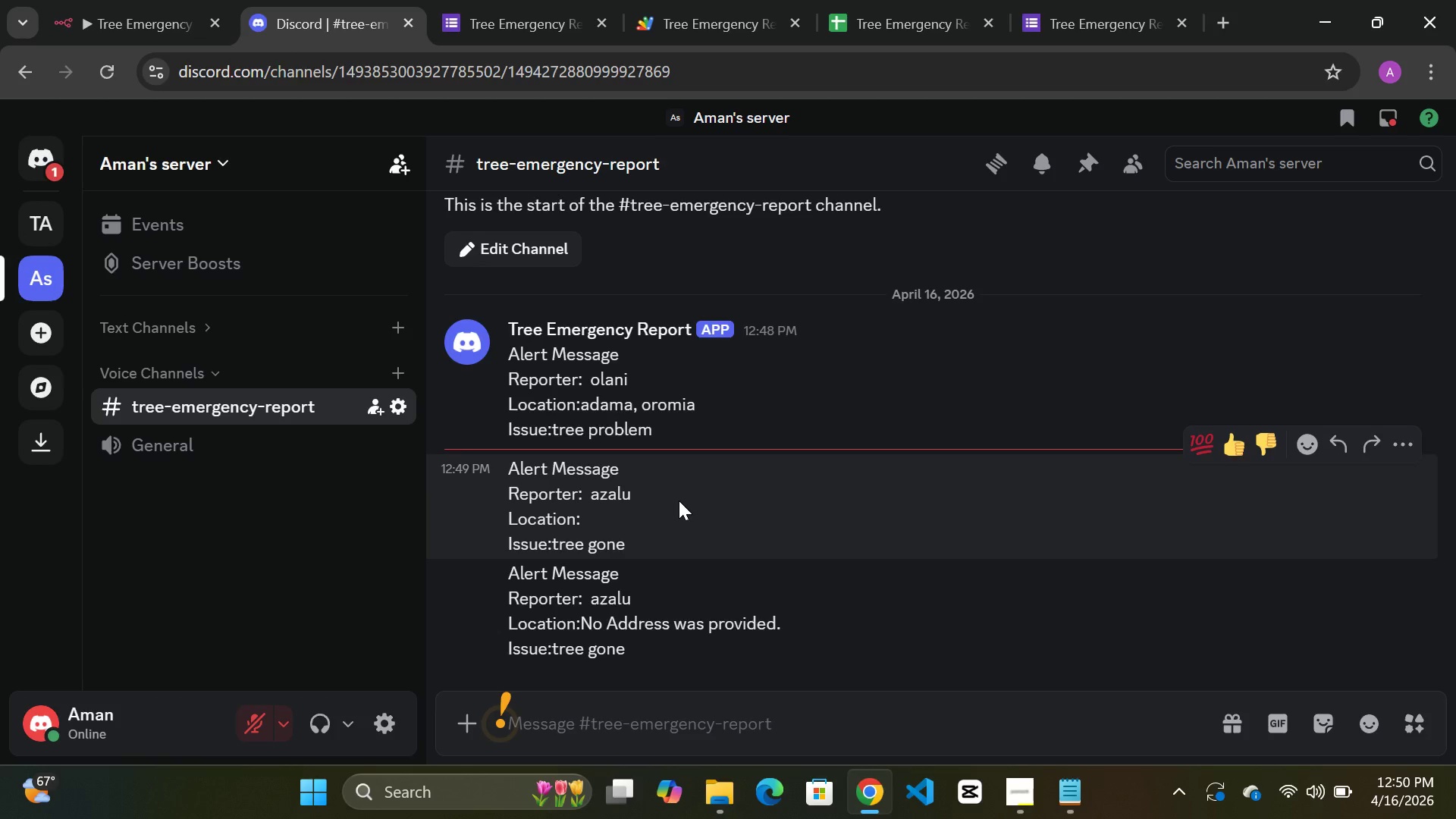 
wait(15.56)
 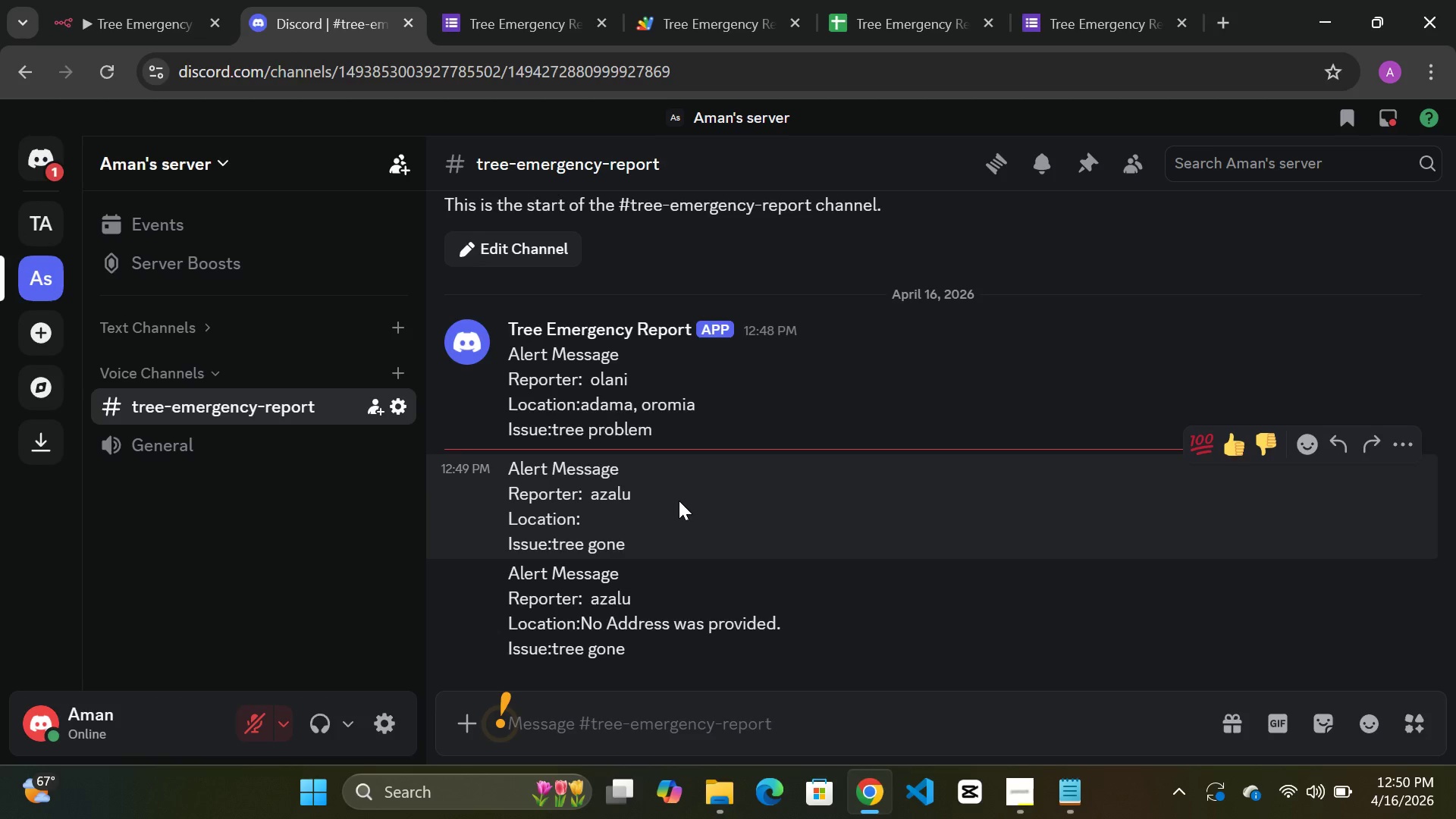 
left_click([80, 16])
 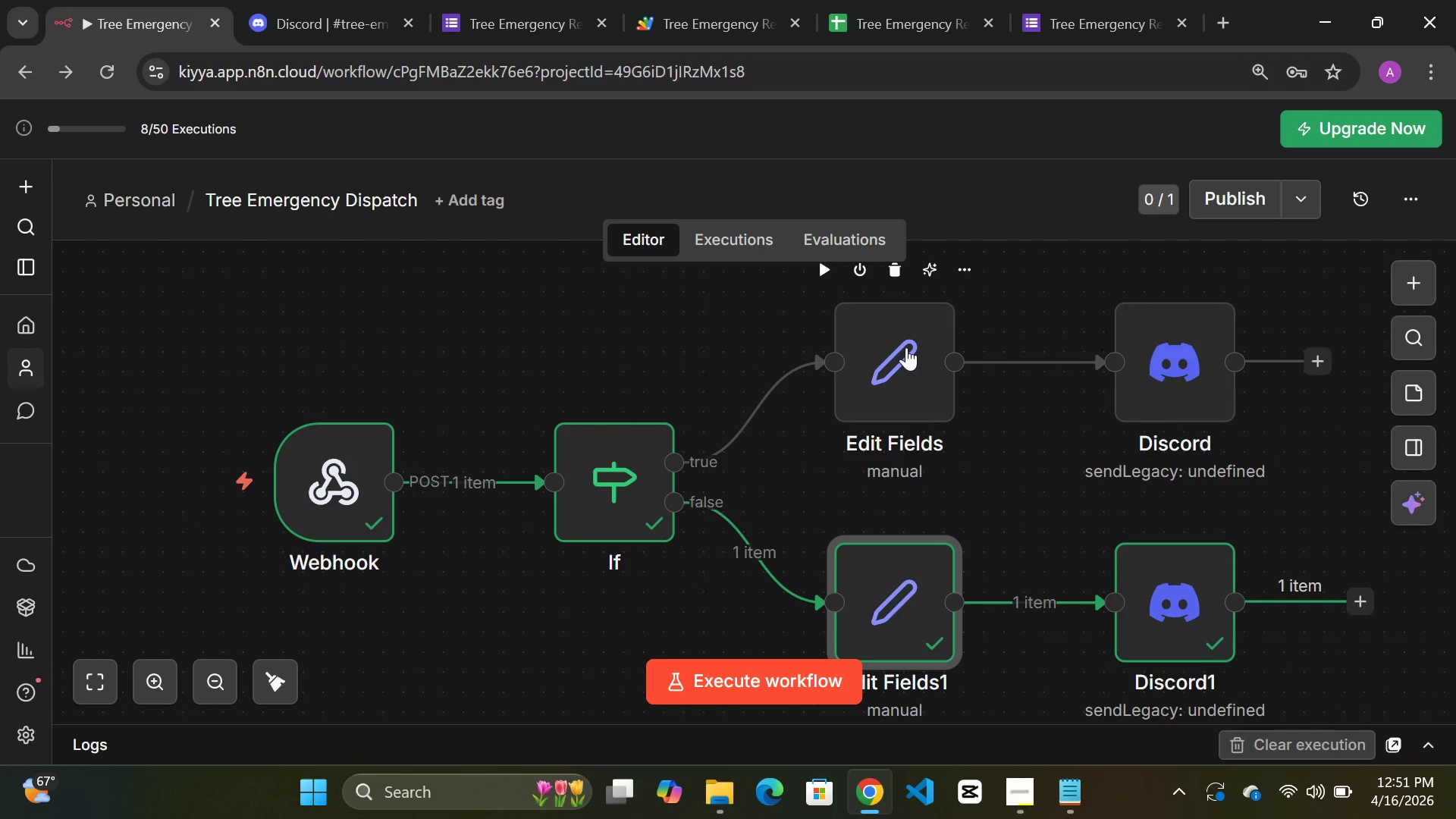 
double_click([906, 347])
 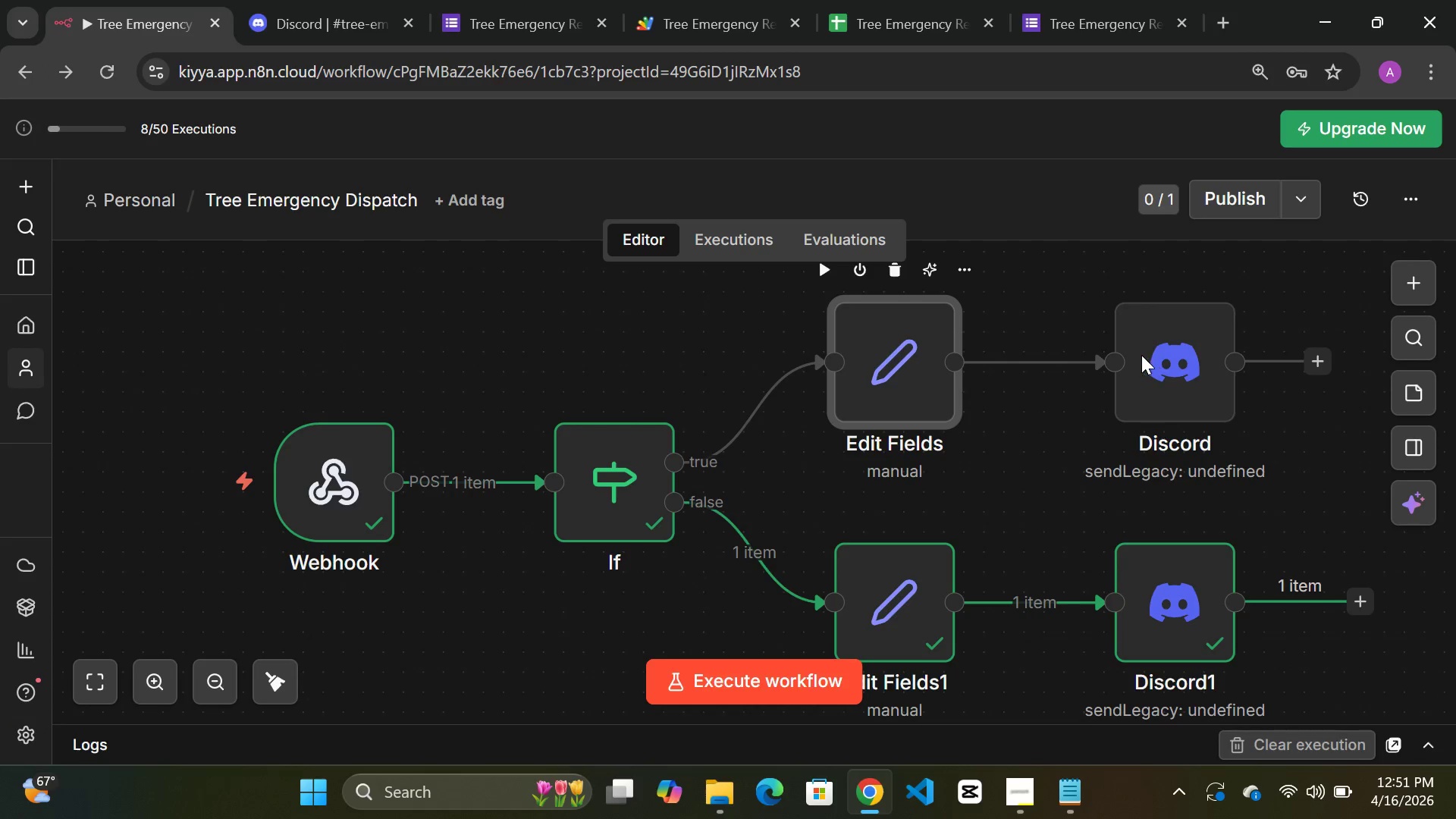 
left_click([1170, 356])
 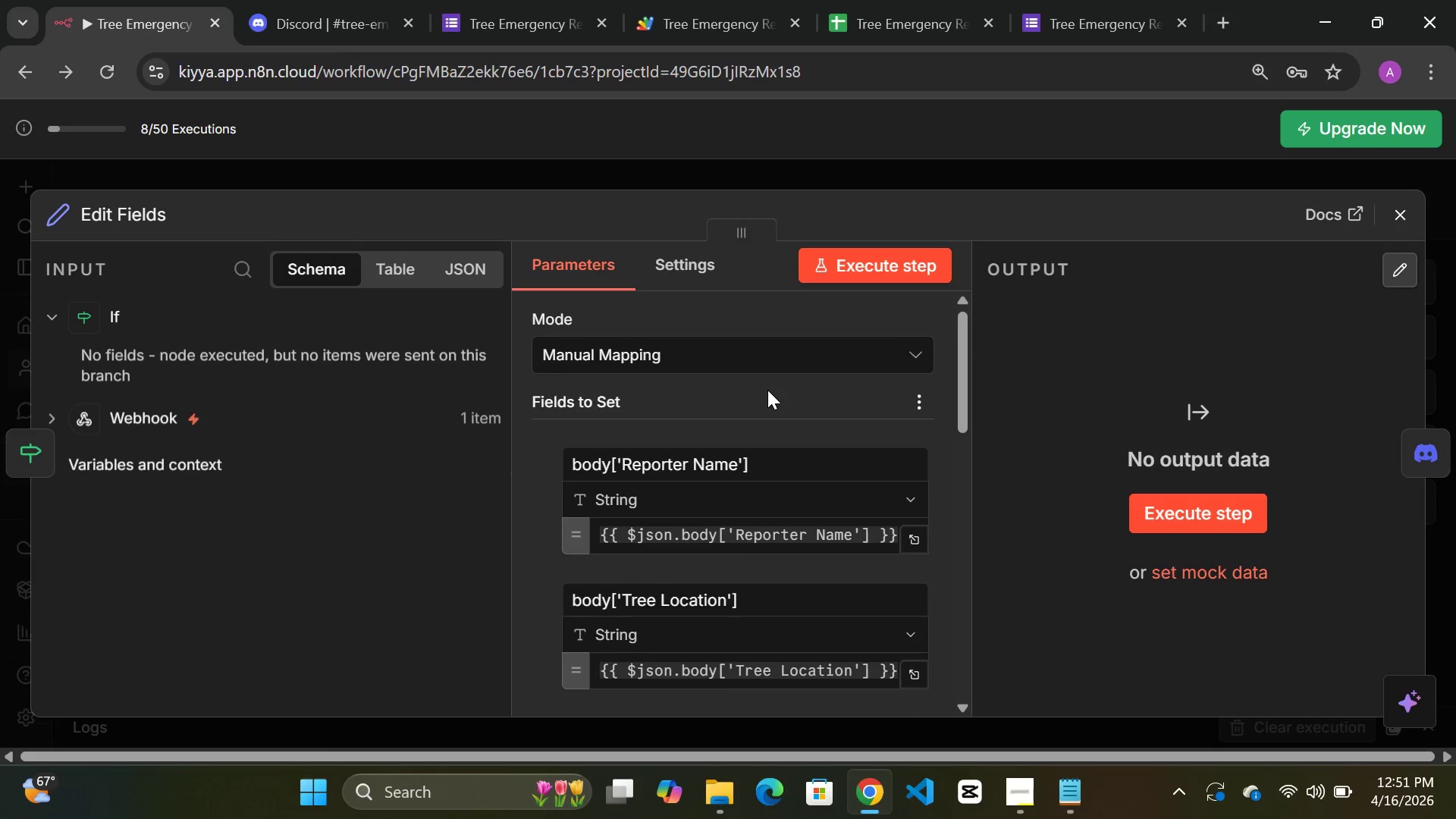 
scroll: coordinate [767, 390], scroll_direction: down, amount: 3.0
 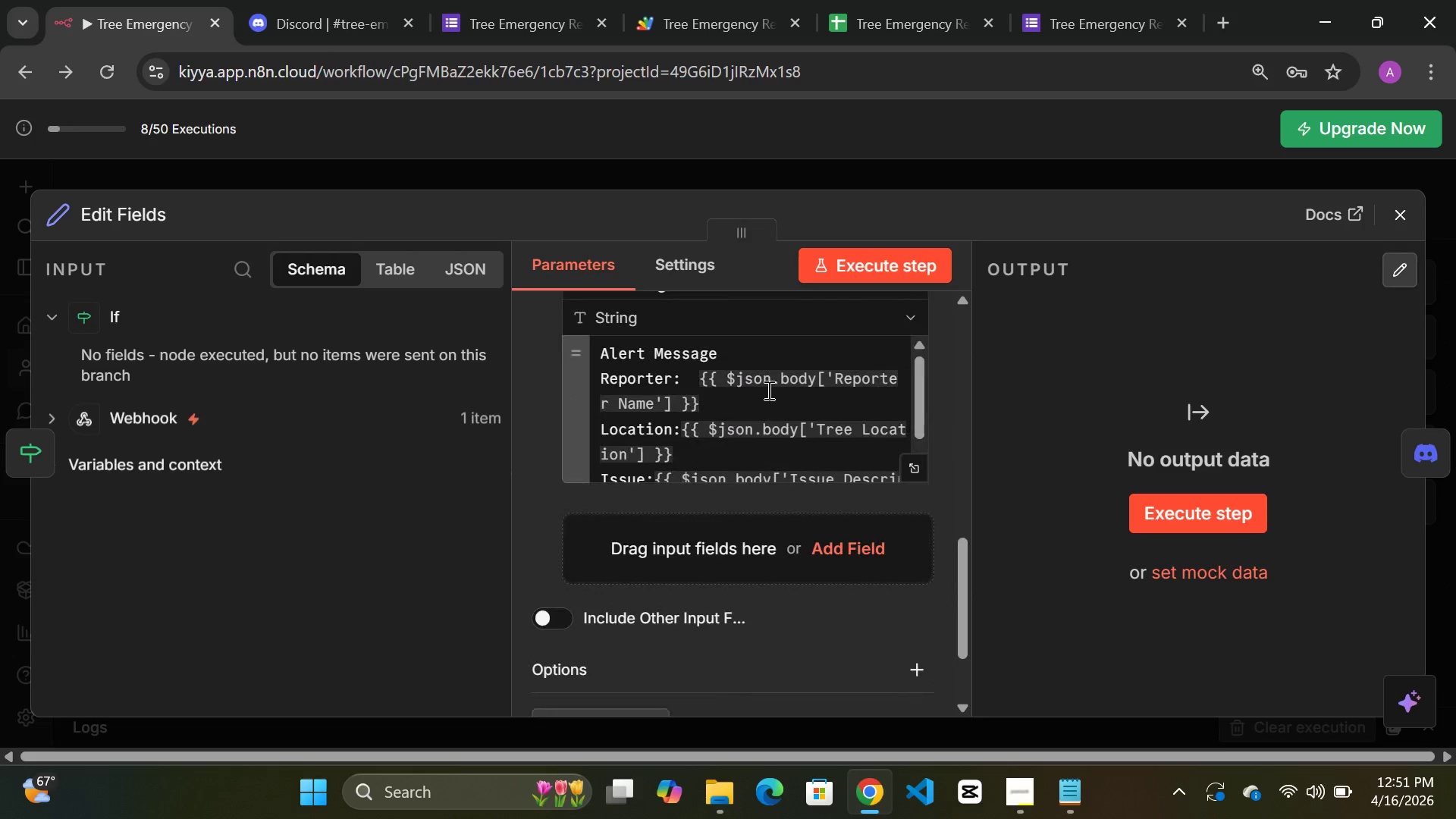 
scroll: coordinate [767, 390], scroll_direction: up, amount: 1.0
 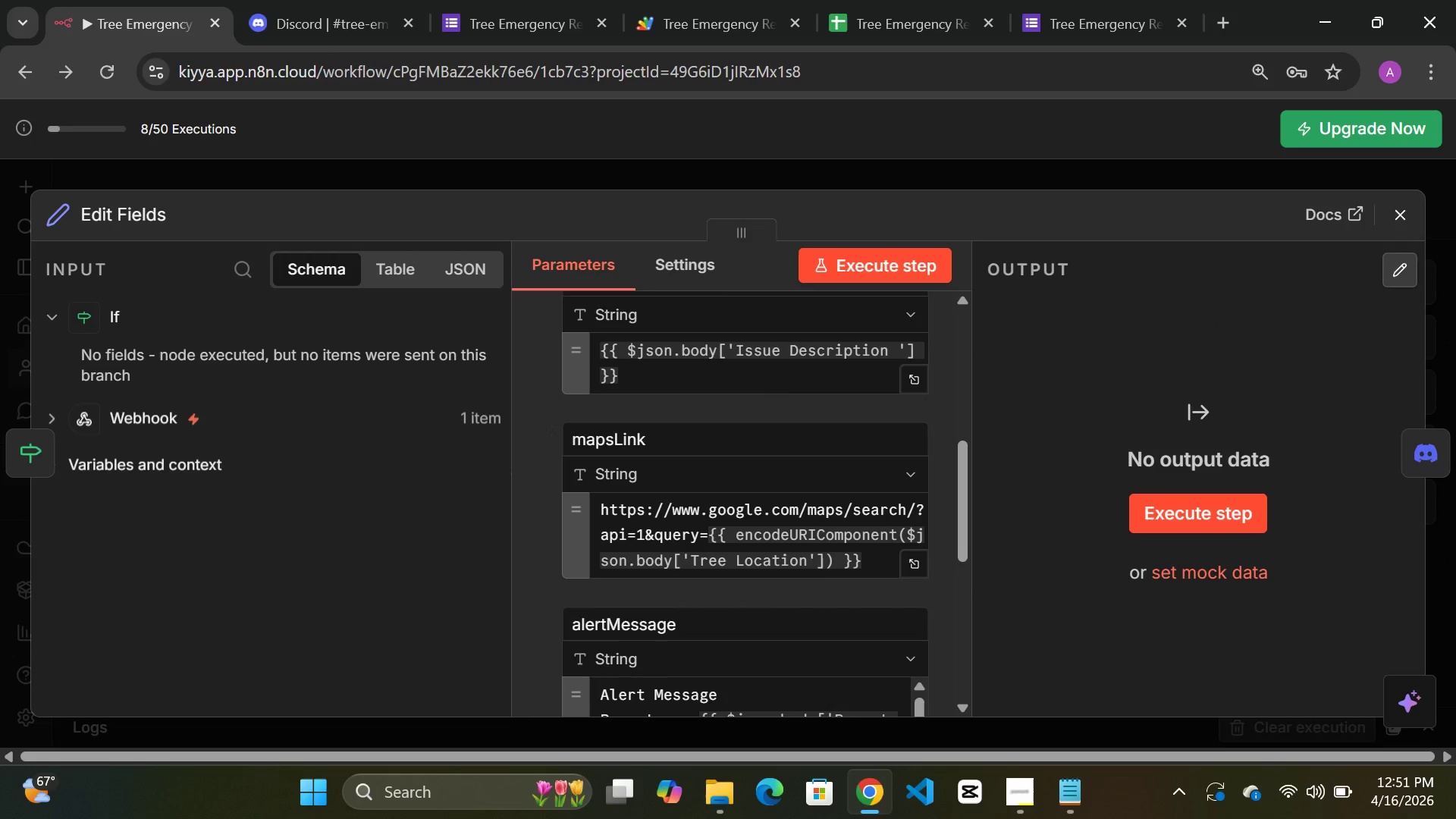 
left_click([1408, 222])
 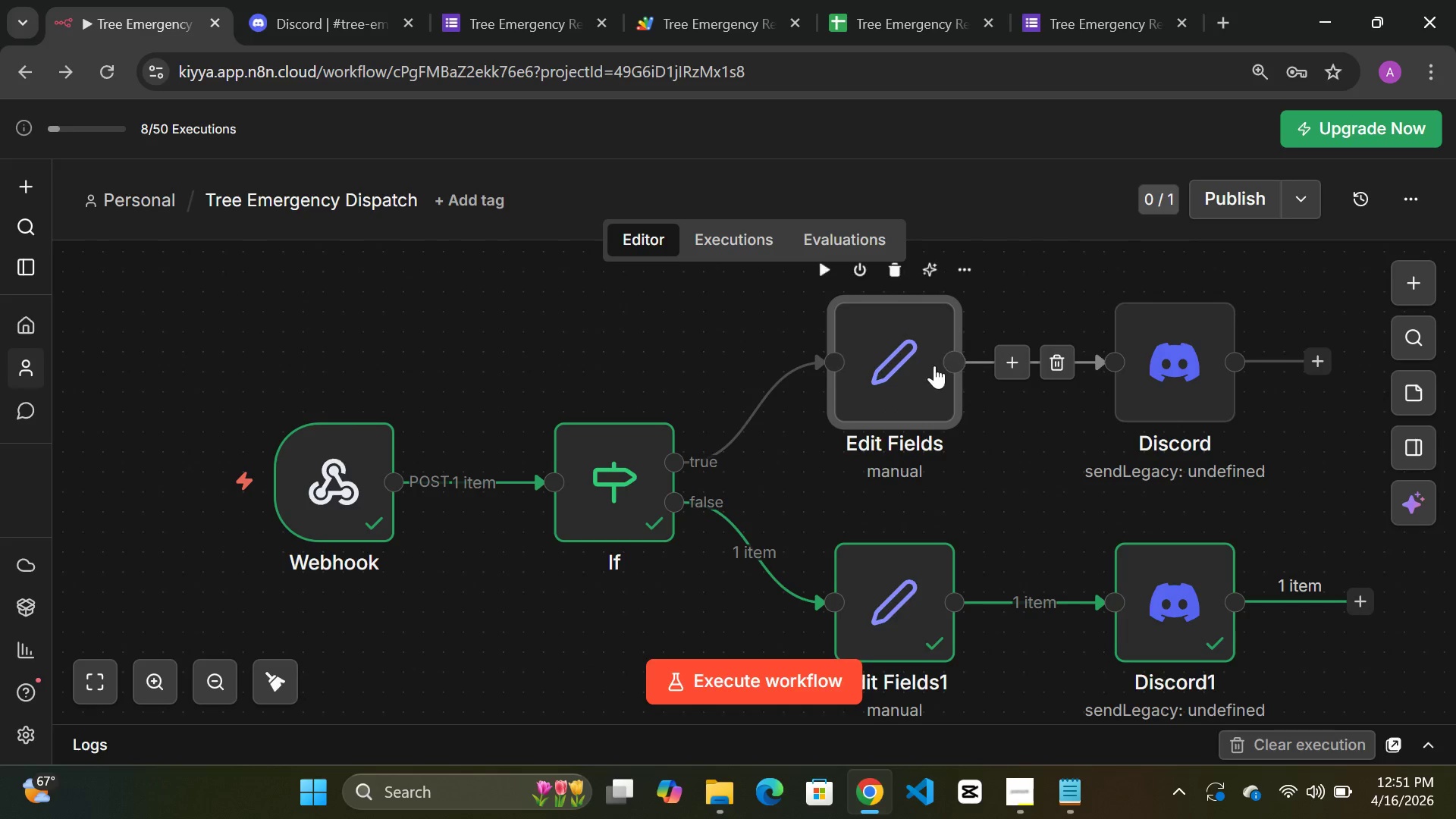 
left_click([934, 366])
 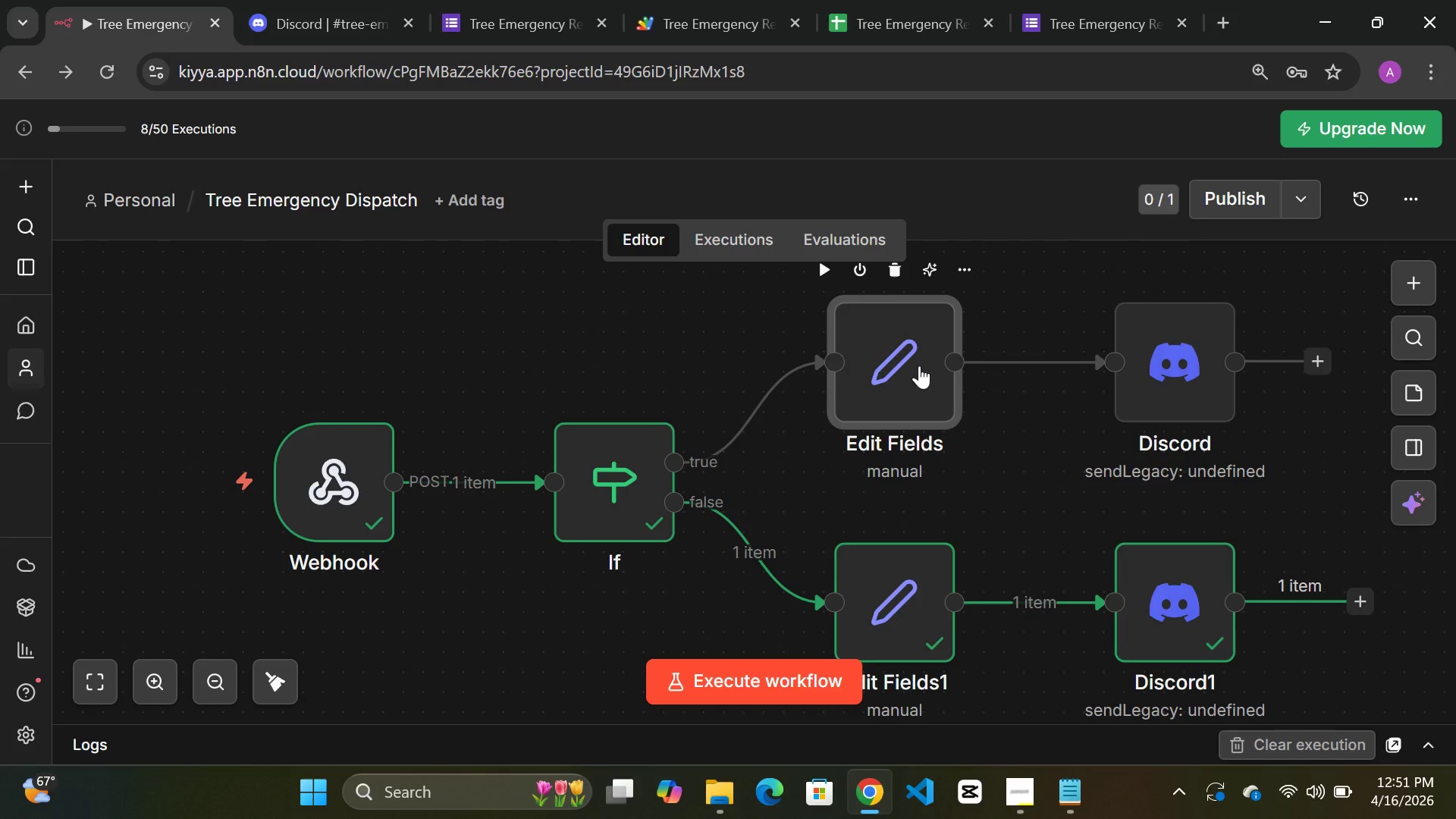 
double_click([919, 366])
 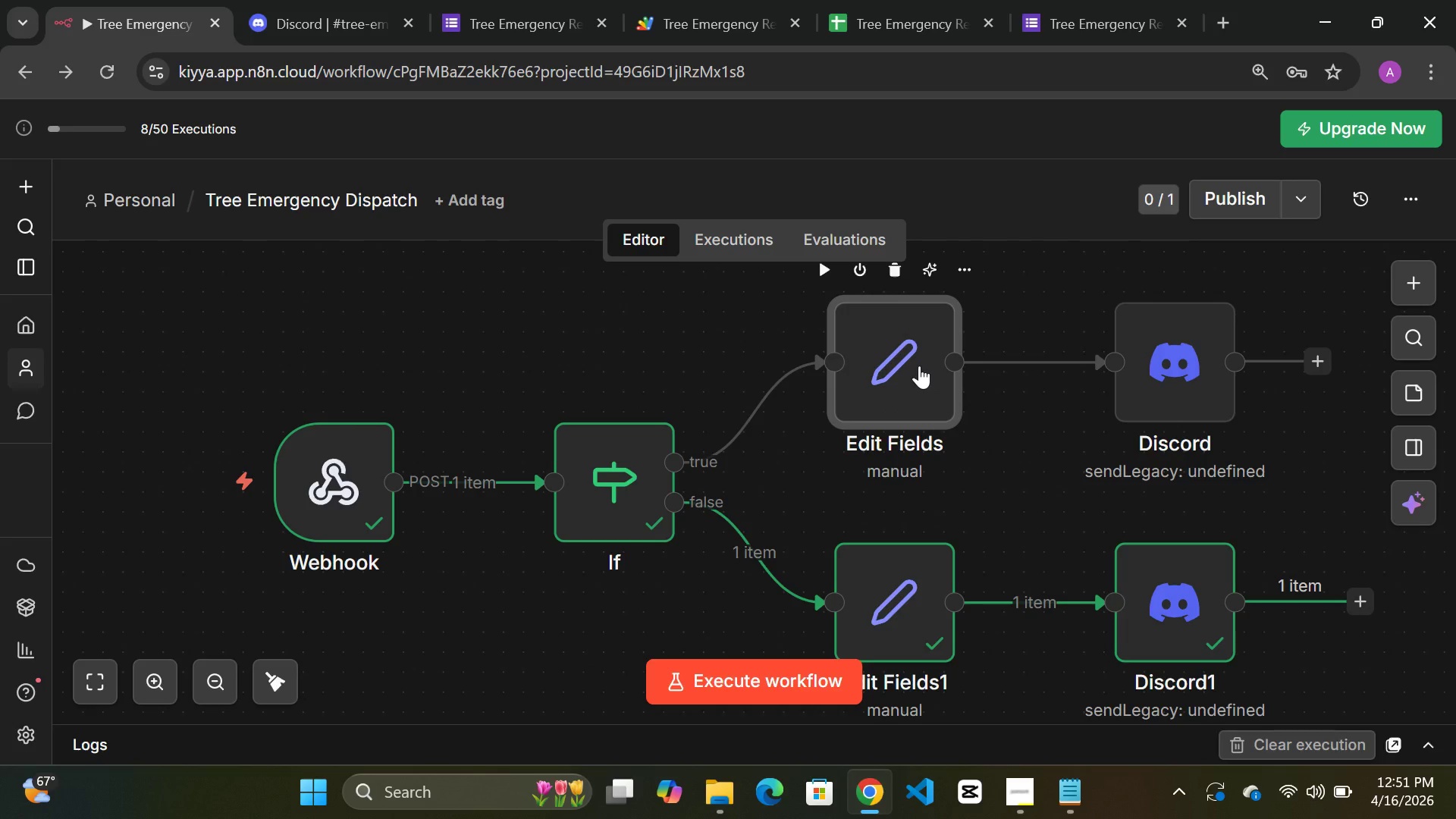 
triple_click([919, 366])
 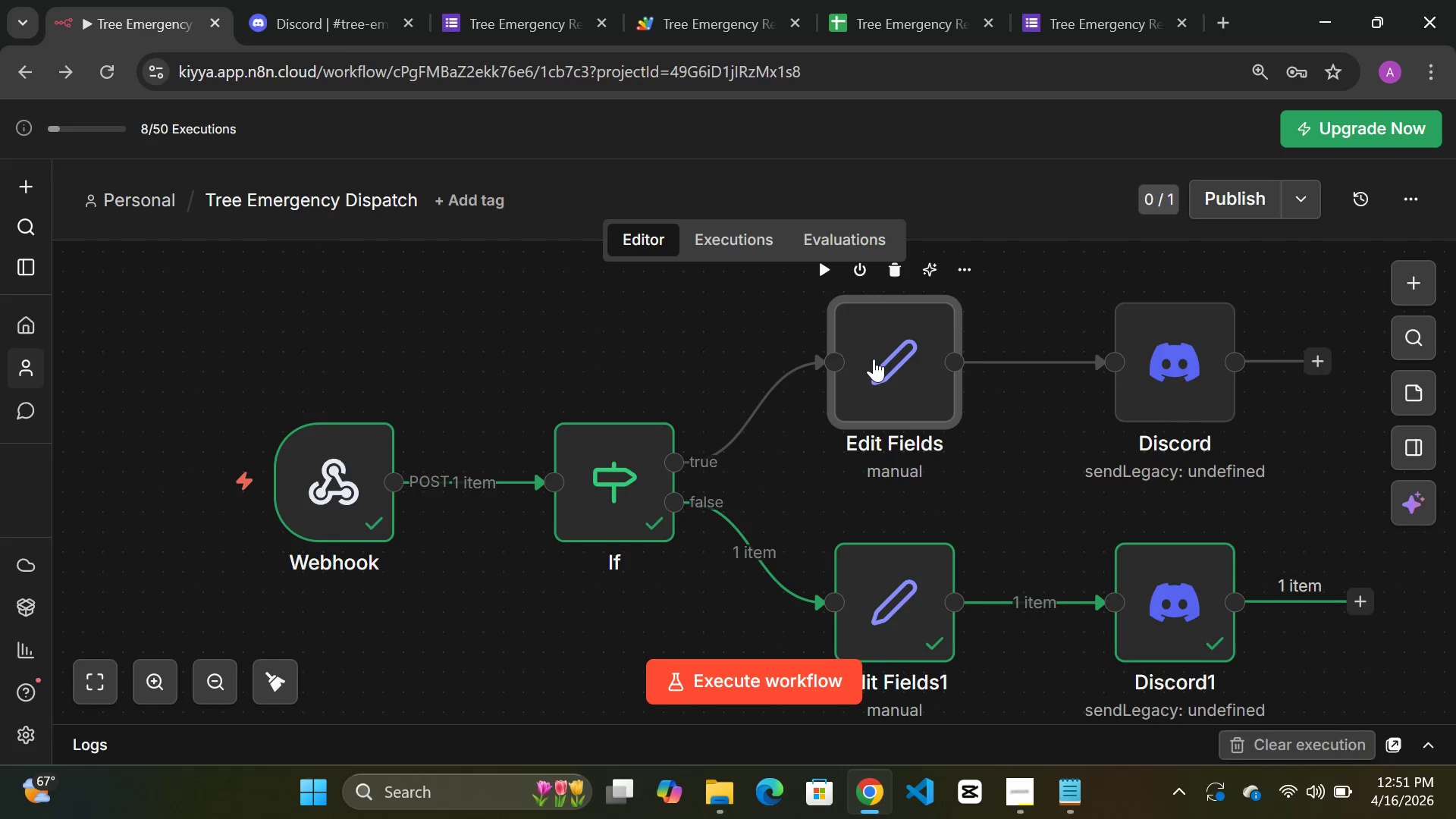 
double_click([874, 359])
 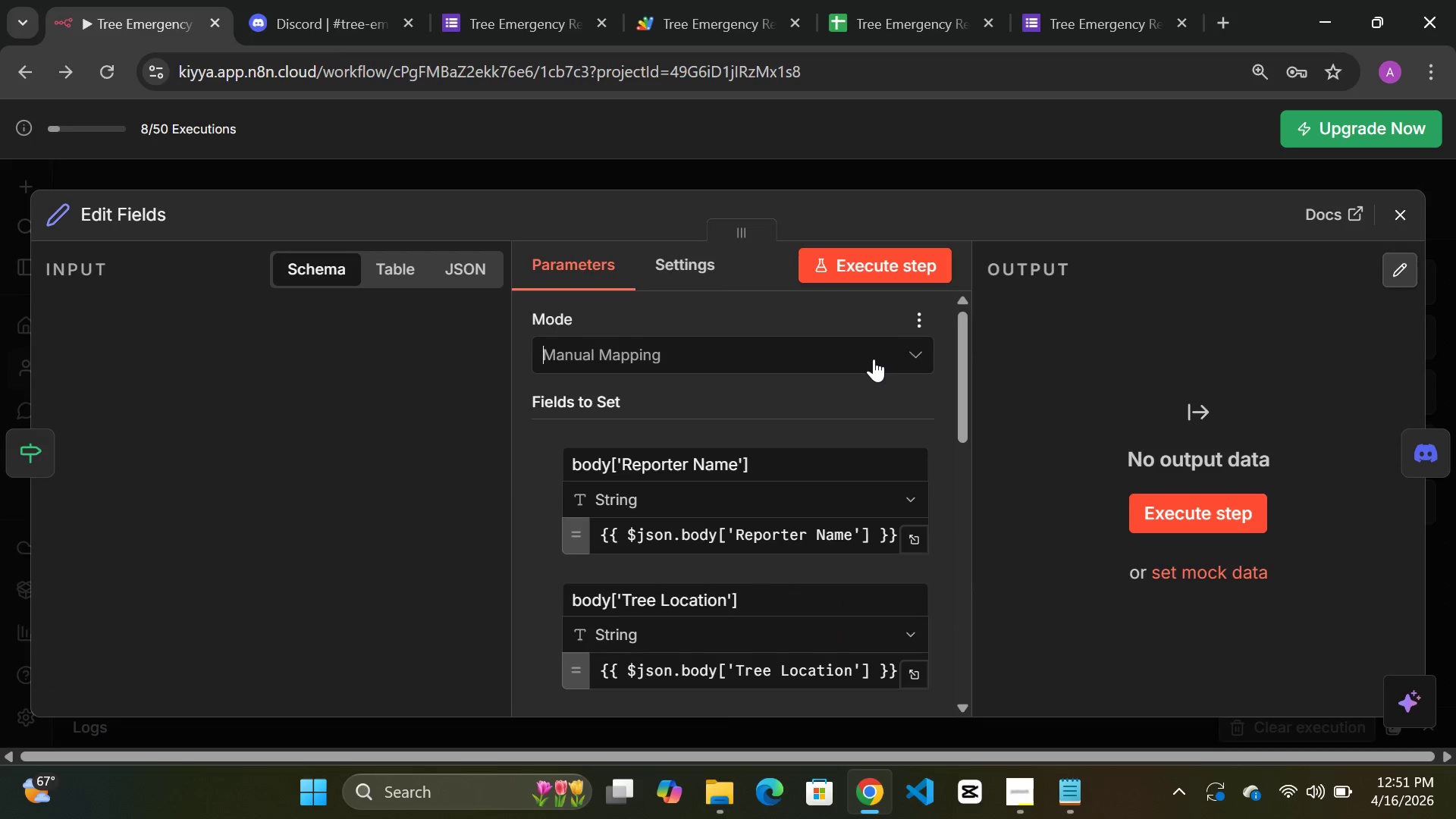 
triple_click([874, 359])
 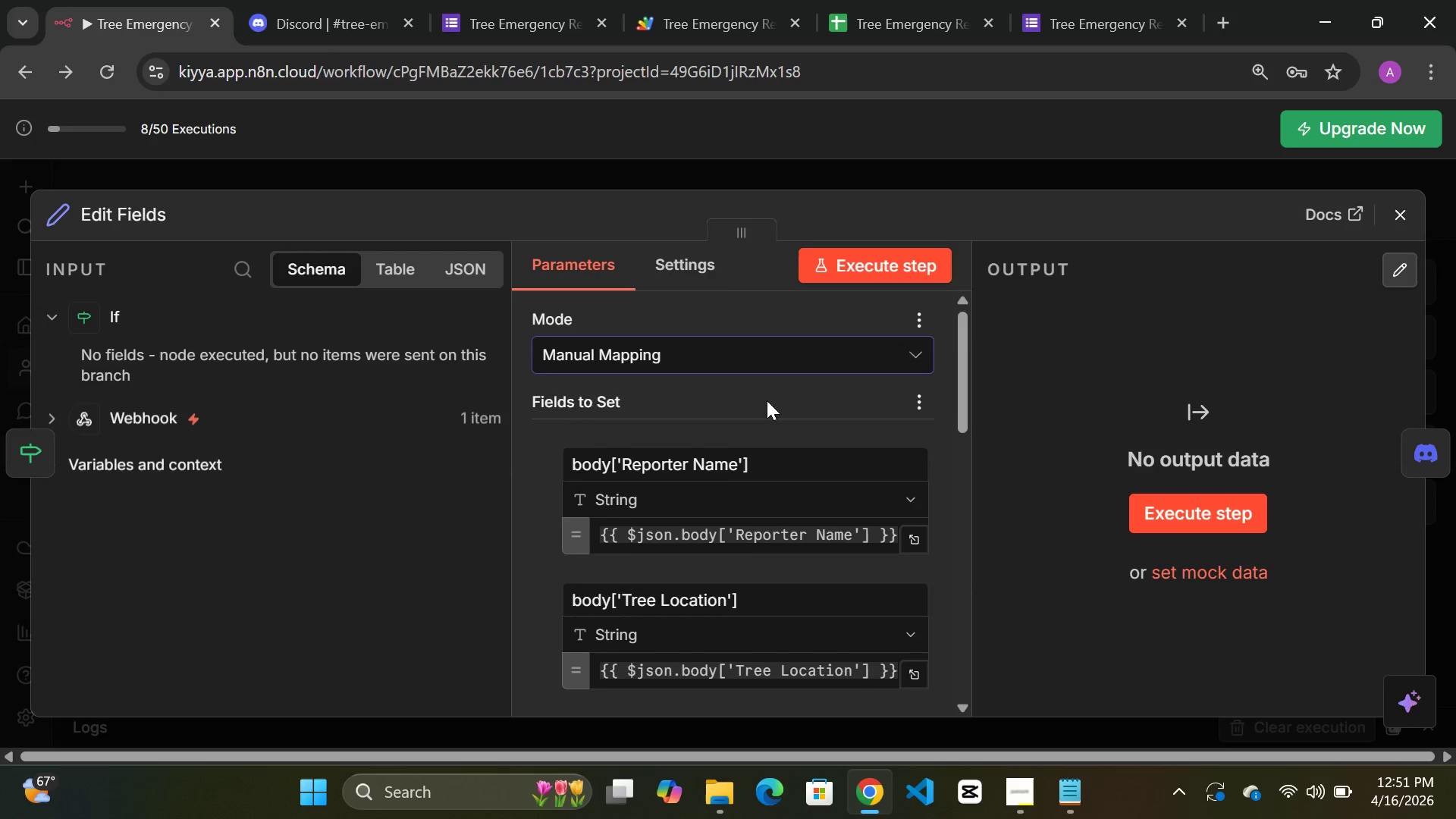 
scroll: coordinate [767, 392], scroll_direction: down, amount: 5.0
 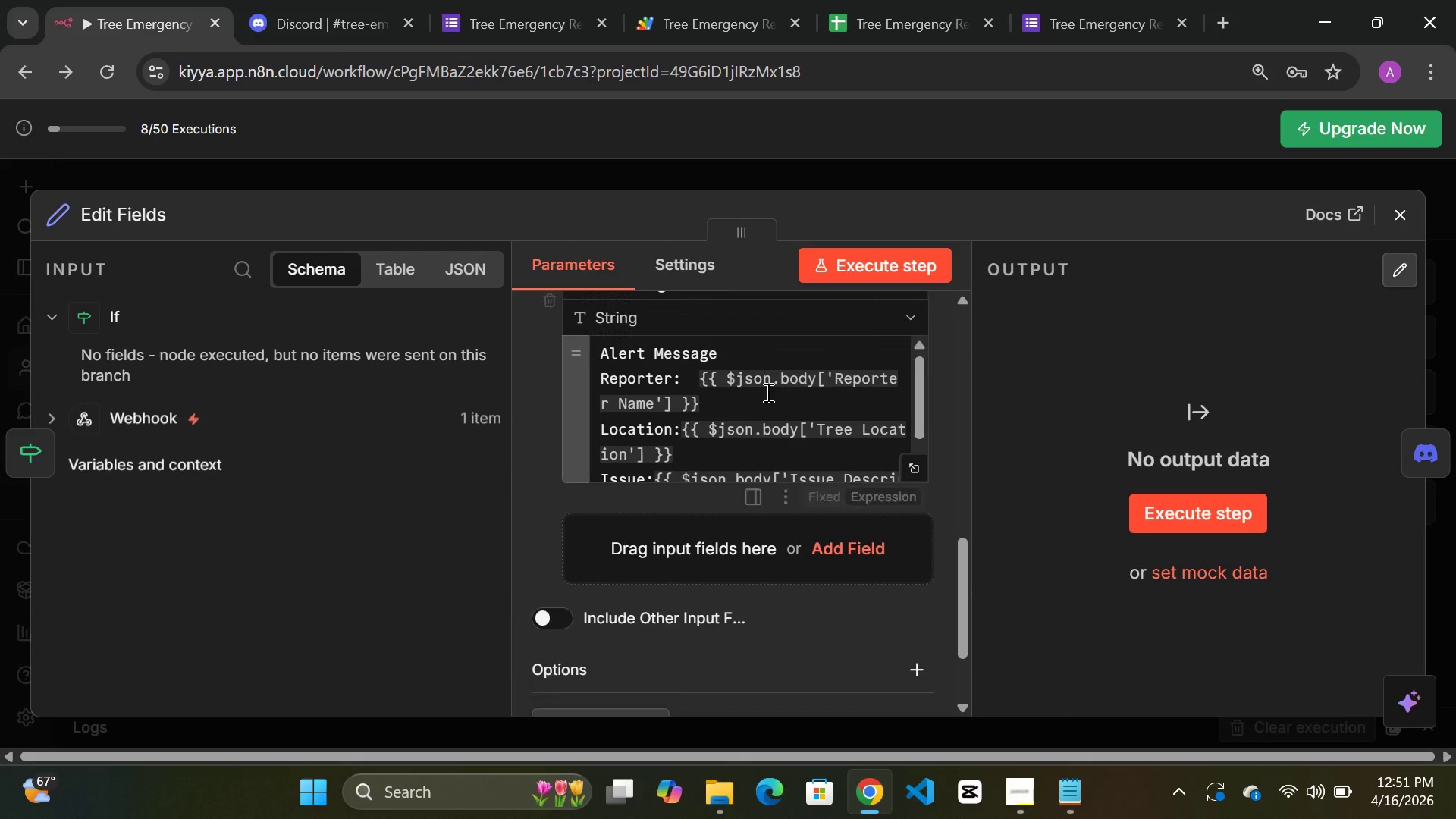 
scroll: coordinate [767, 392], scroll_direction: up, amount: 1.0
 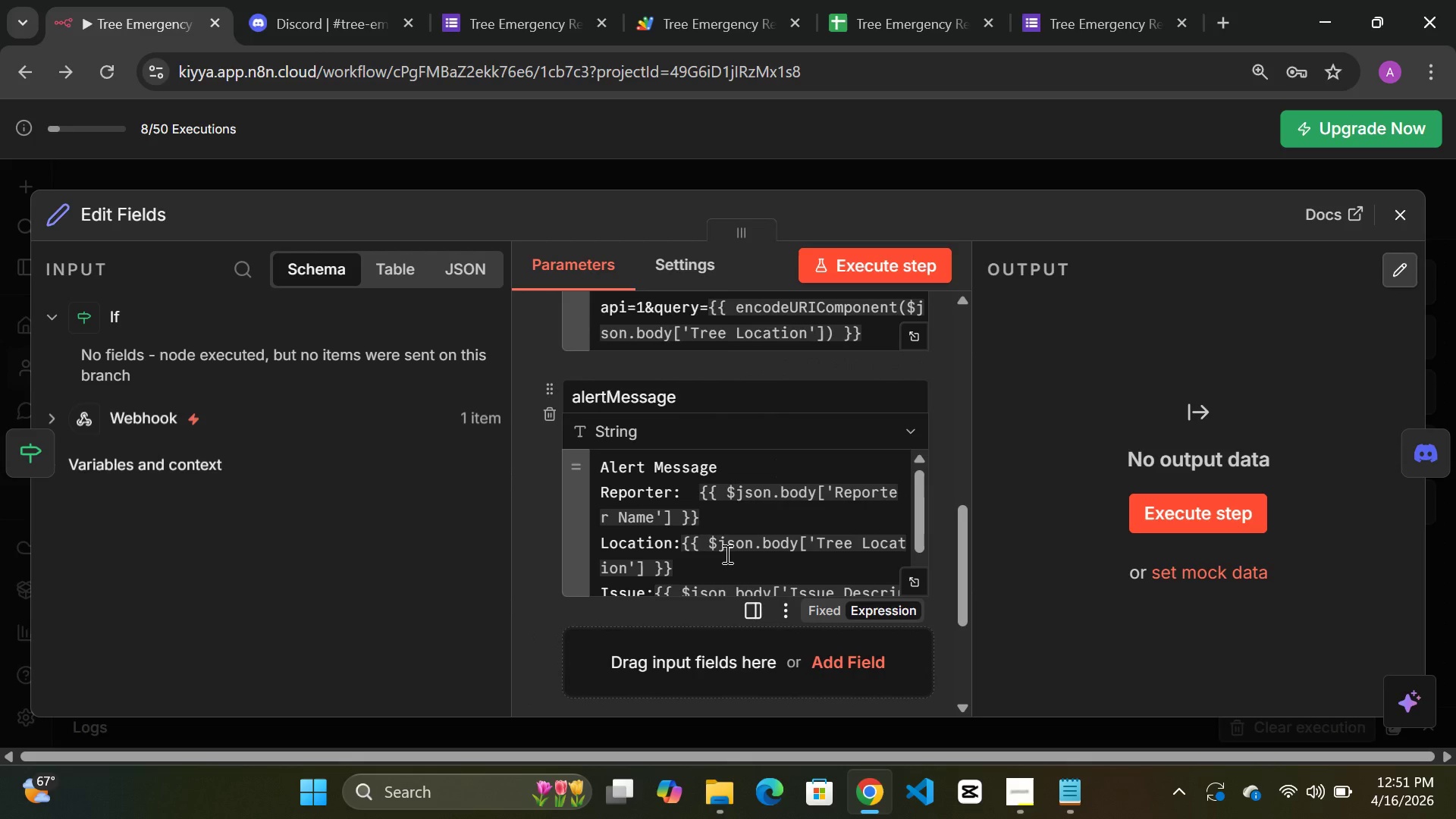 
left_click([723, 558])
 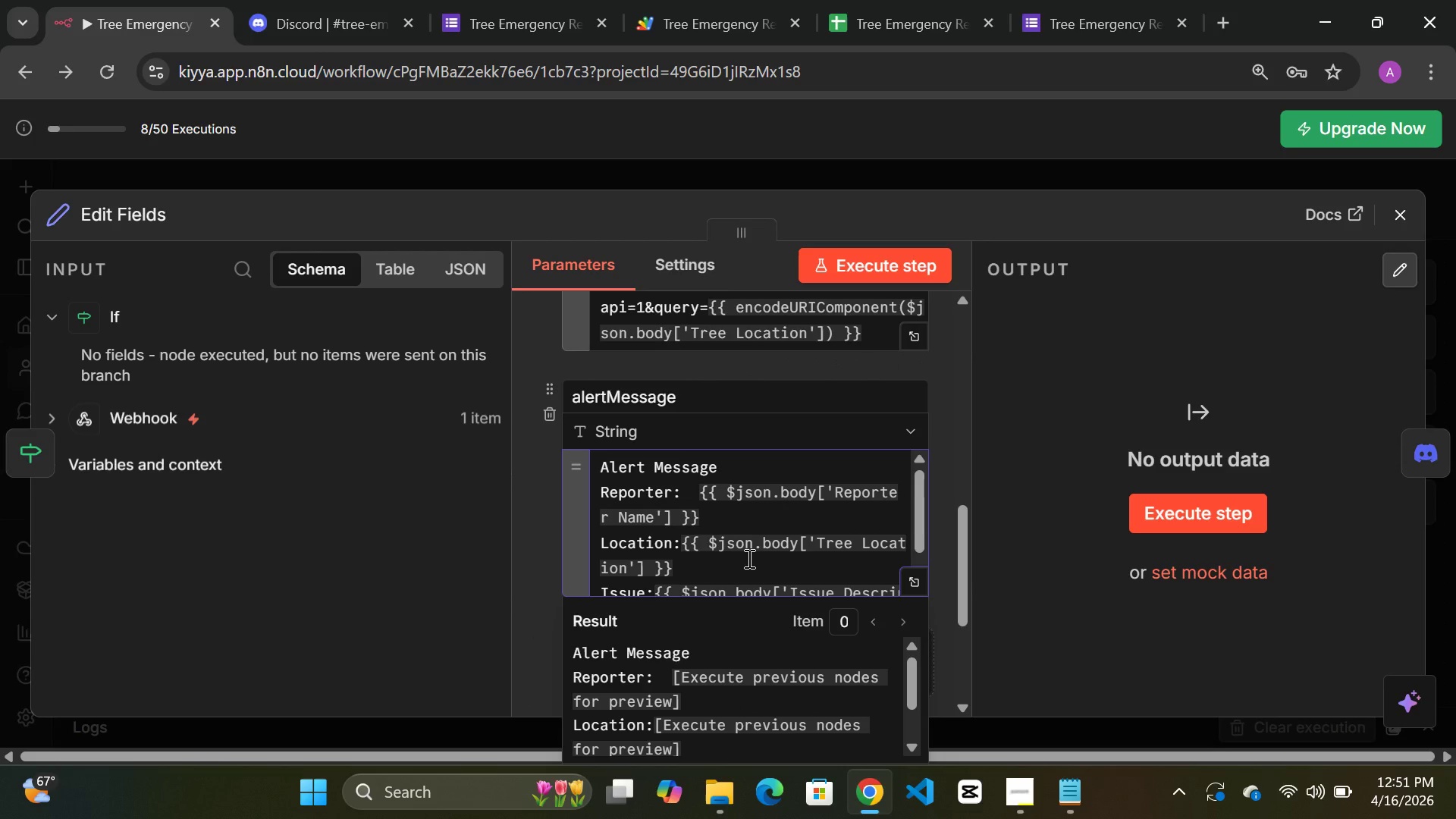 
hold_key(key=ArrowDown, duration=1.03)
 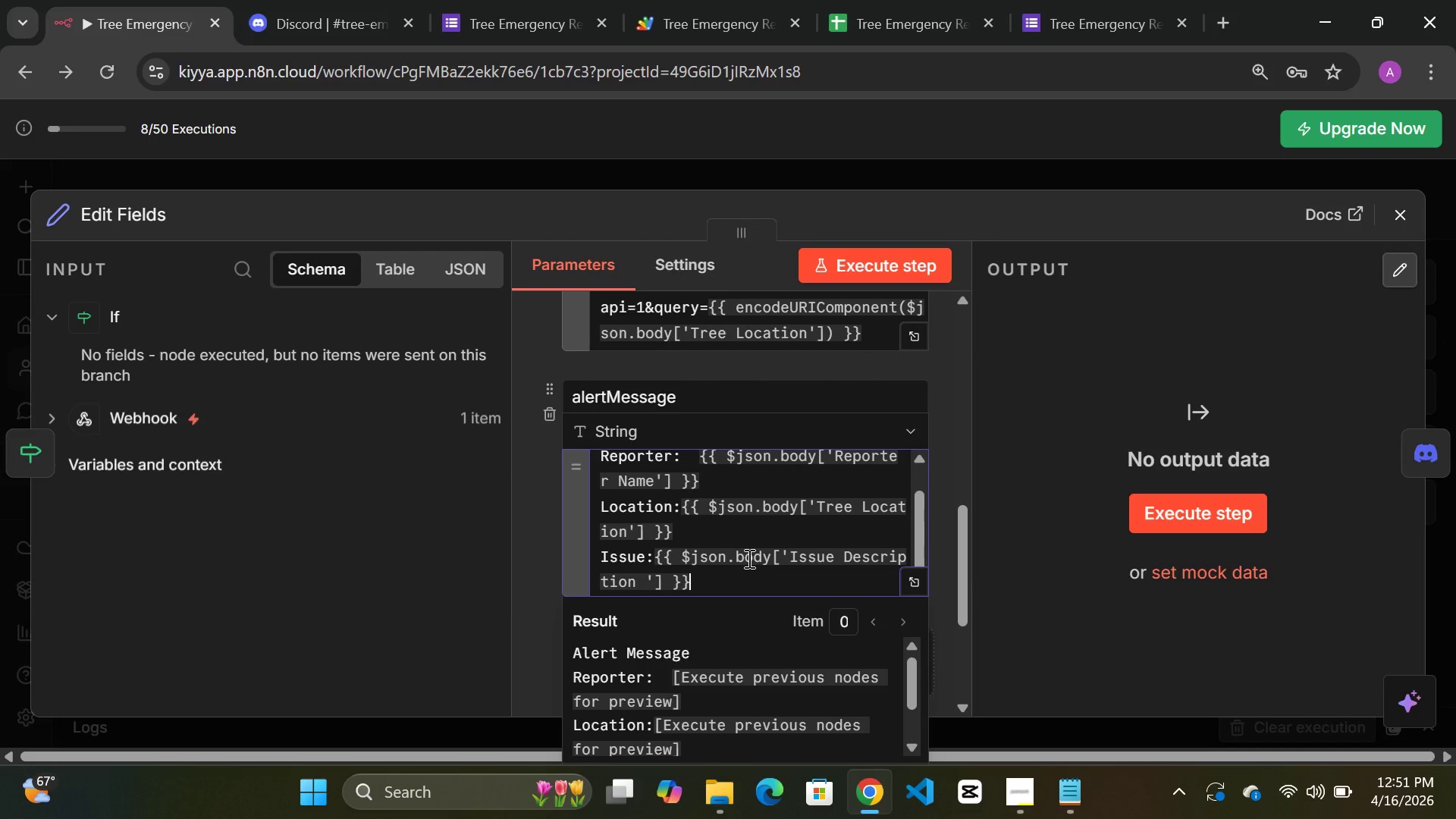 
key(Enter)
 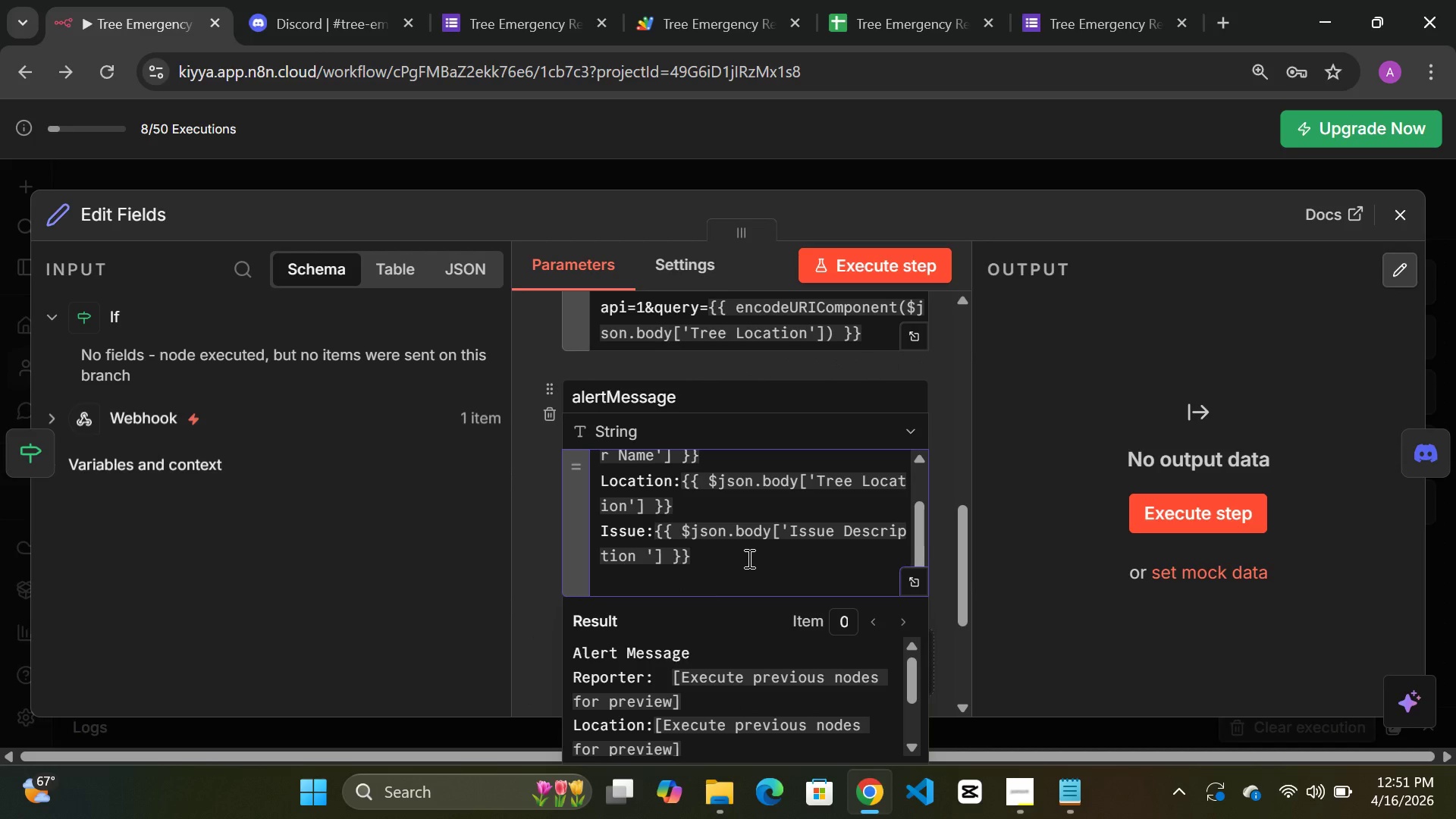 
type(Maps=)
key(Backspace)
key(Backspace)
key(Backspace)
key(Backspace)
key(Backspace)
type(mapsLink: )
 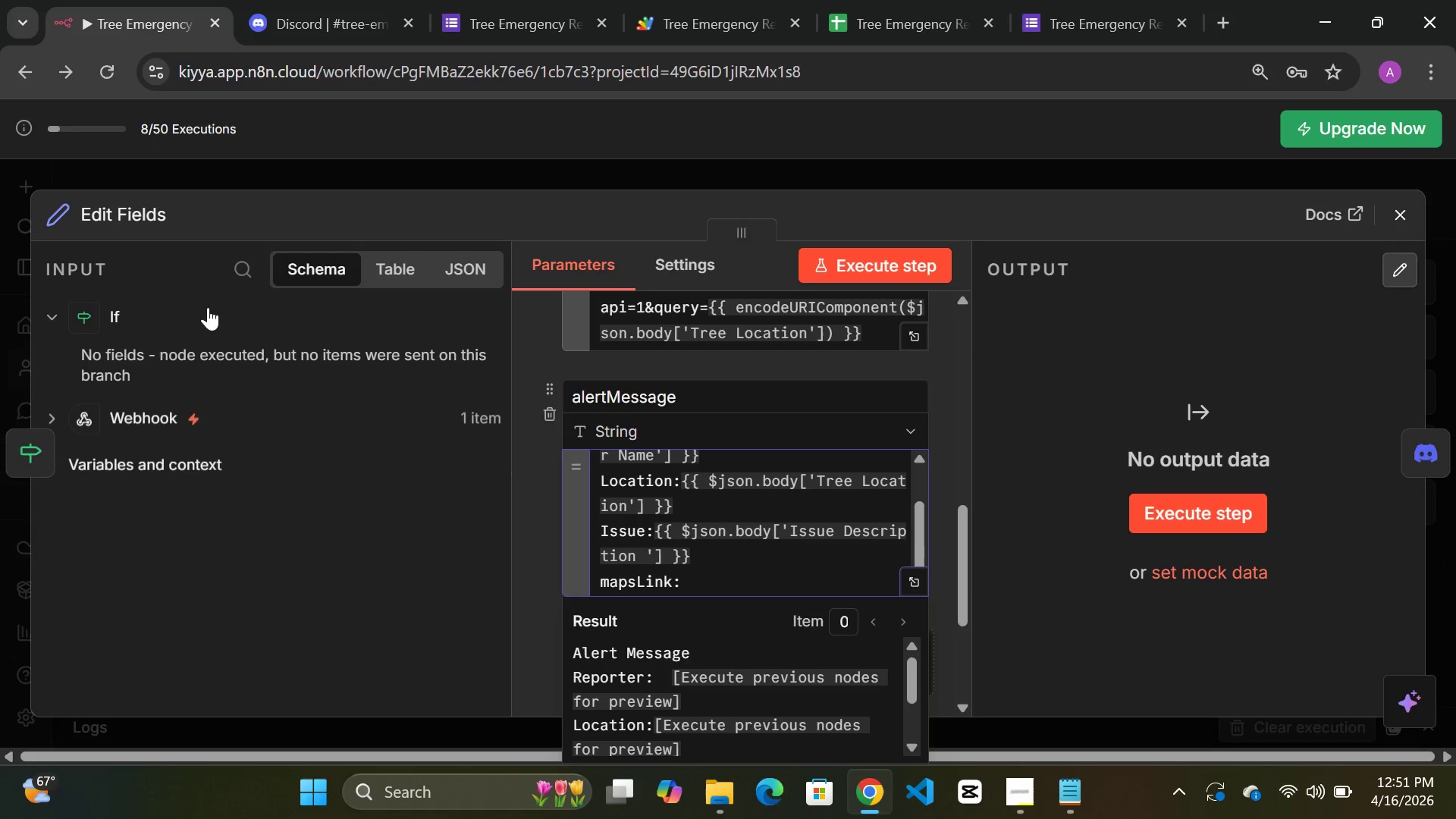 
left_click([51, 413])
 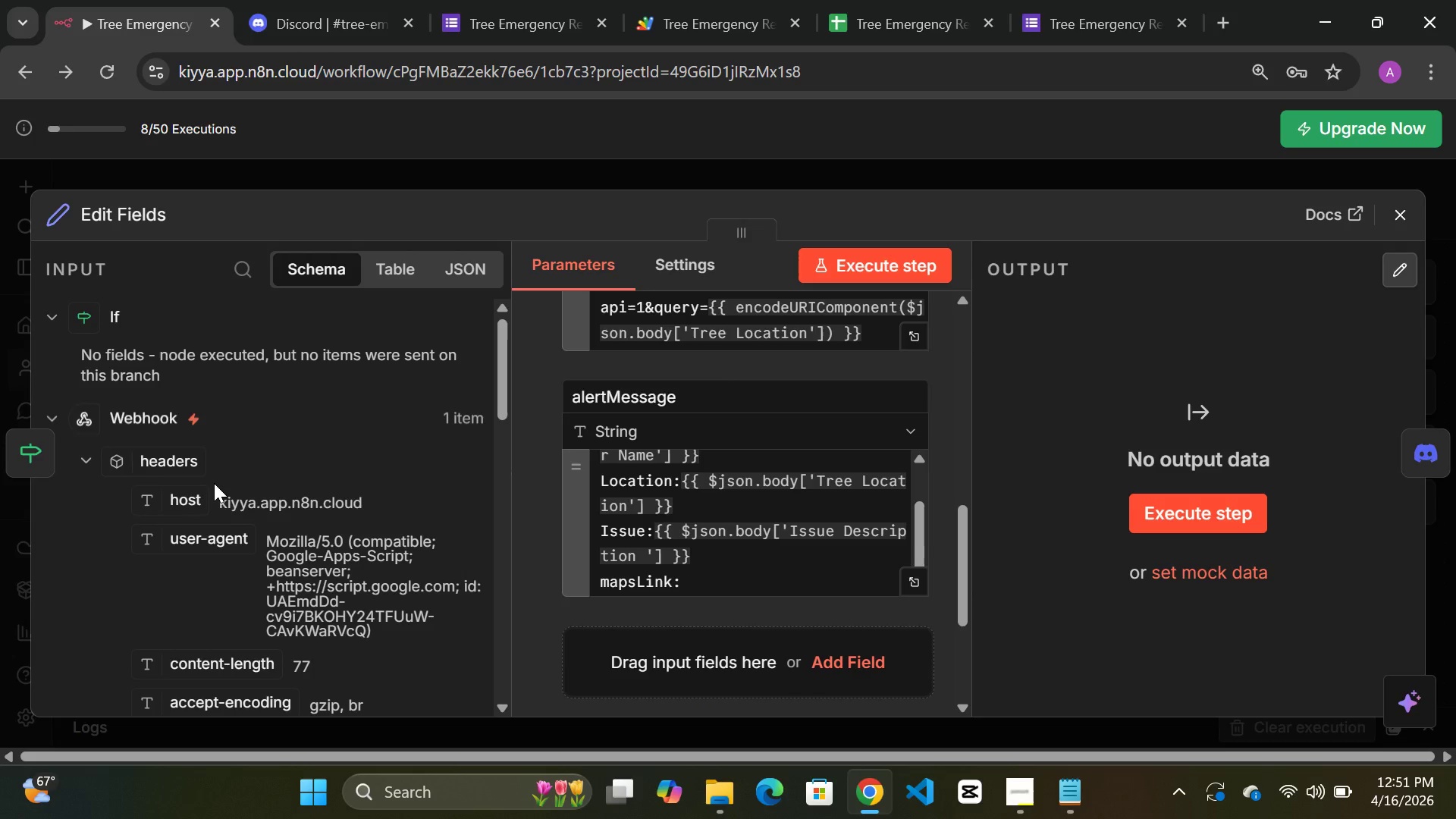 
scroll: coordinate [215, 476], scroll_direction: none, amount: 0.0
 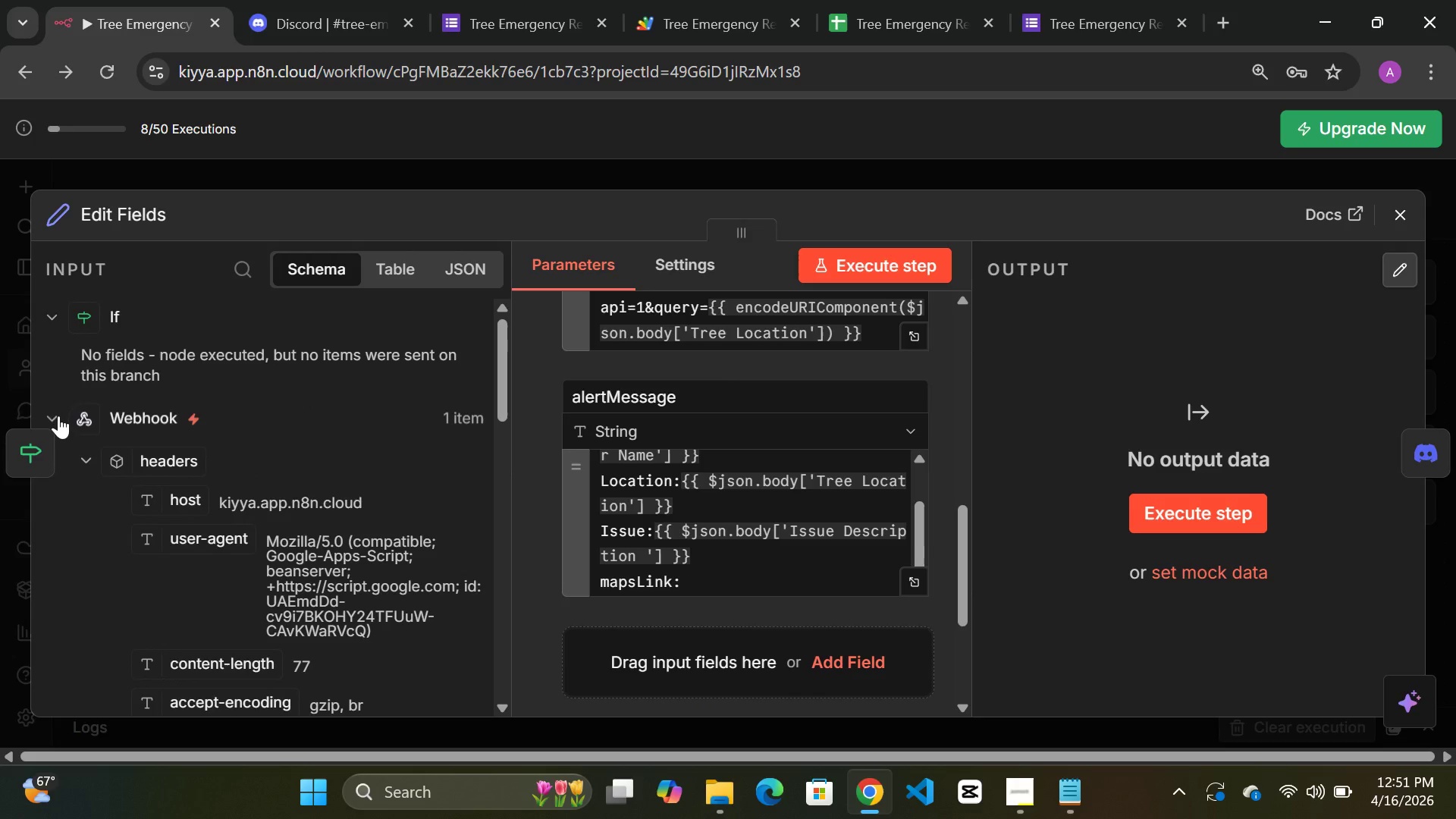 
left_click([58, 416])
 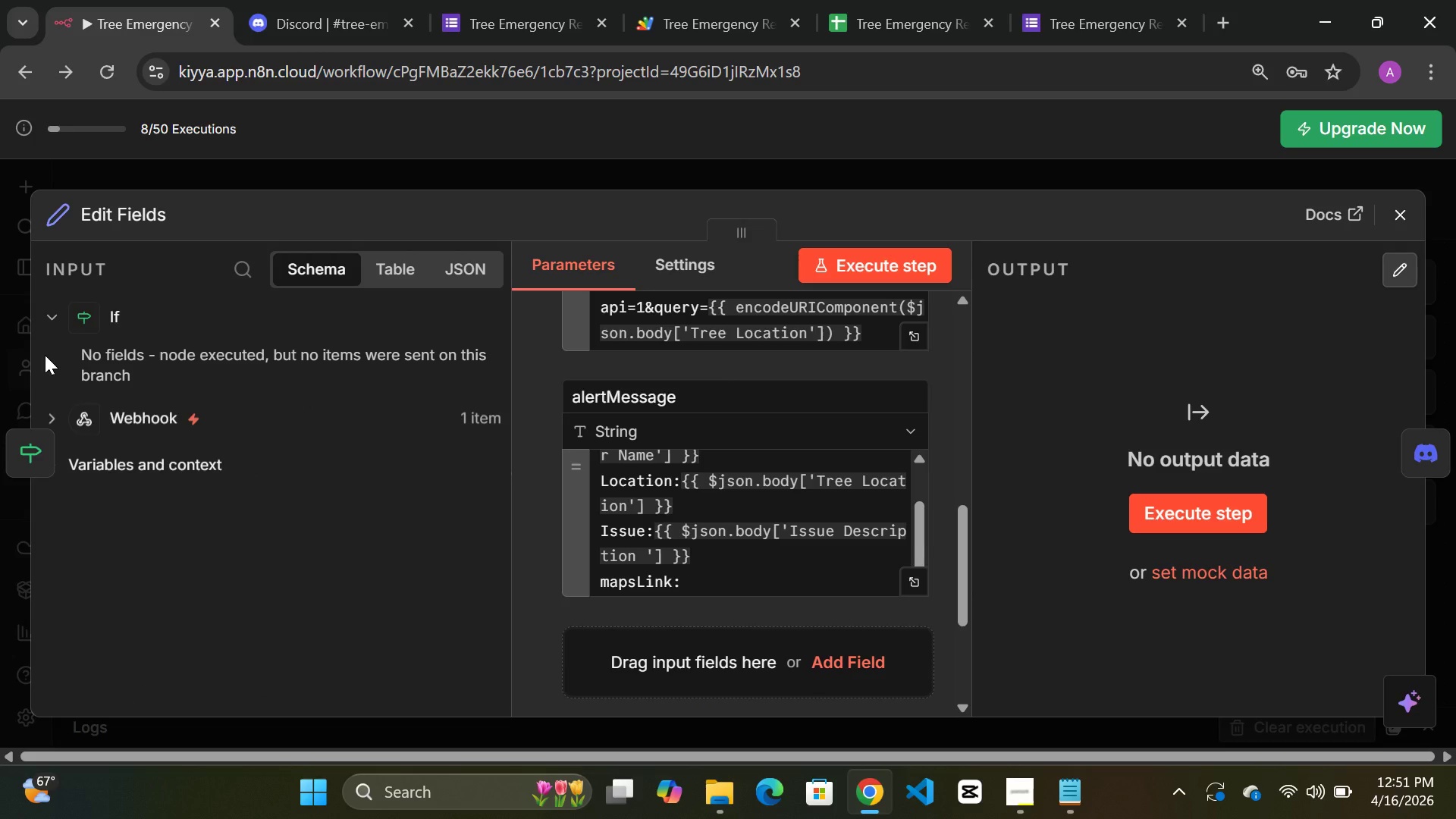 
left_click([45, 311])
 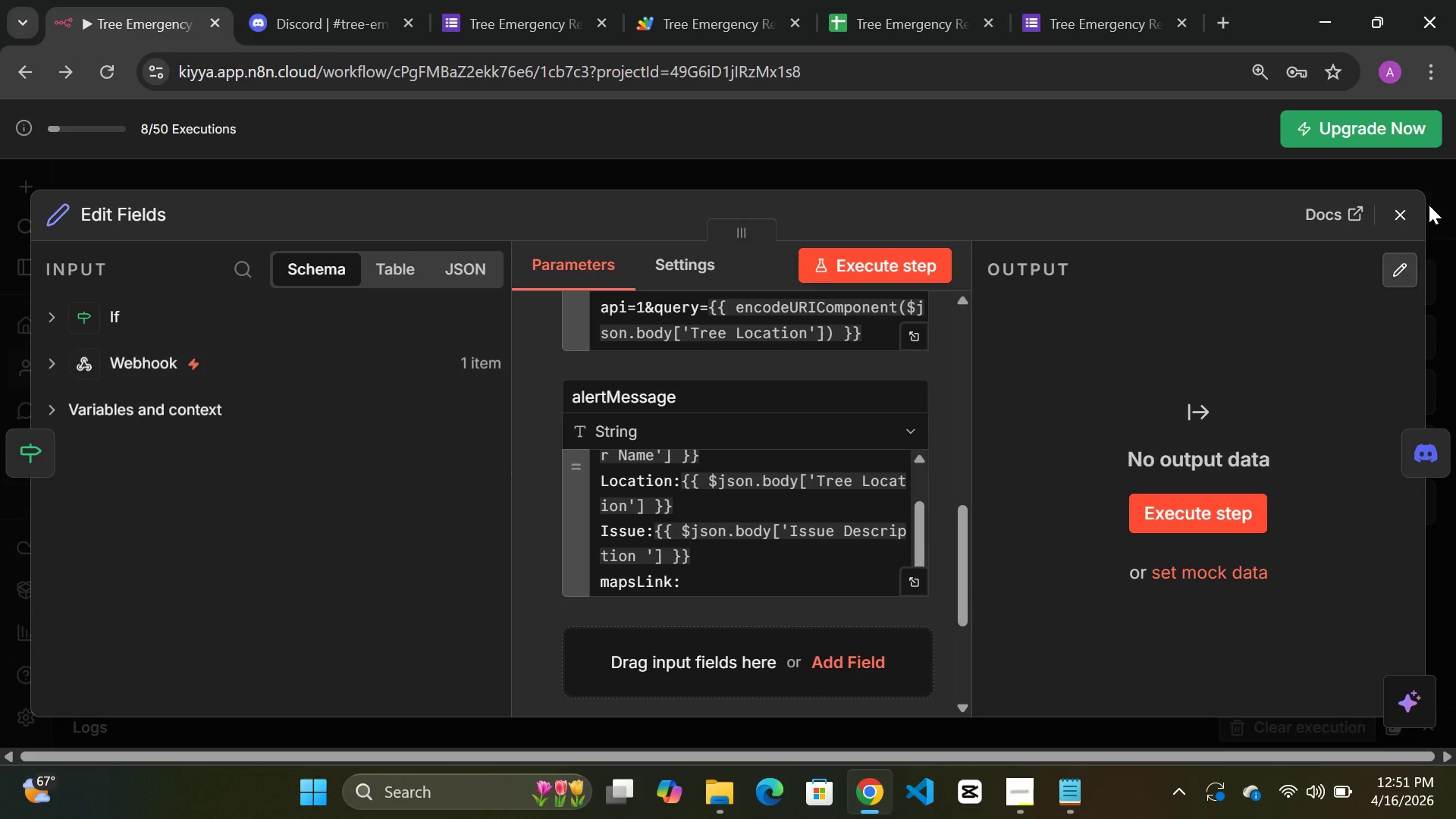 
wait(5.95)
 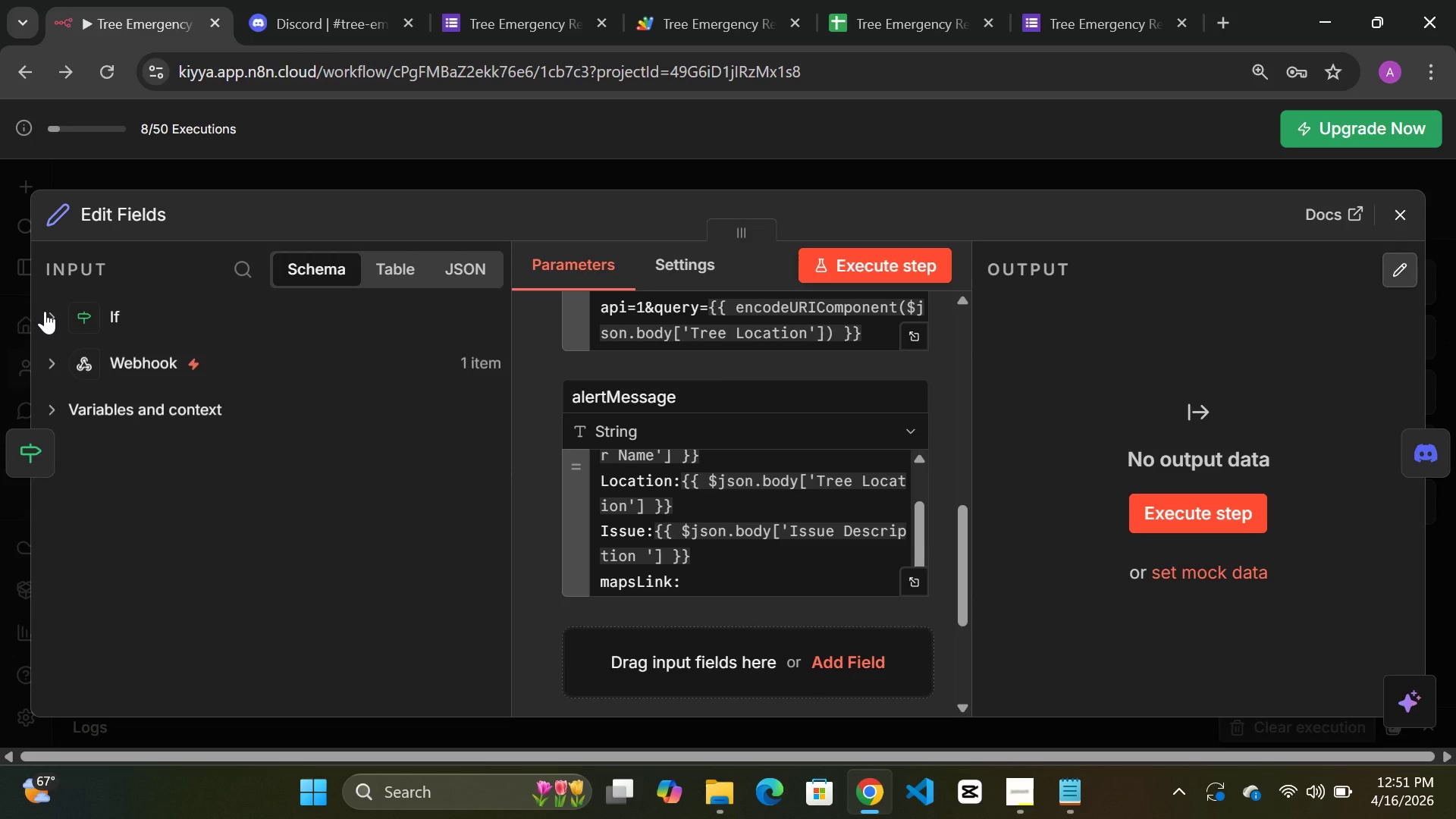 
left_click([1414, 205])
 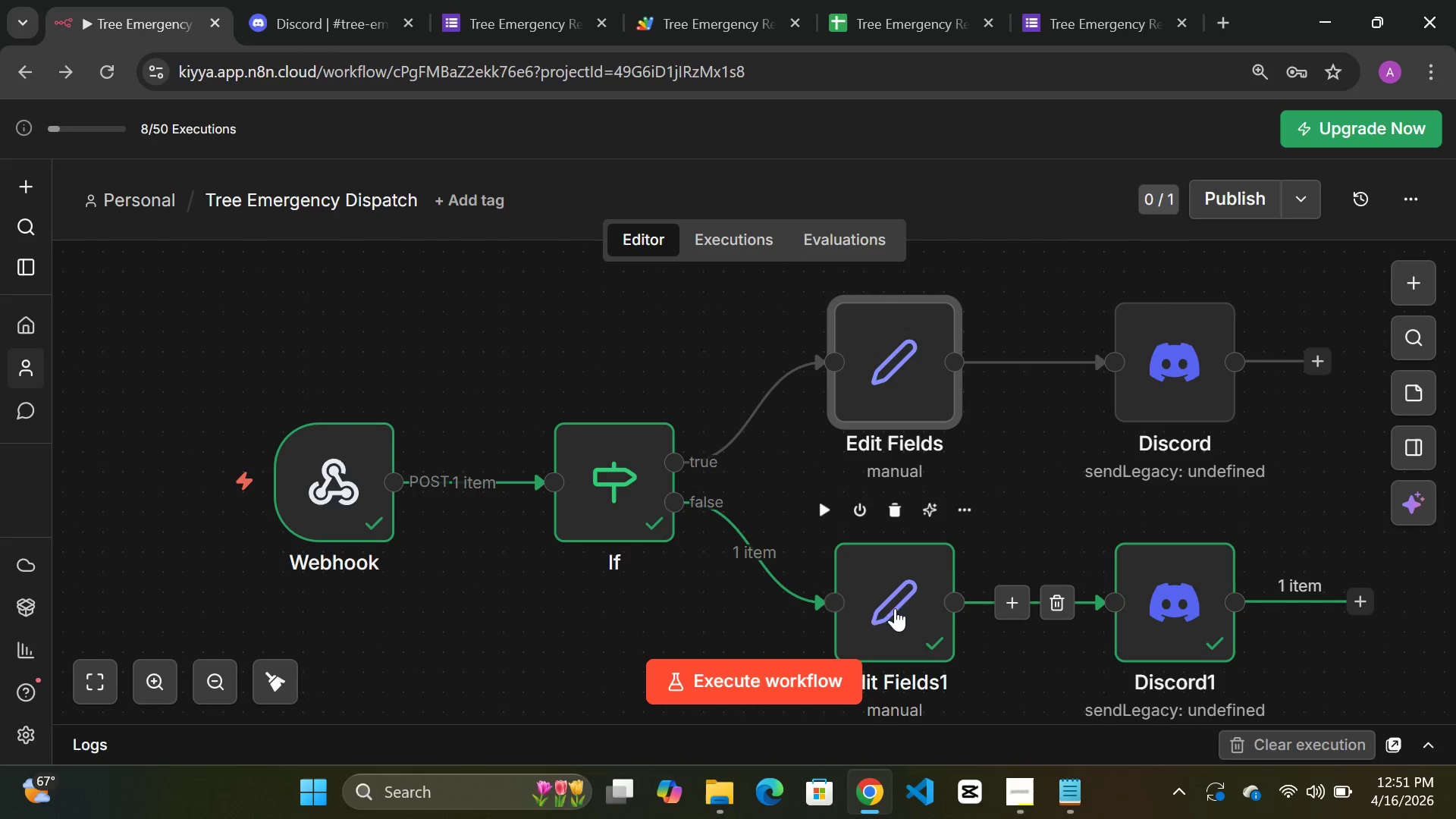 
double_click([868, 608])
 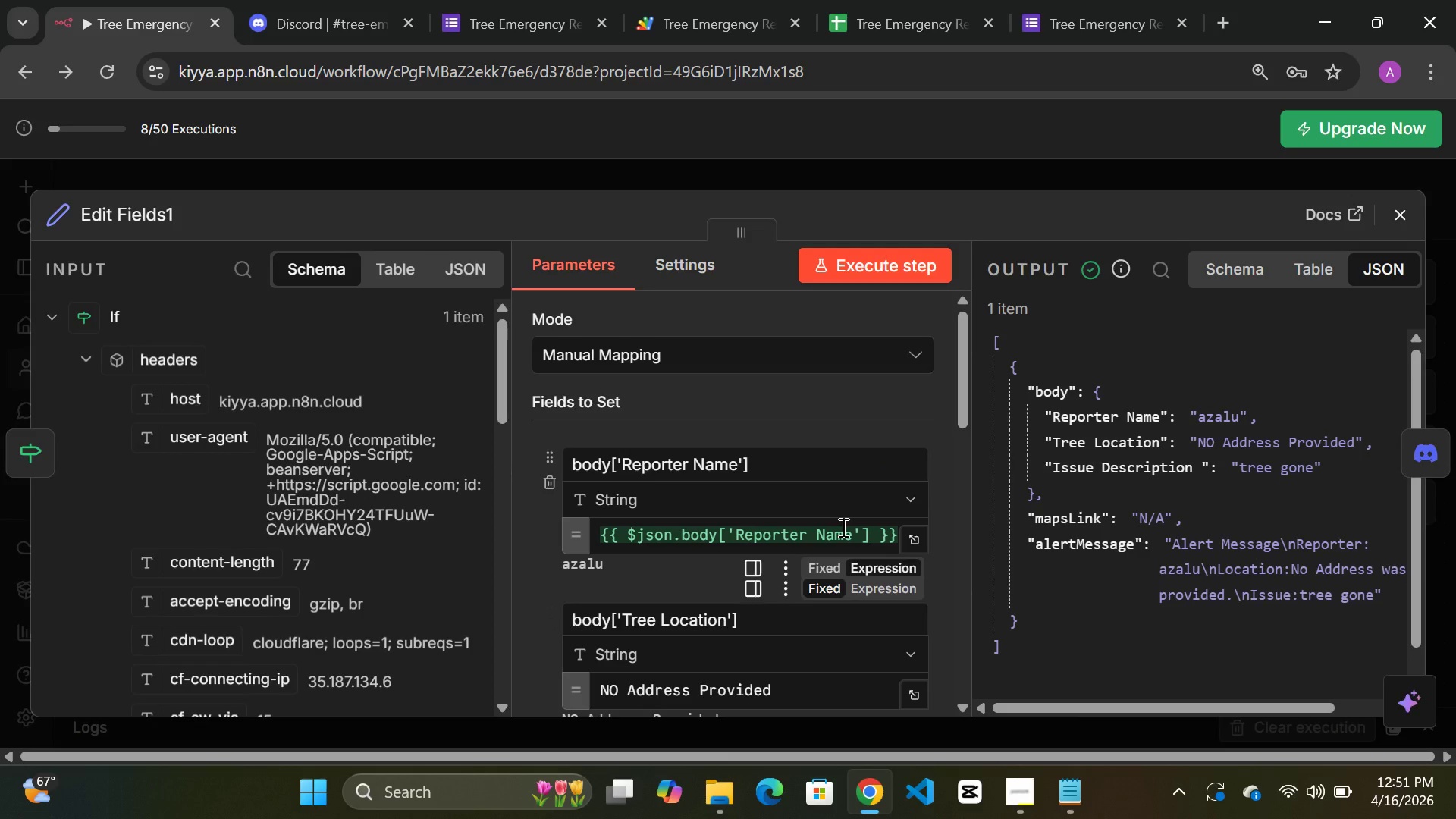 
scroll: coordinate [345, 513], scroll_direction: down, amount: 9.0
 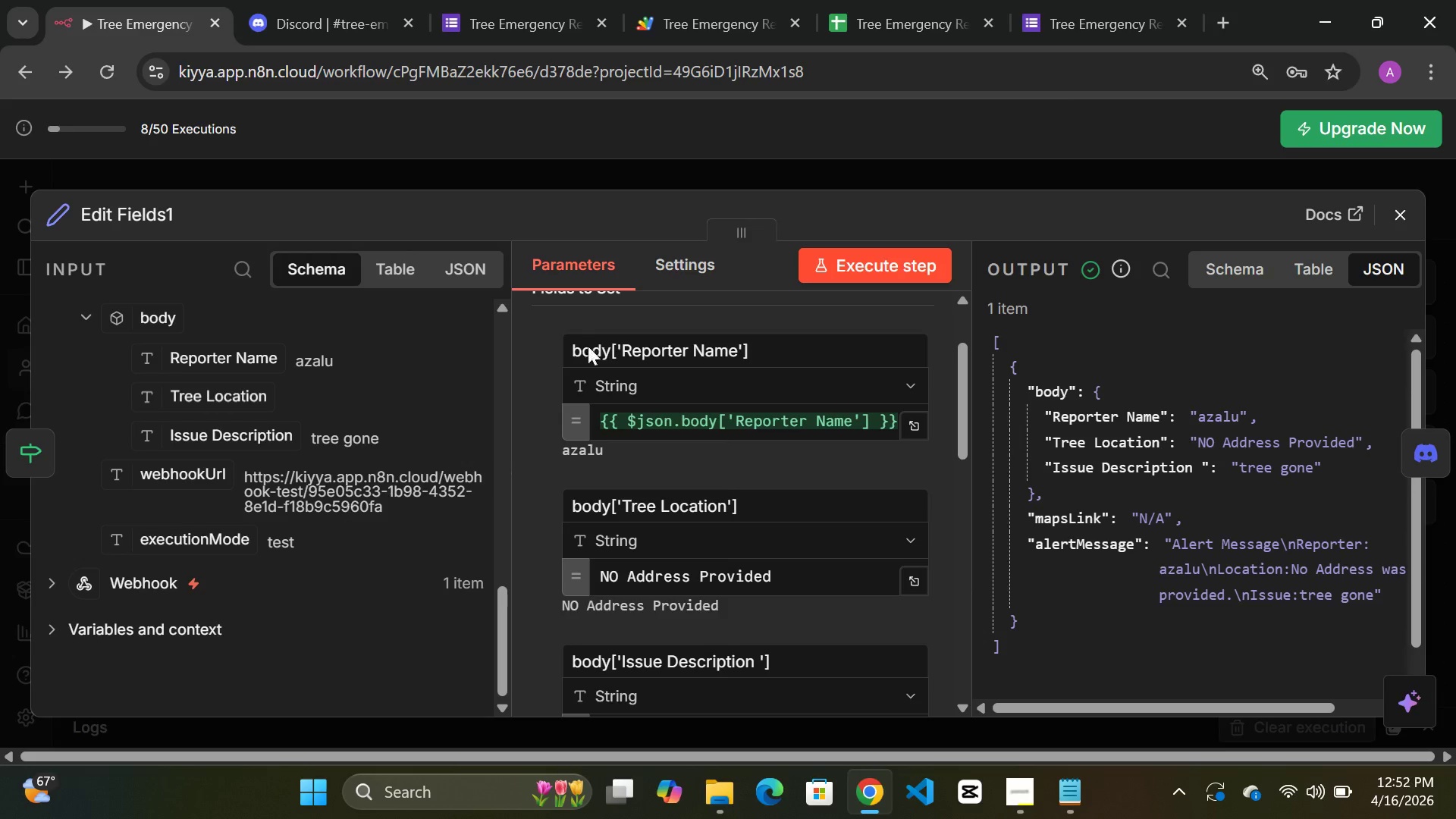 
left_click([1400, 221])
 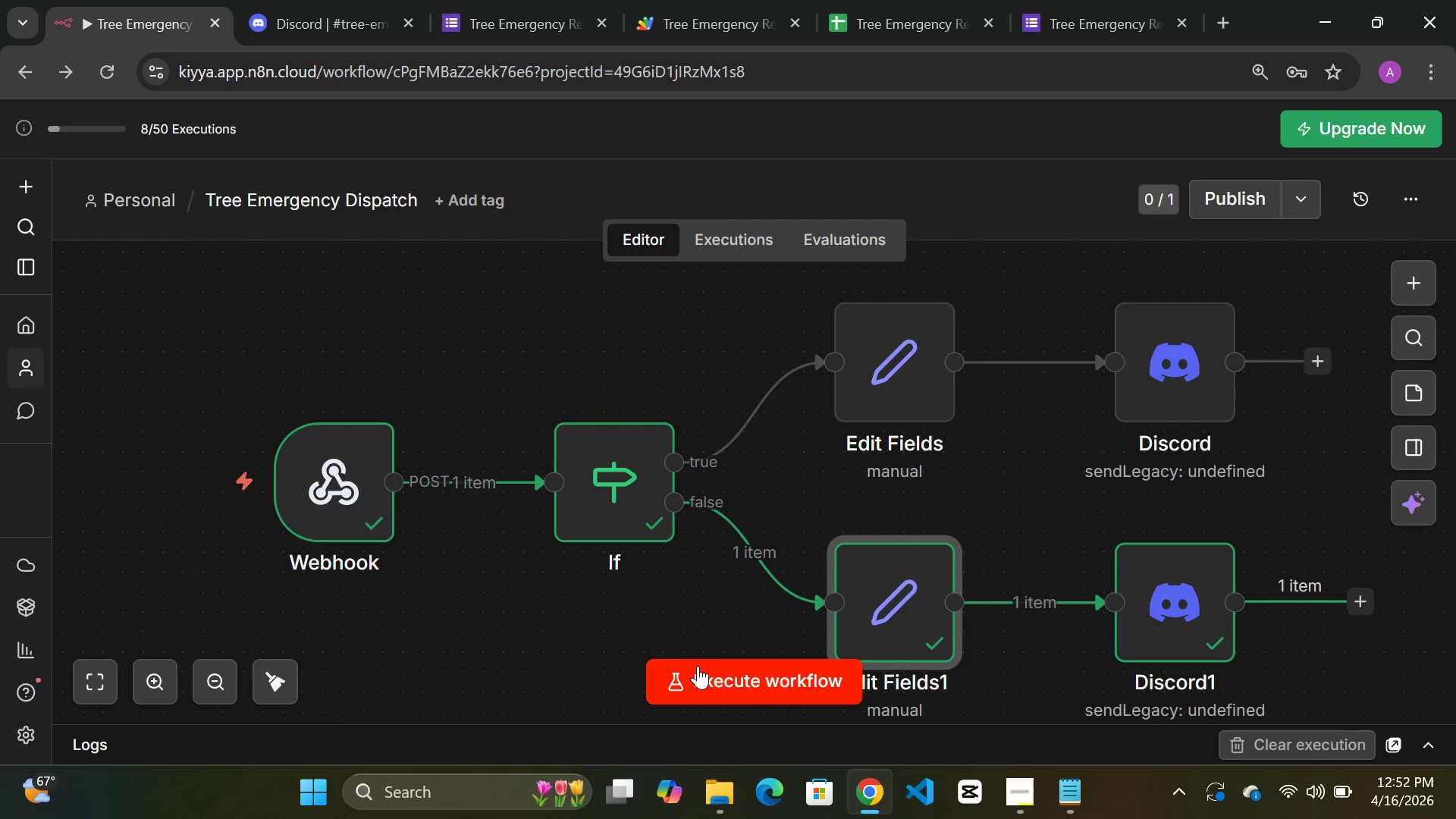 
mouse_move([699, 649])
 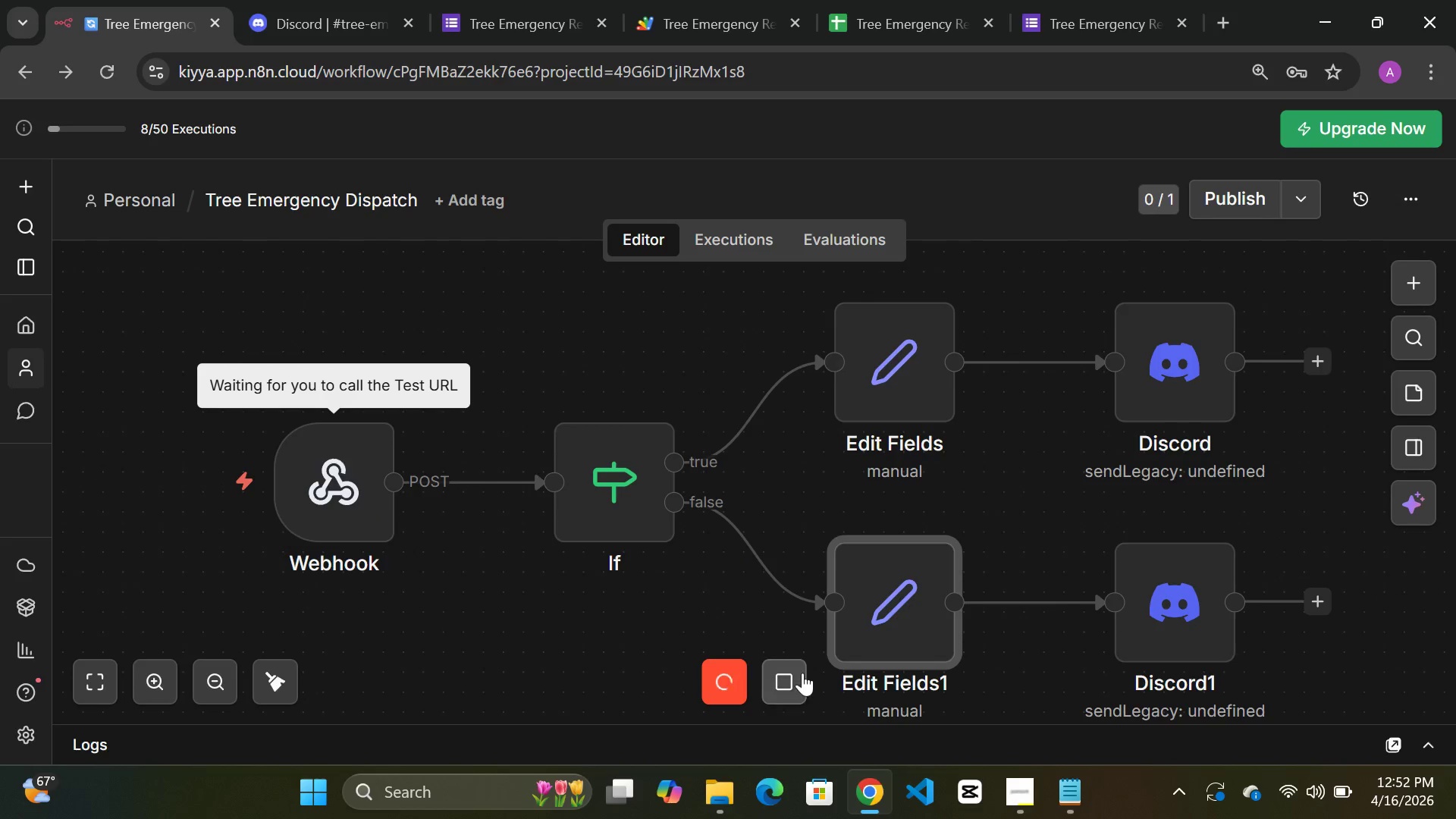 
left_click_drag(start_coordinate=[790, 679], to_coordinate=[786, 679])
 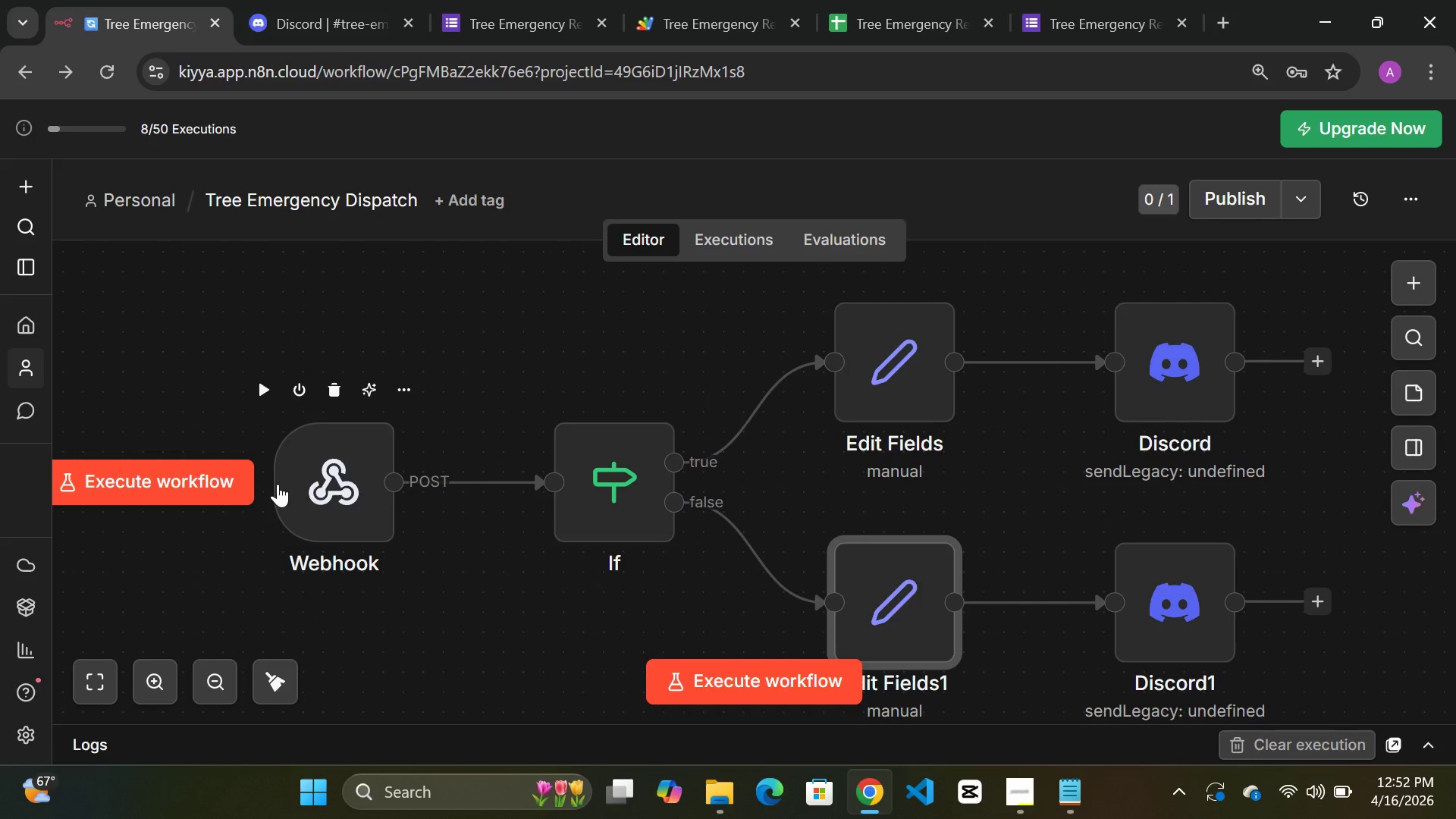 
left_click([255, 386])
 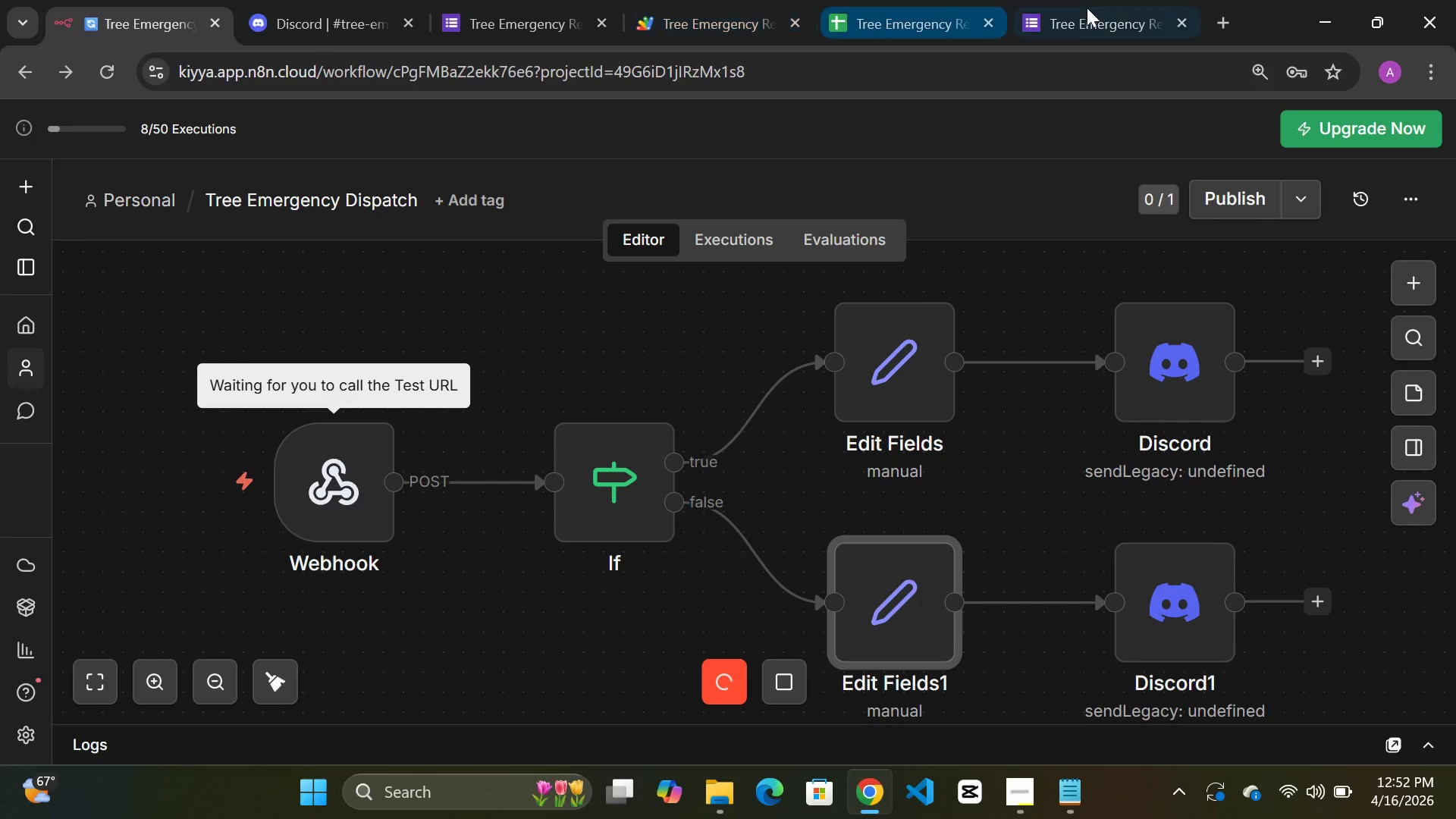 
left_click([1119, 8])
 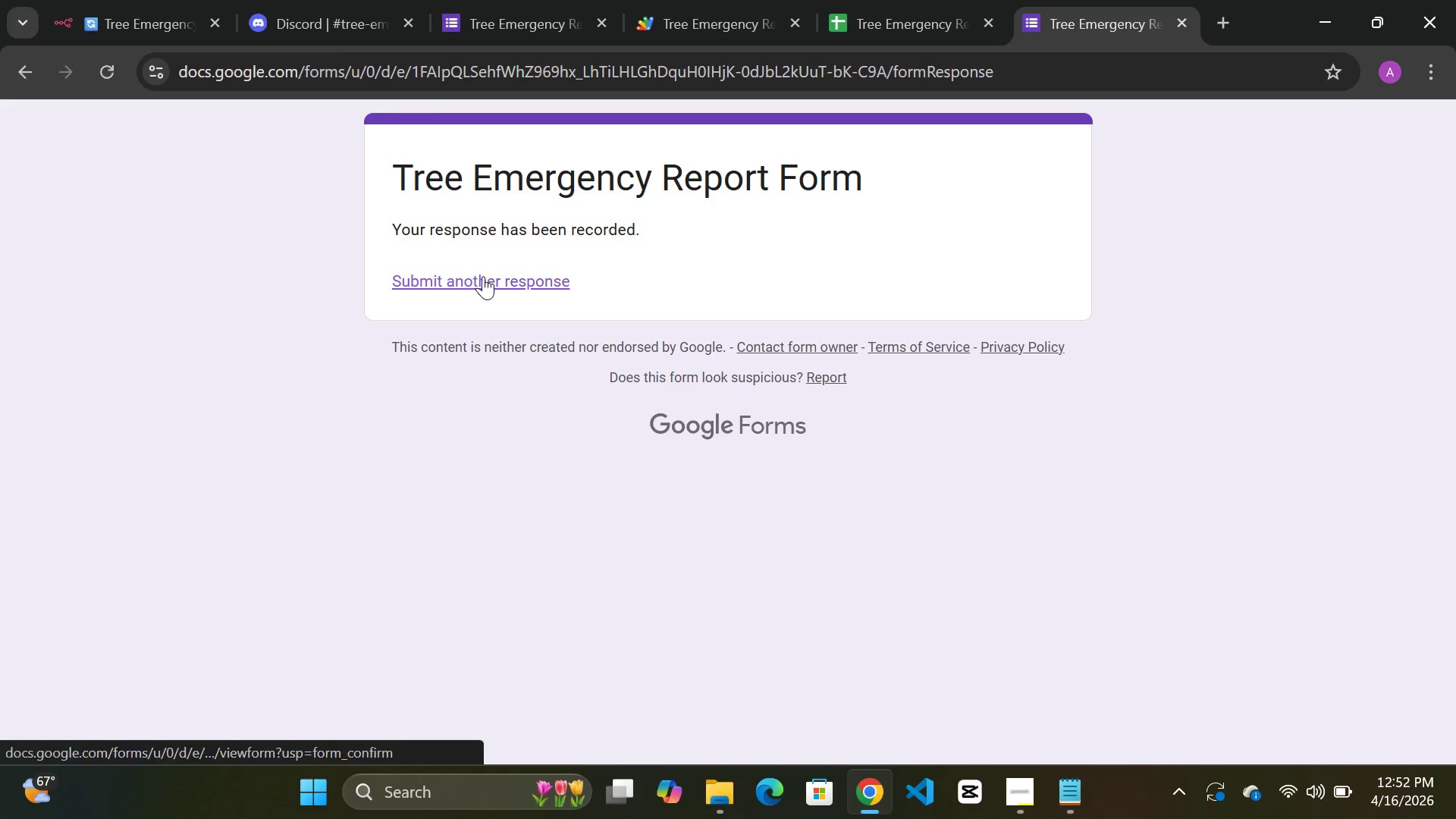 
left_click([483, 276])
 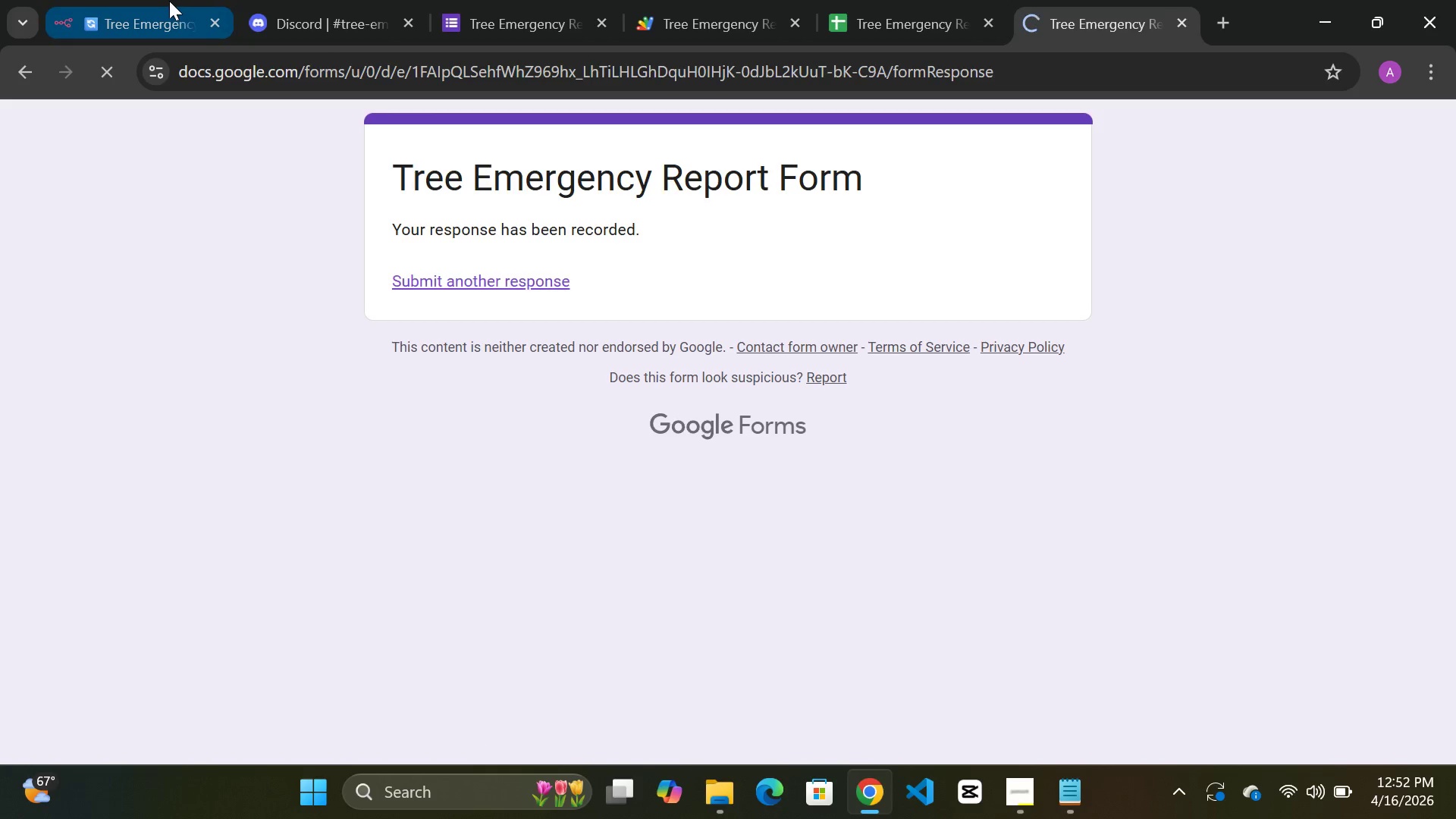 
left_click([169, 1])
 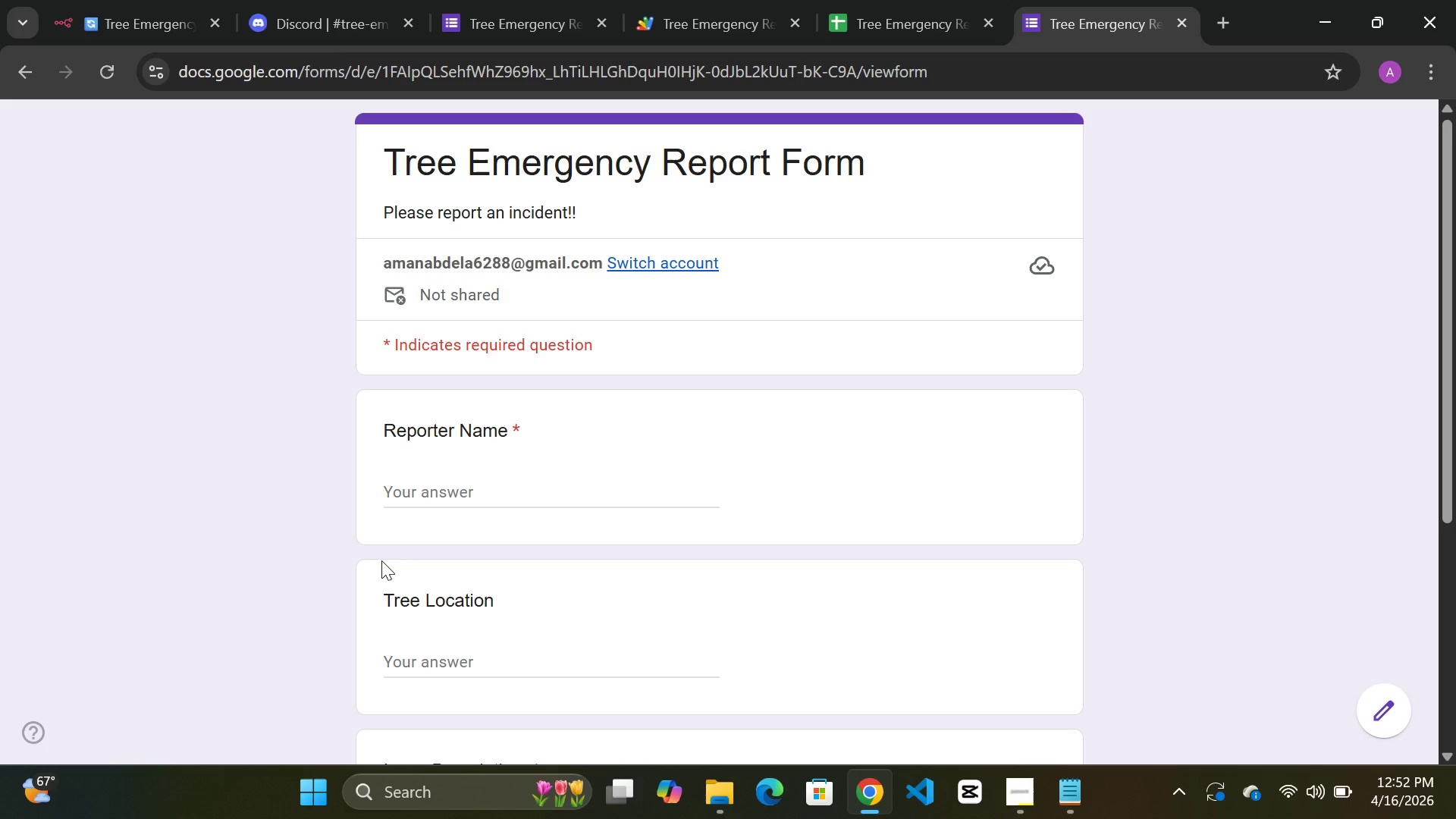 
double_click([407, 504])
 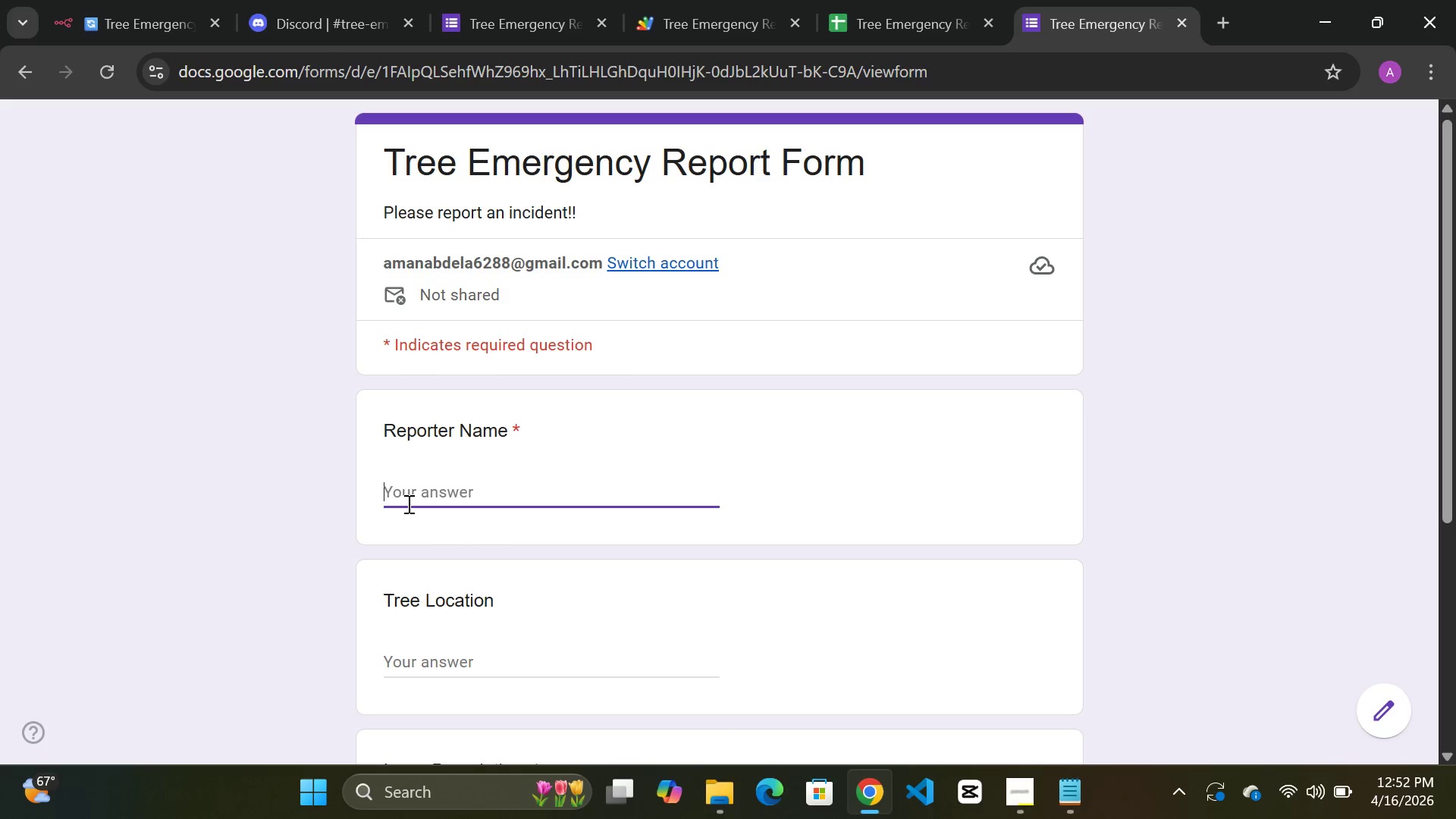 
type(zenash)
key(Tab)
type(adam, ormia)
 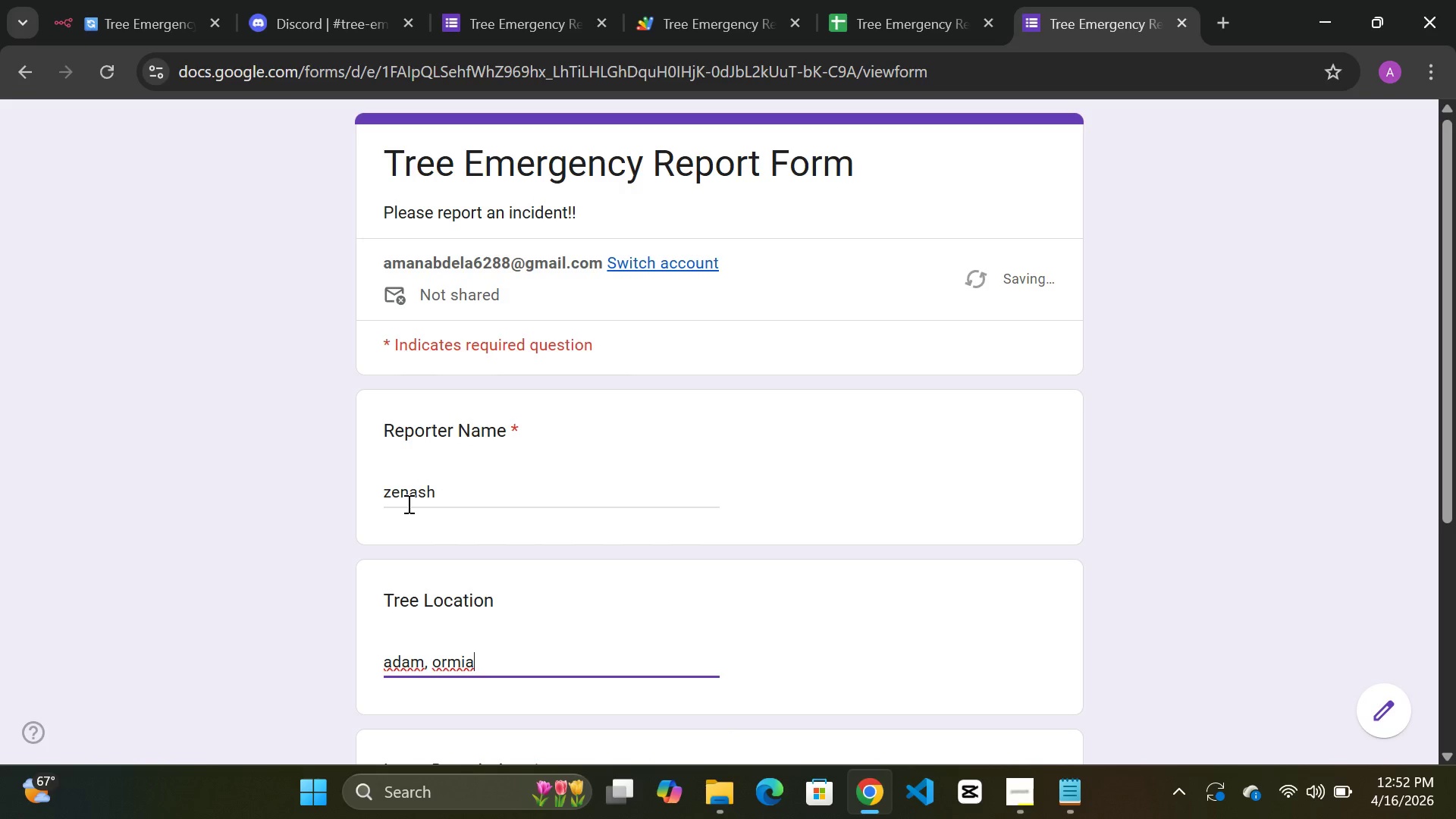 
key(ArrowLeft)
 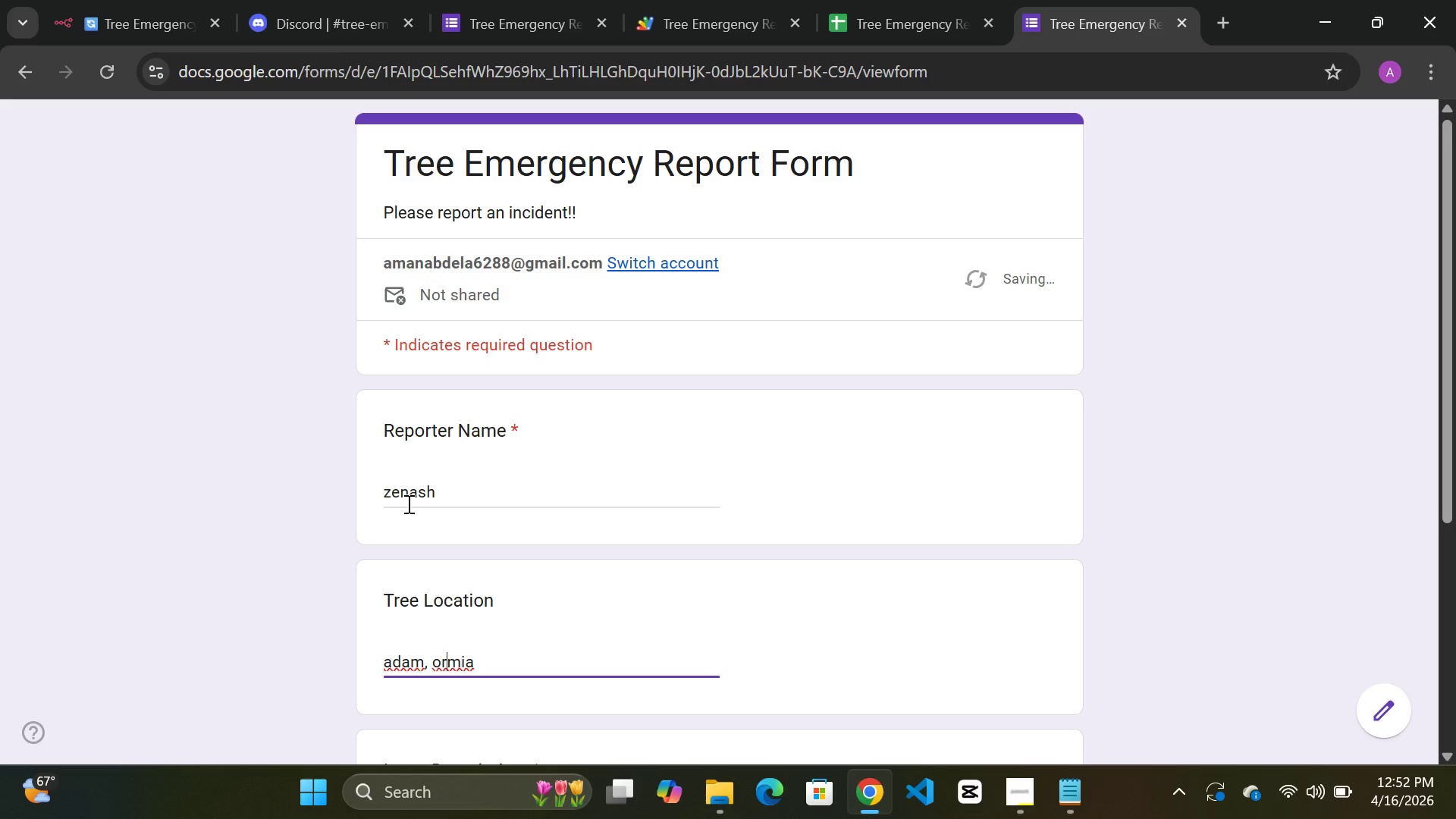 
key(ArrowLeft)
 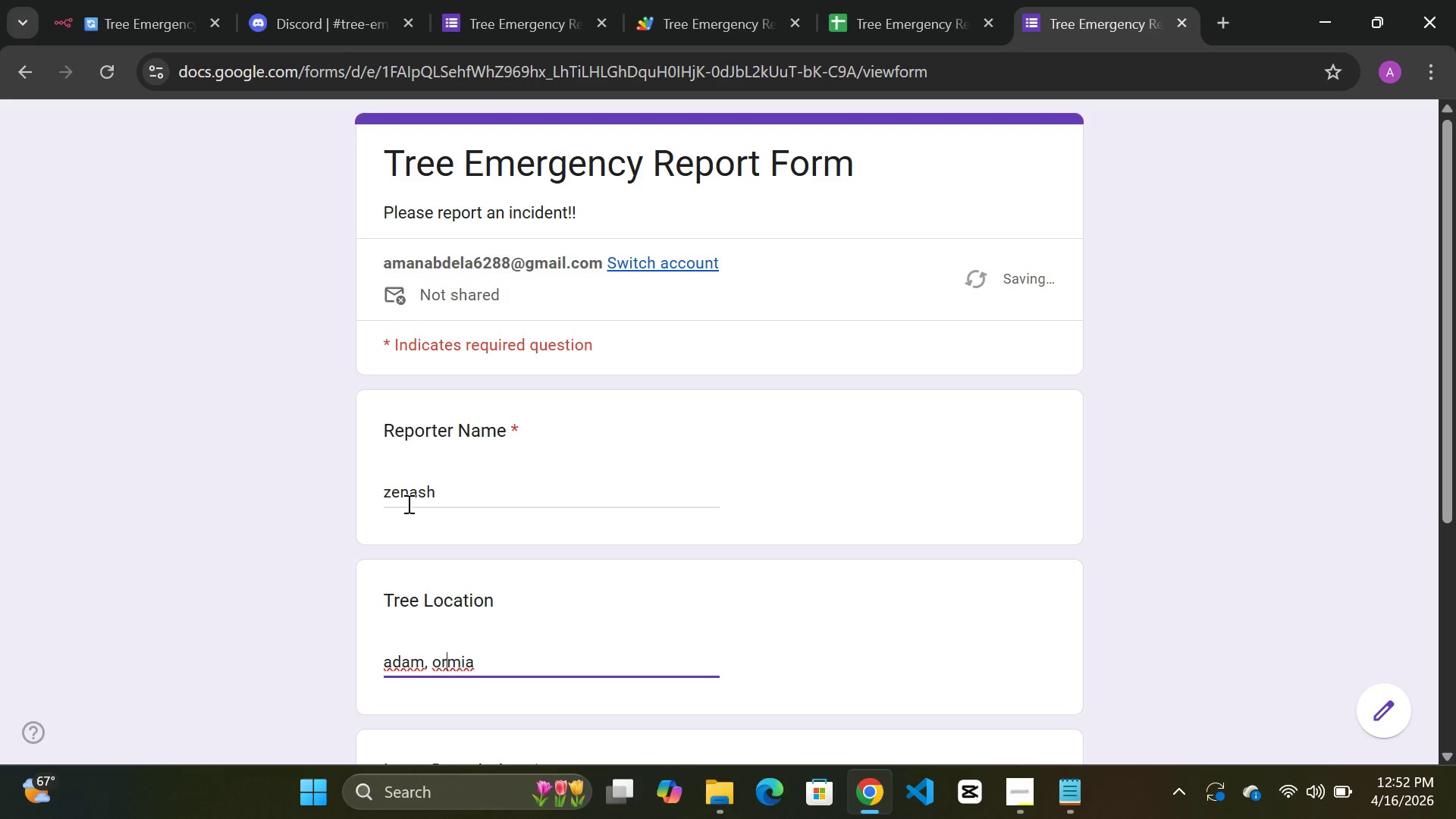 
key(ArrowLeft)
 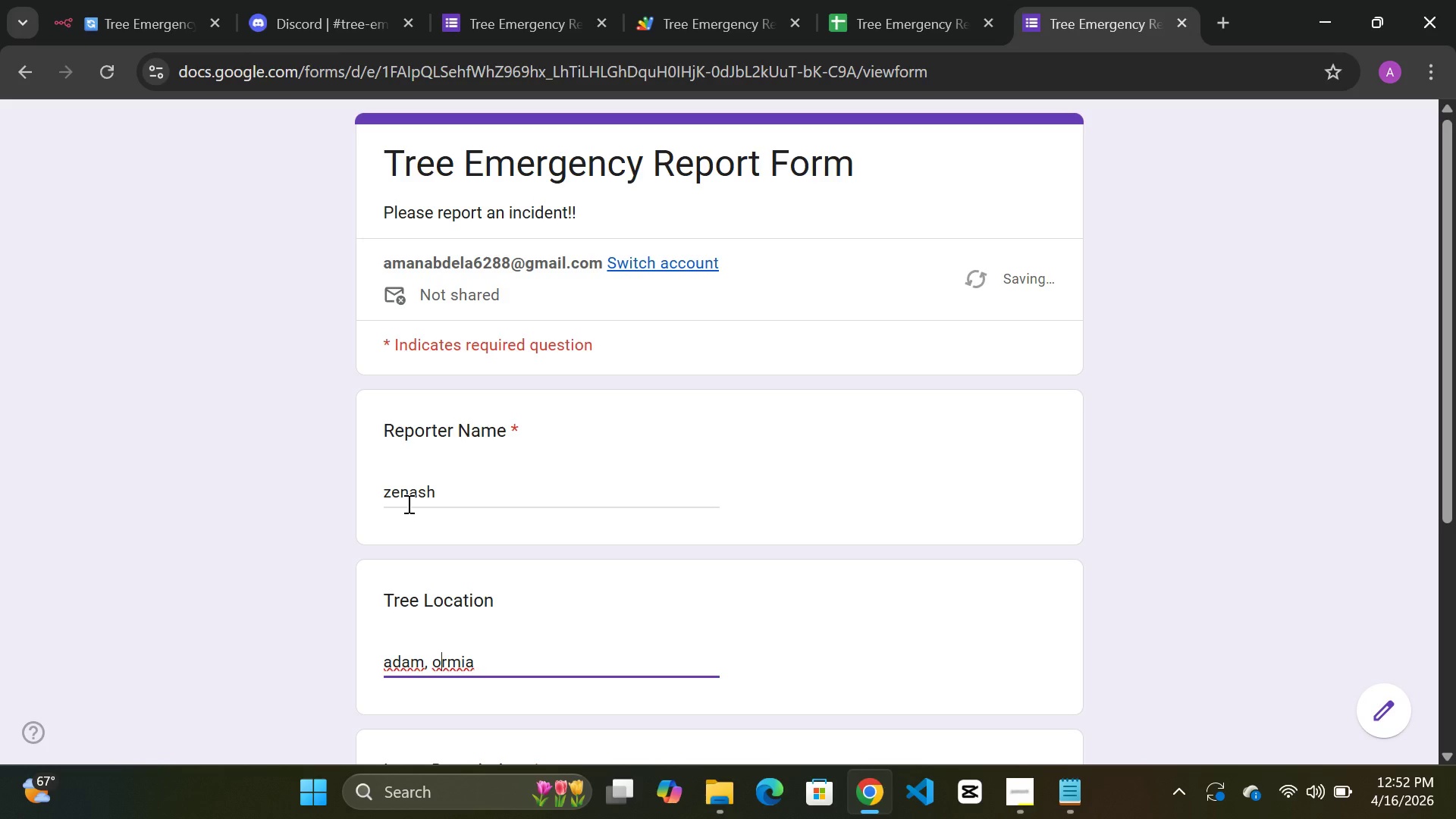 
key(ArrowLeft)
 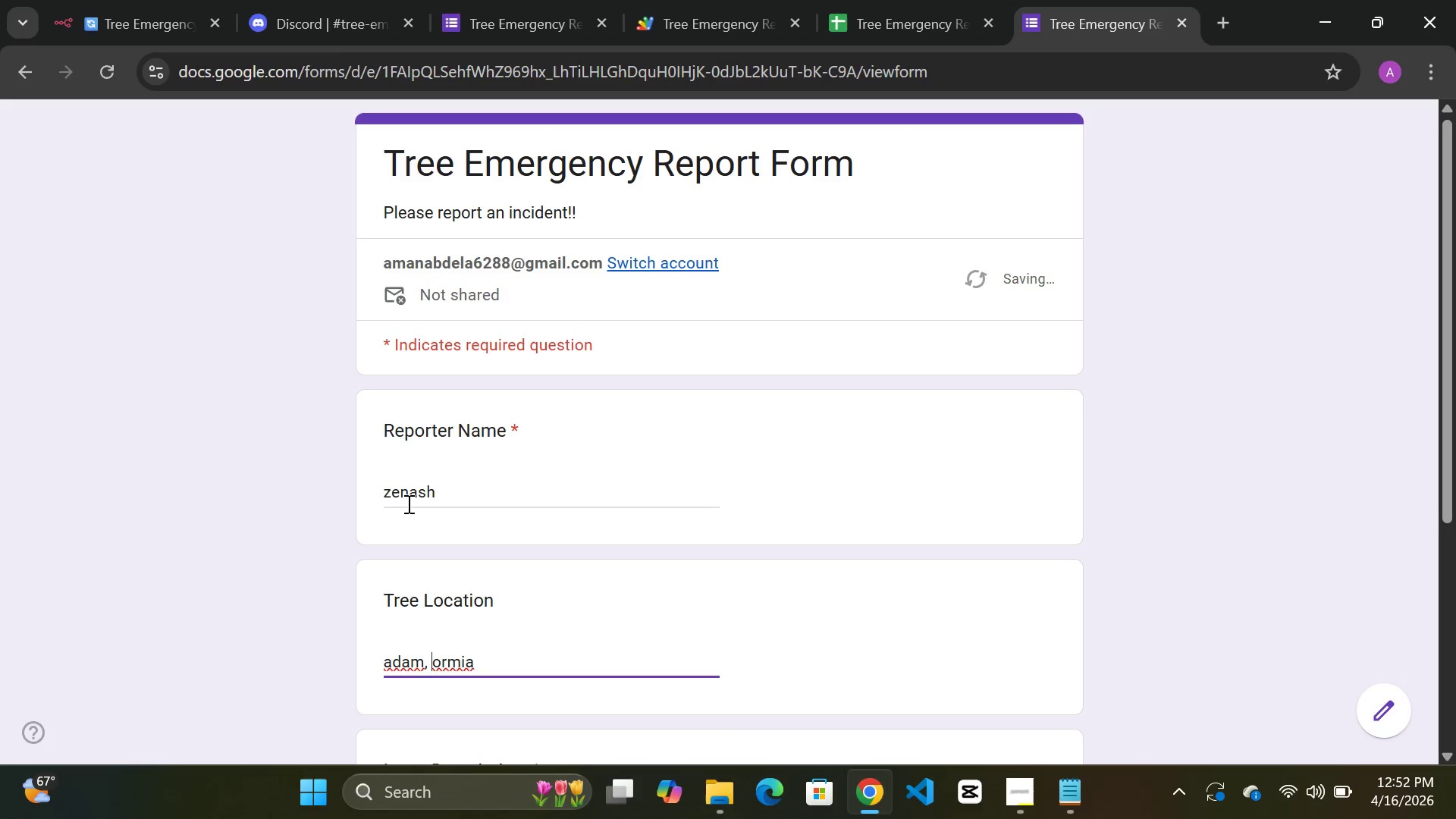 
key(ArrowLeft)
 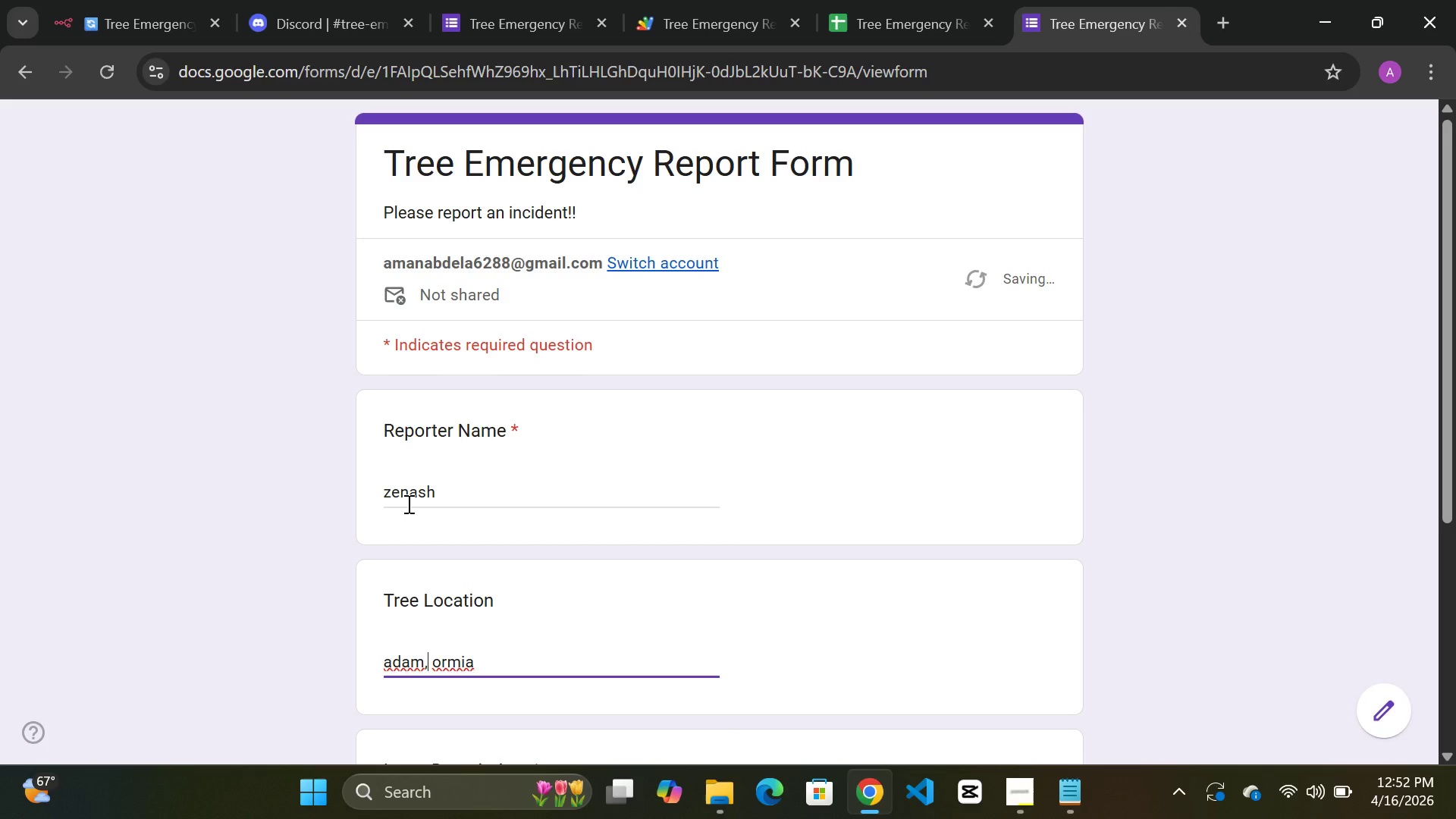 
key(ArrowLeft)
 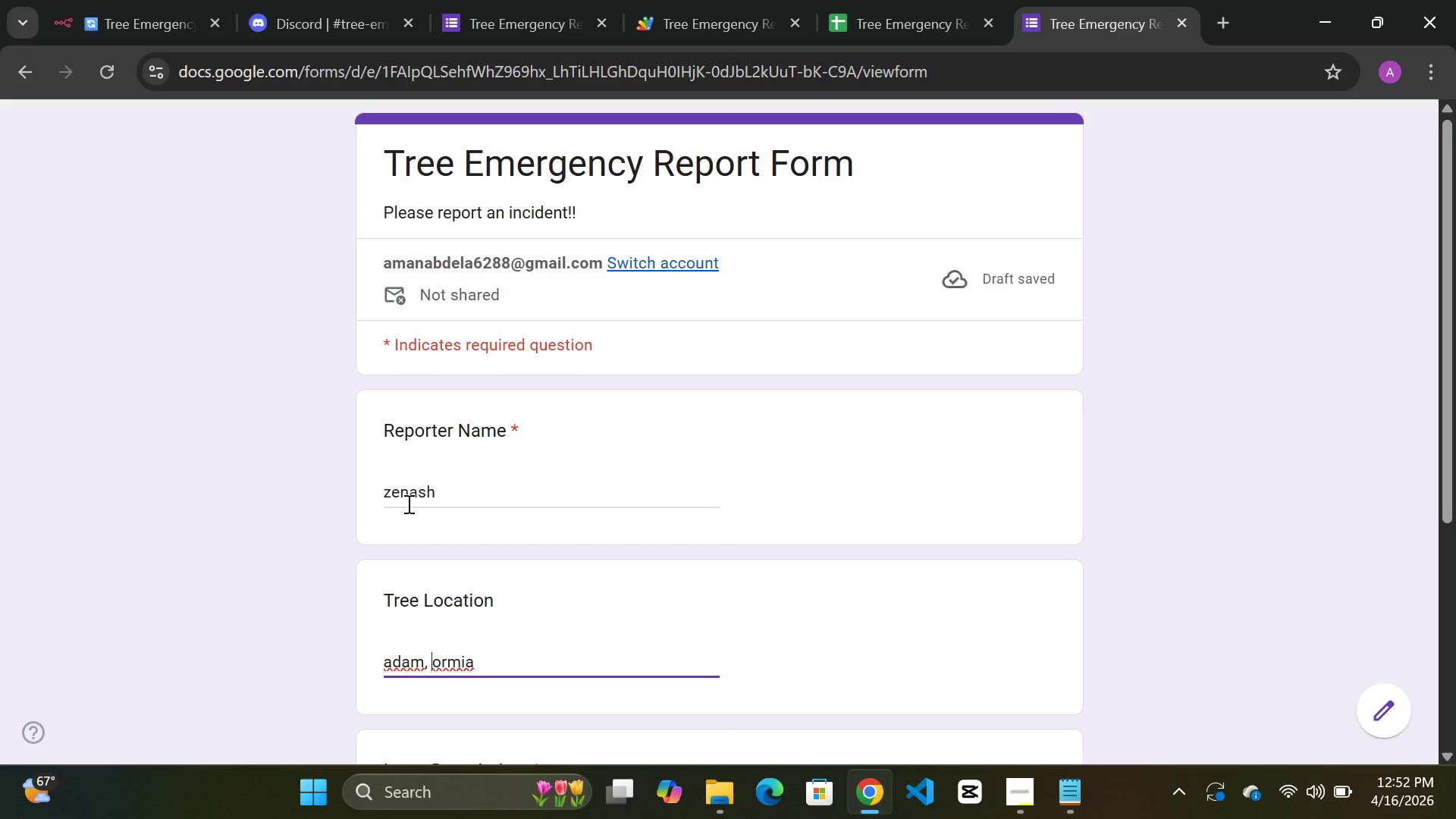 
hold_key(key=ArrowRight, duration=0.89)
 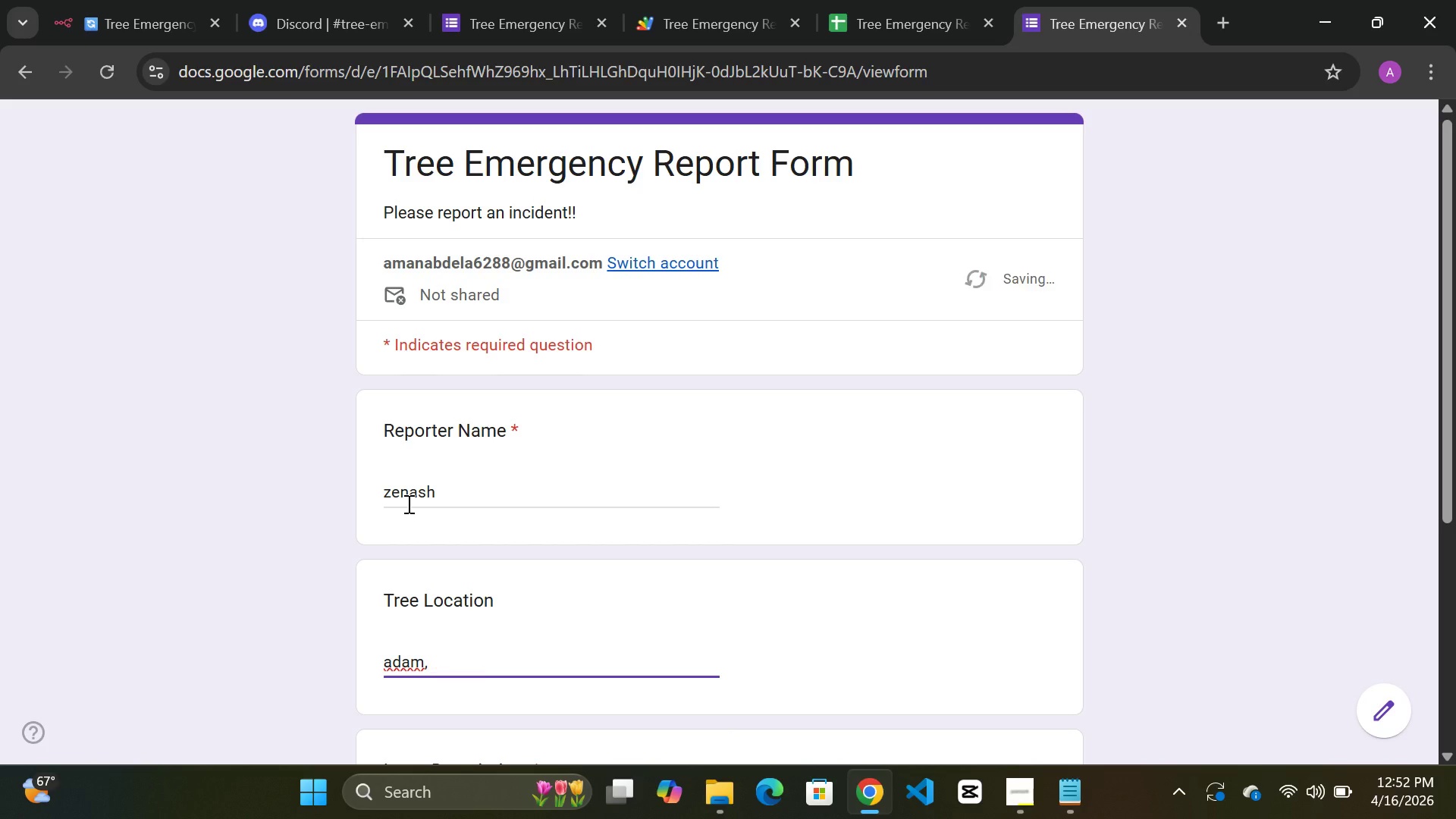 
key(Control+Backspace)
 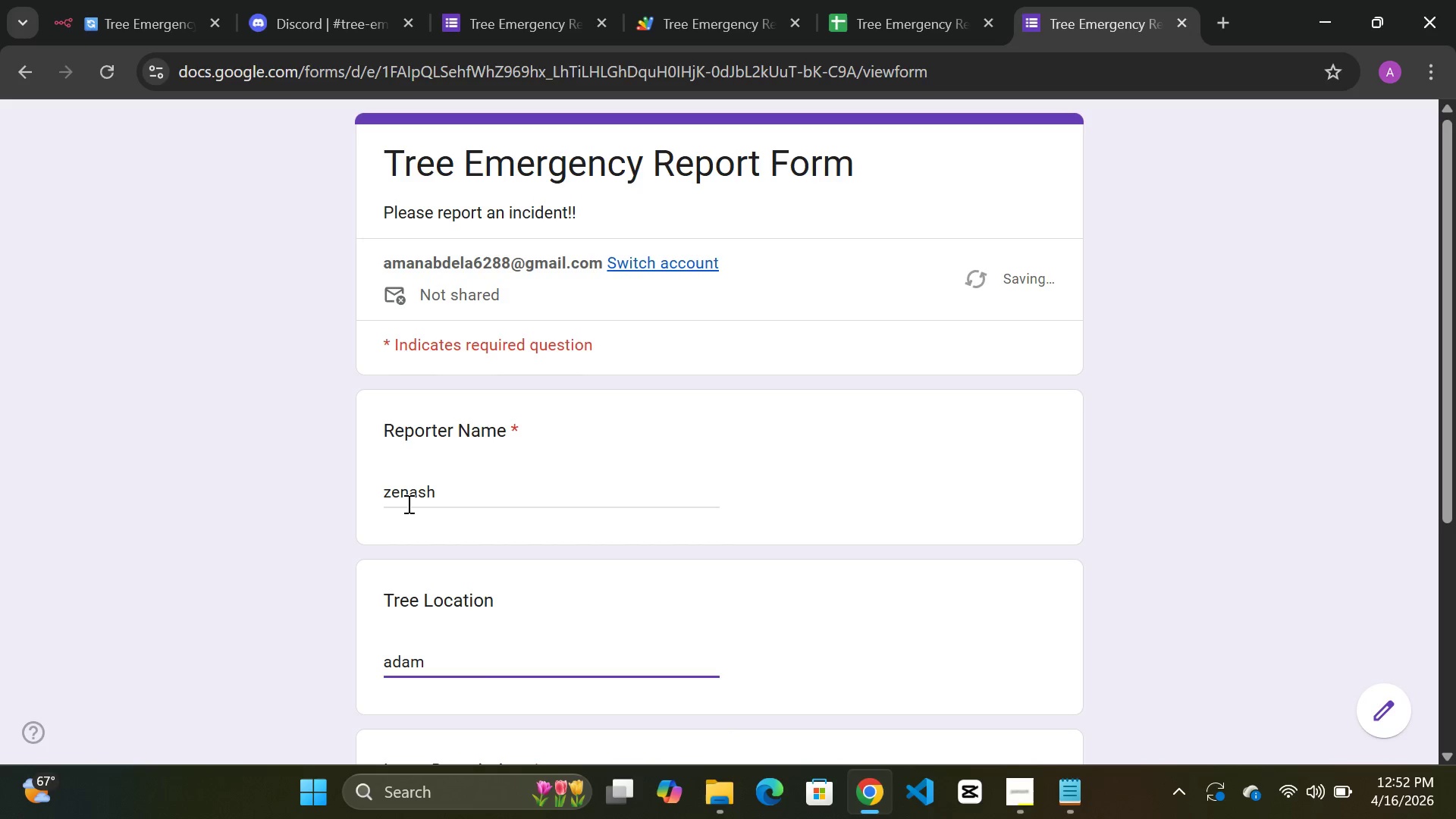 
key(Control+Backspace)
 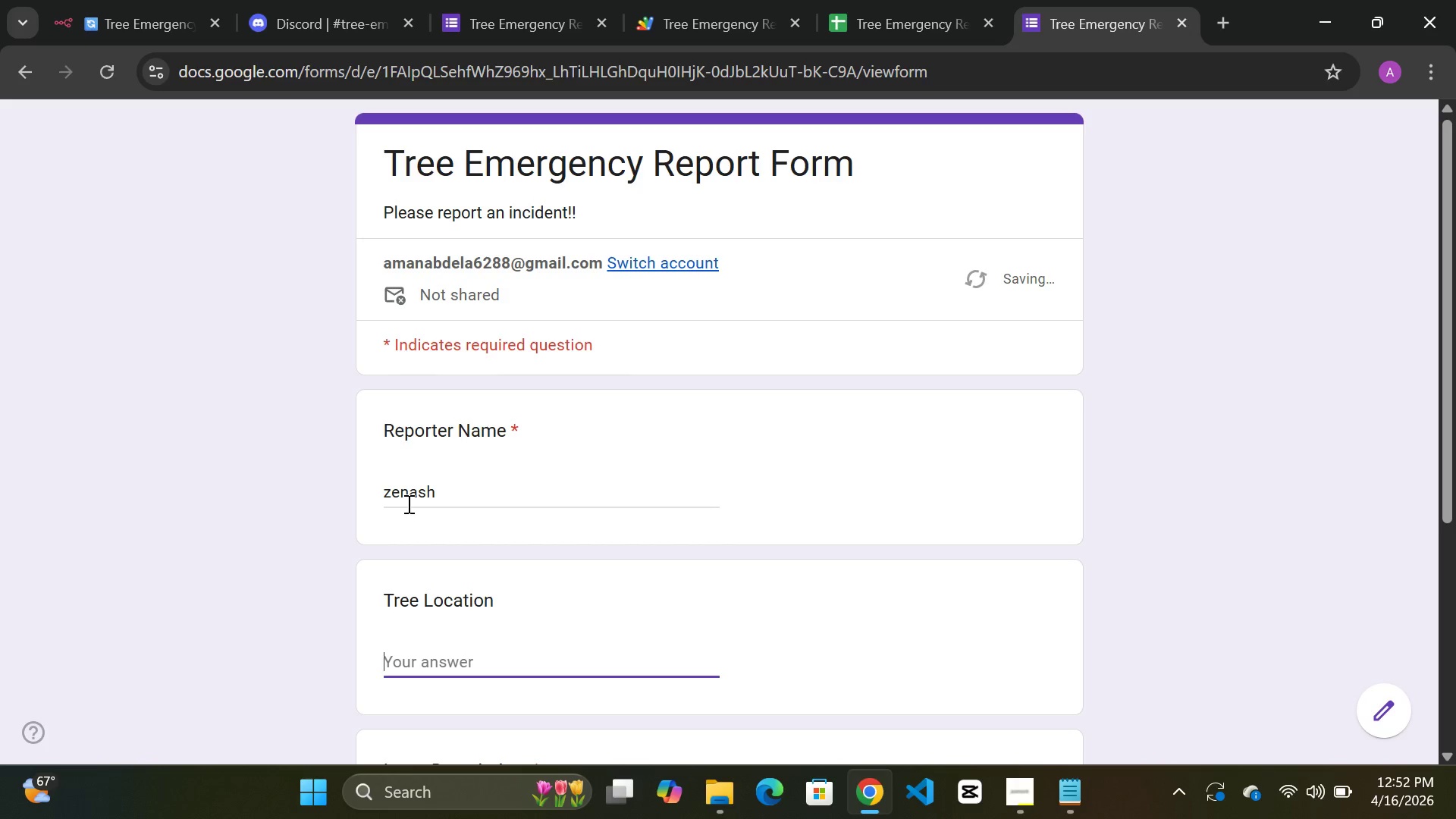 
key(Control+Backspace)
 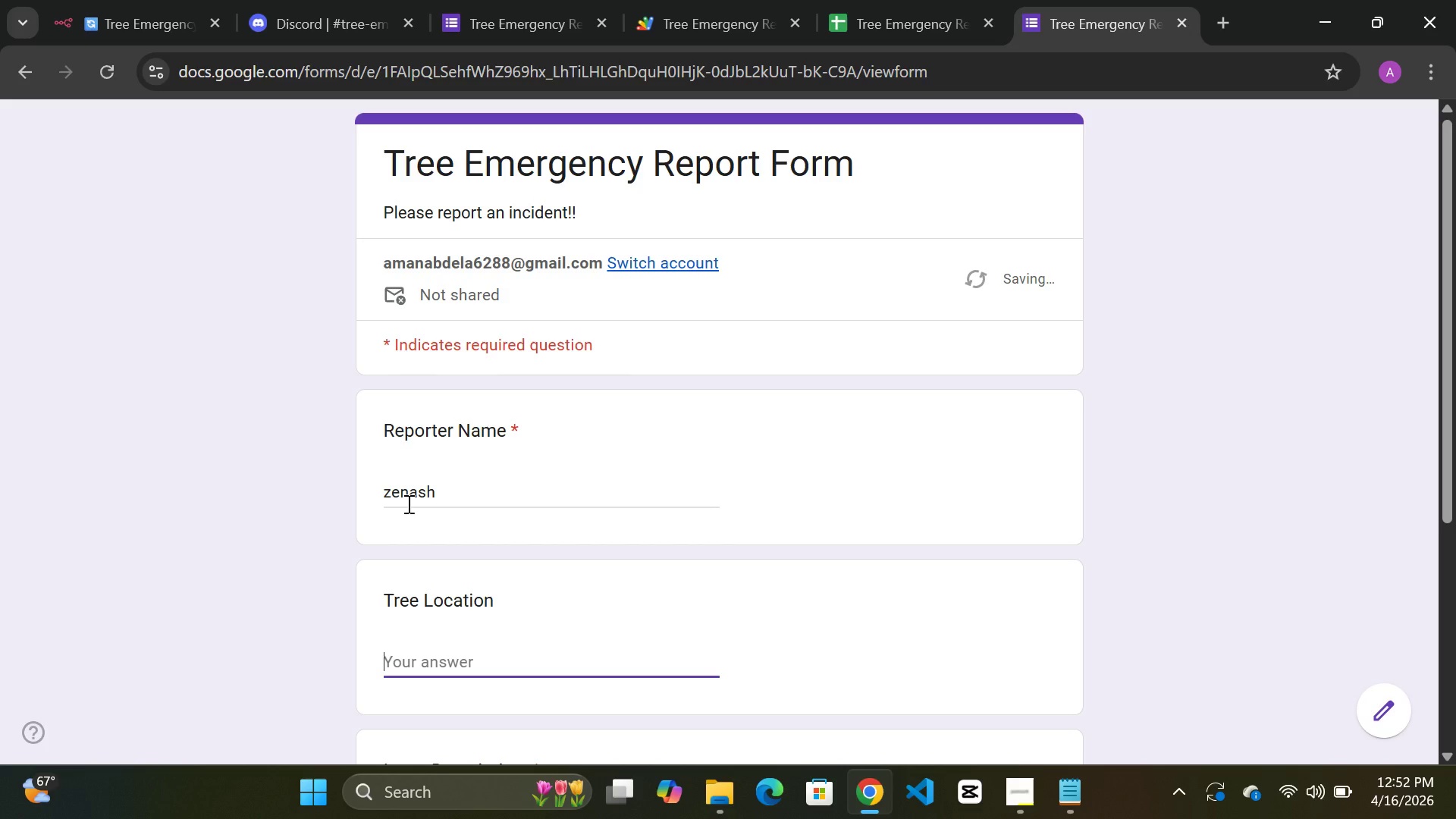 
key(Control+Backspace)
 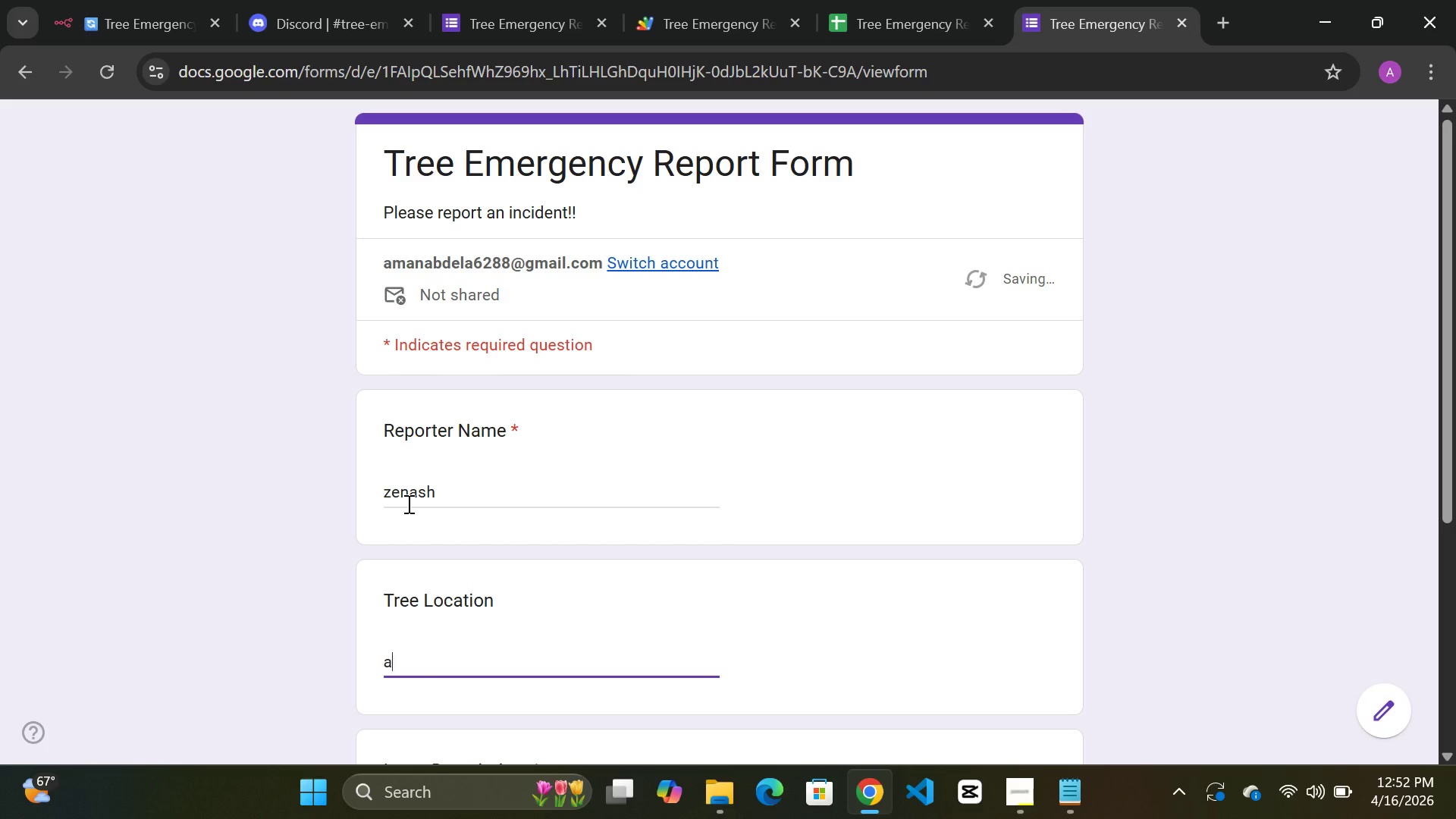 
type(adama, oromia)
 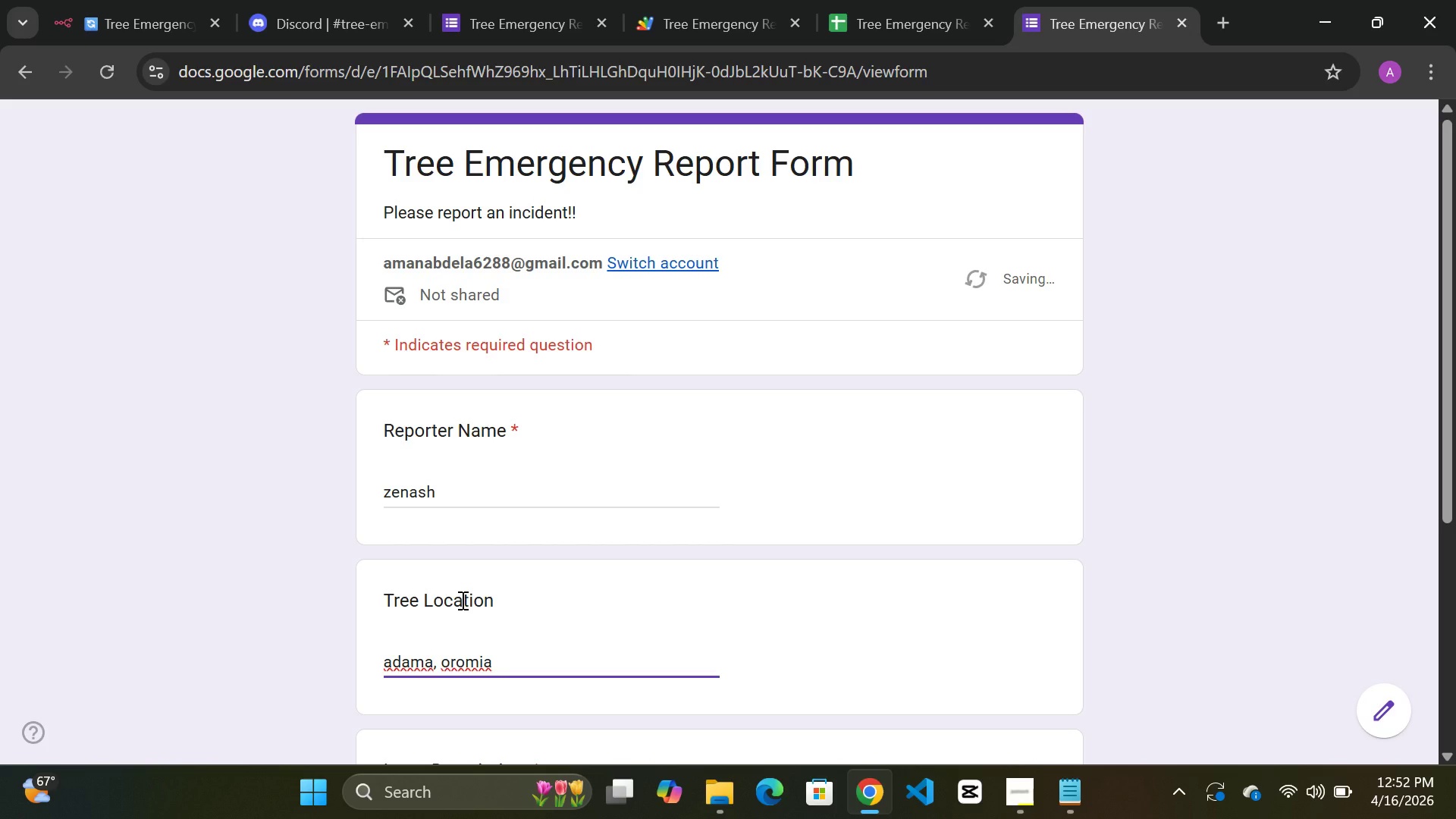 
scroll: coordinate [461, 601], scroll_direction: down, amount: 1.0
 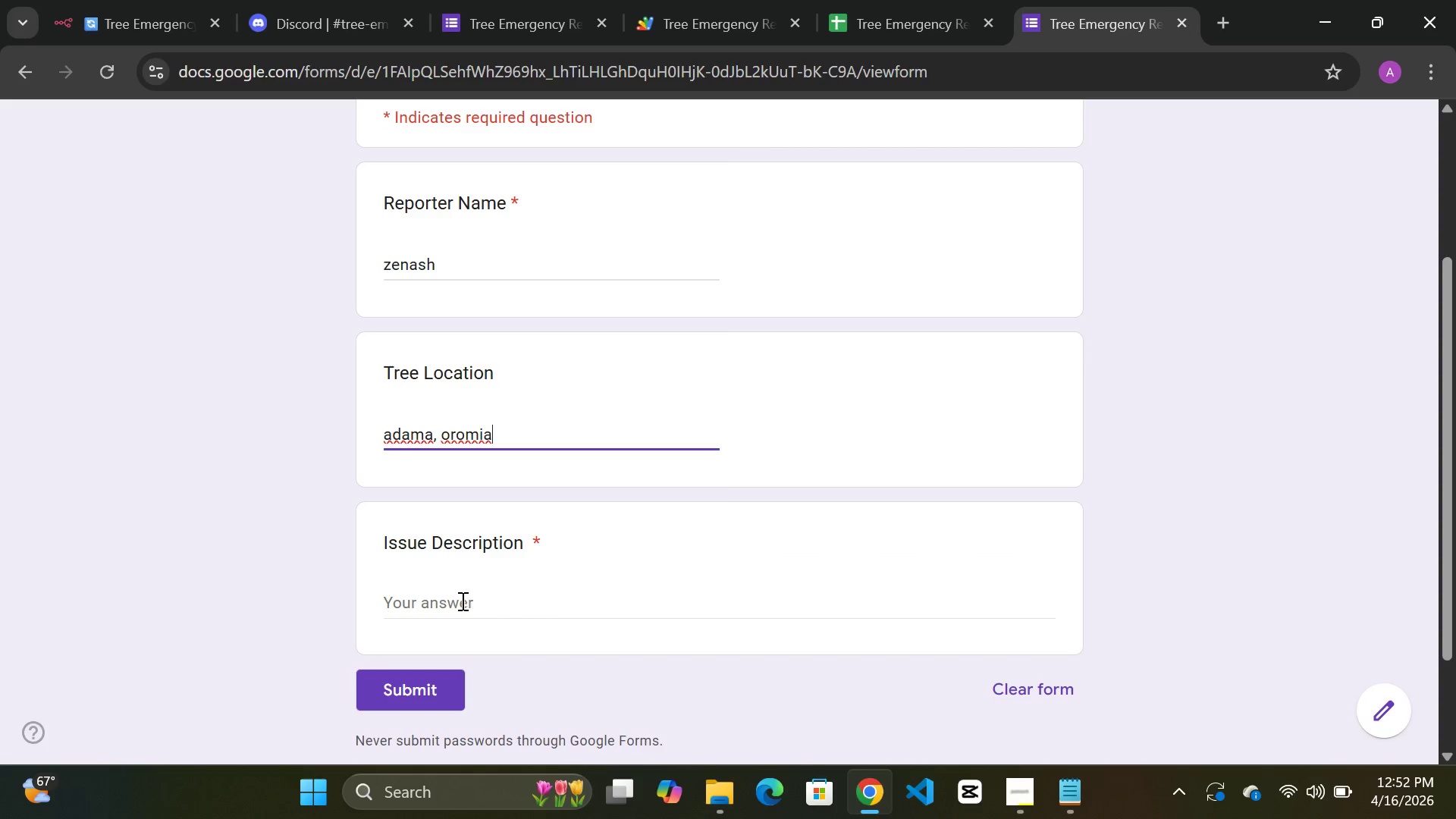 
left_click([461, 601])
 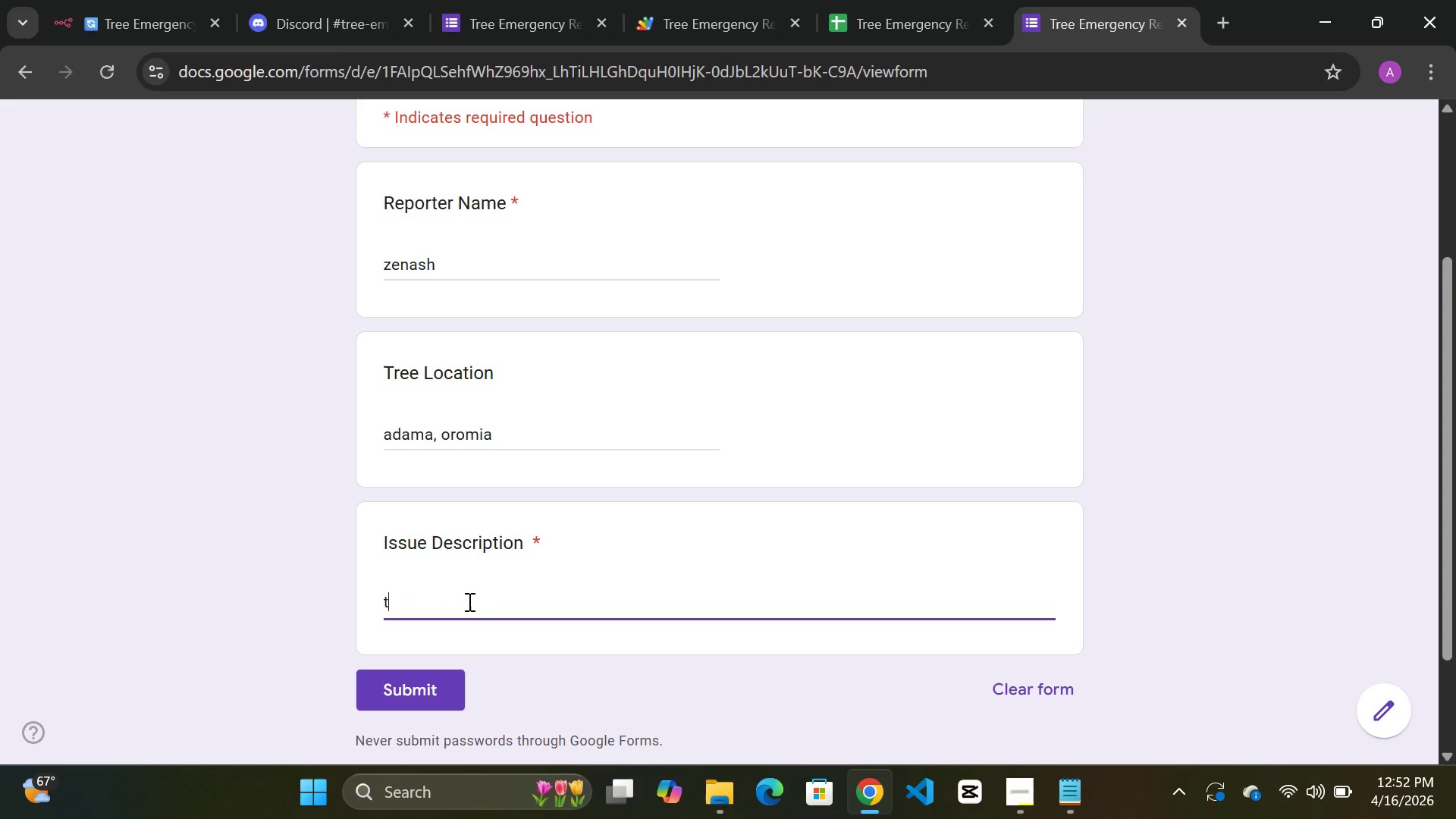 
type(tree problems)
 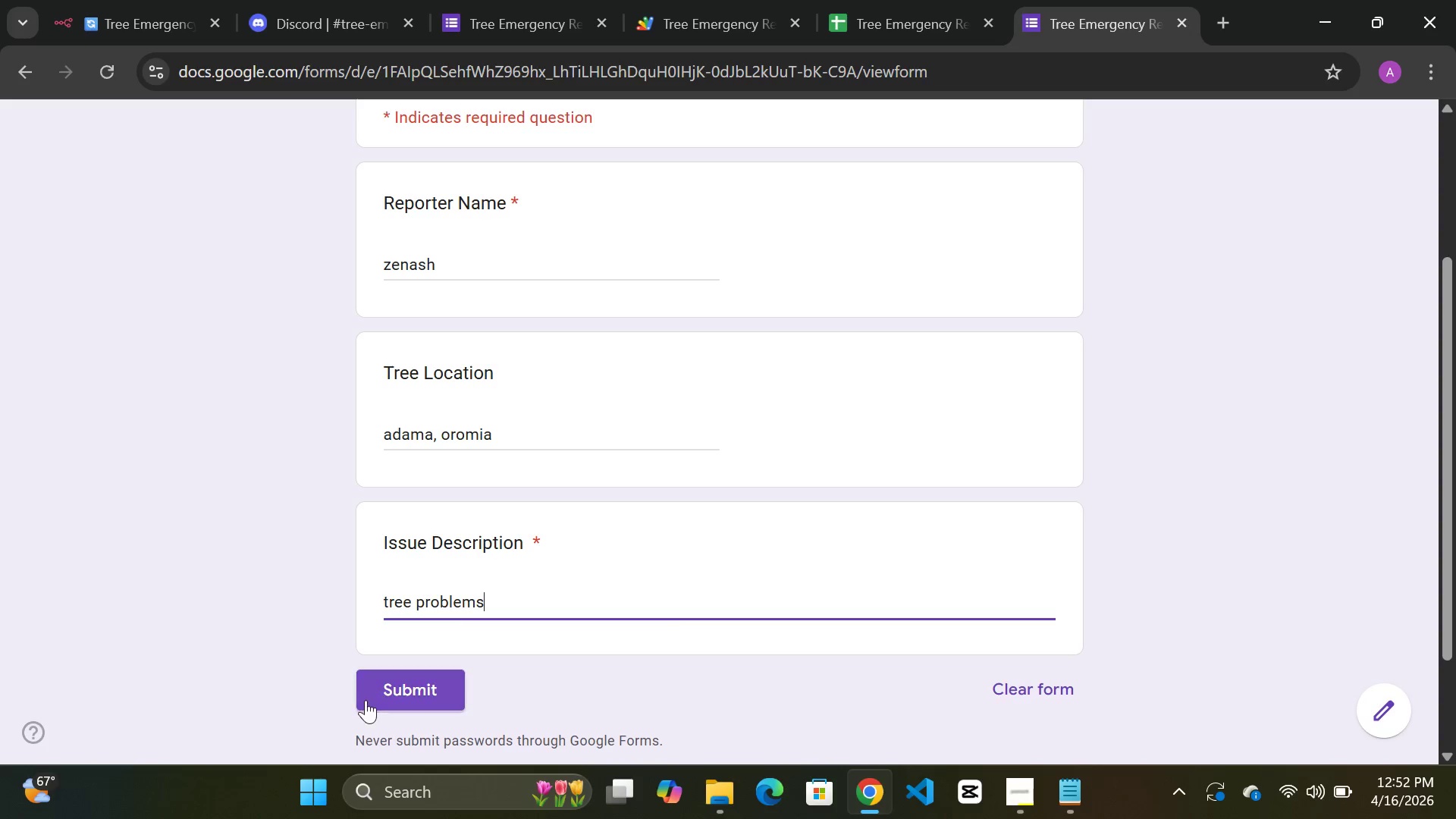 
left_click([366, 701])
 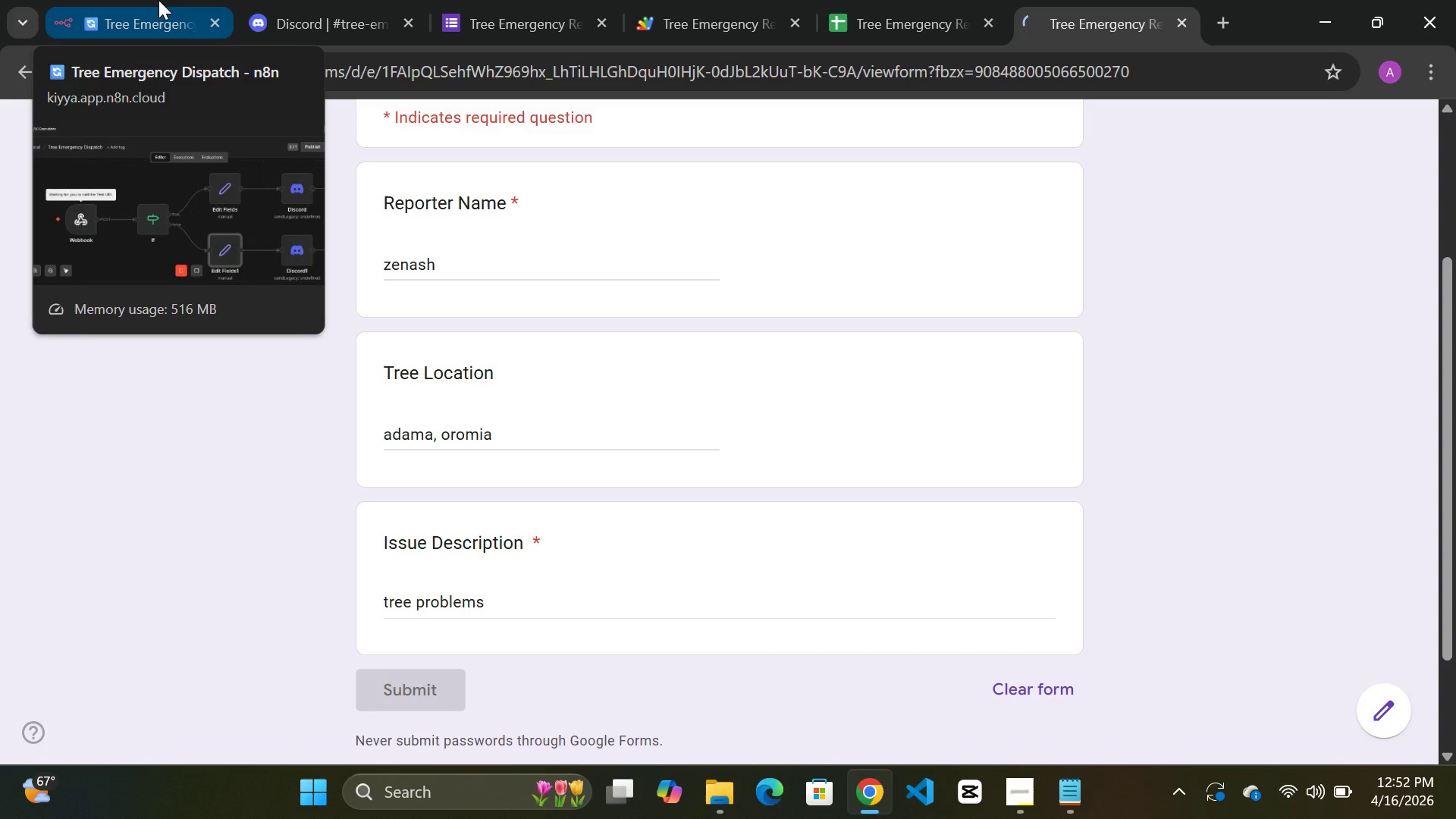 
left_click([158, 0])
 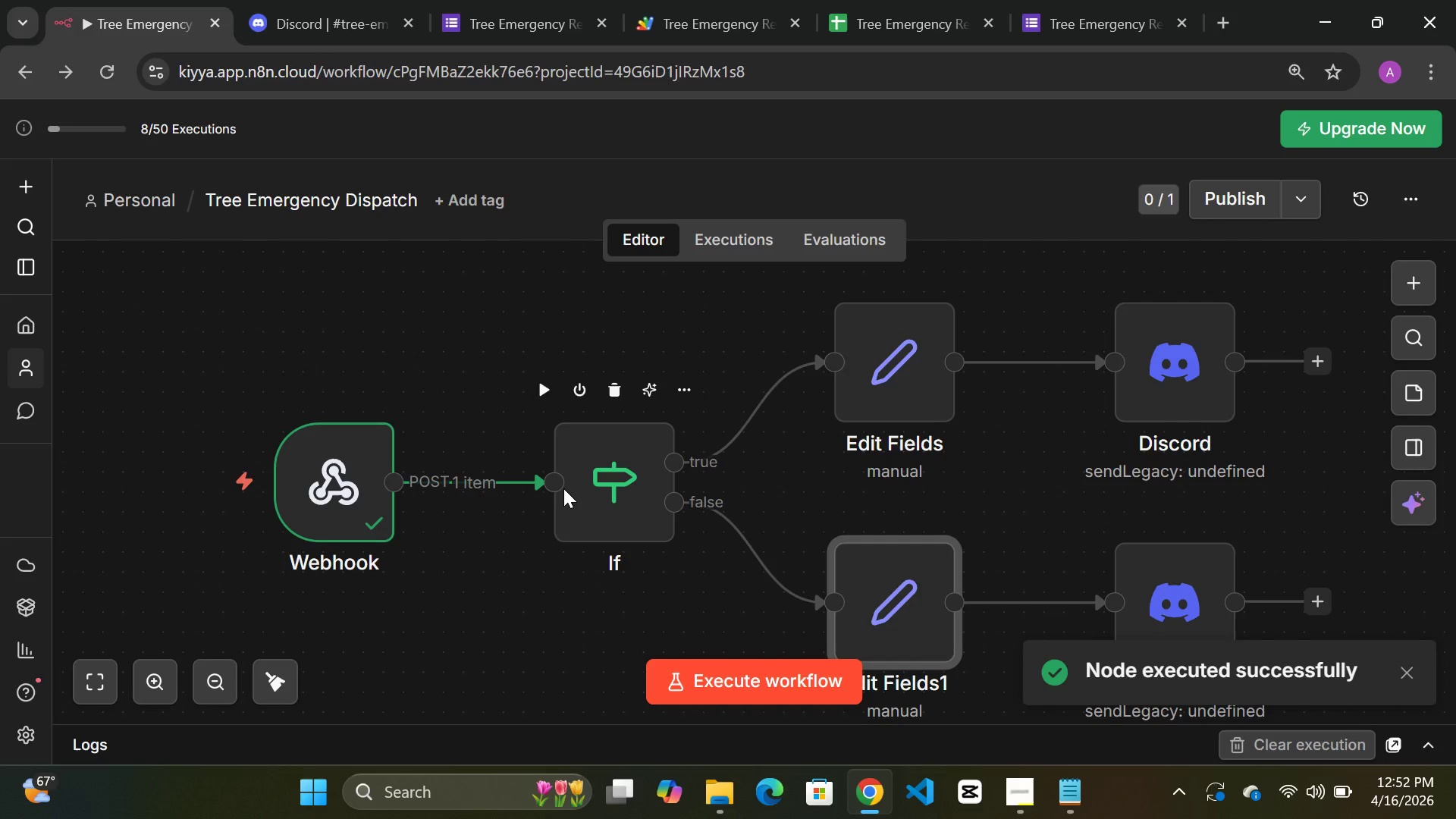 
left_click([538, 393])
 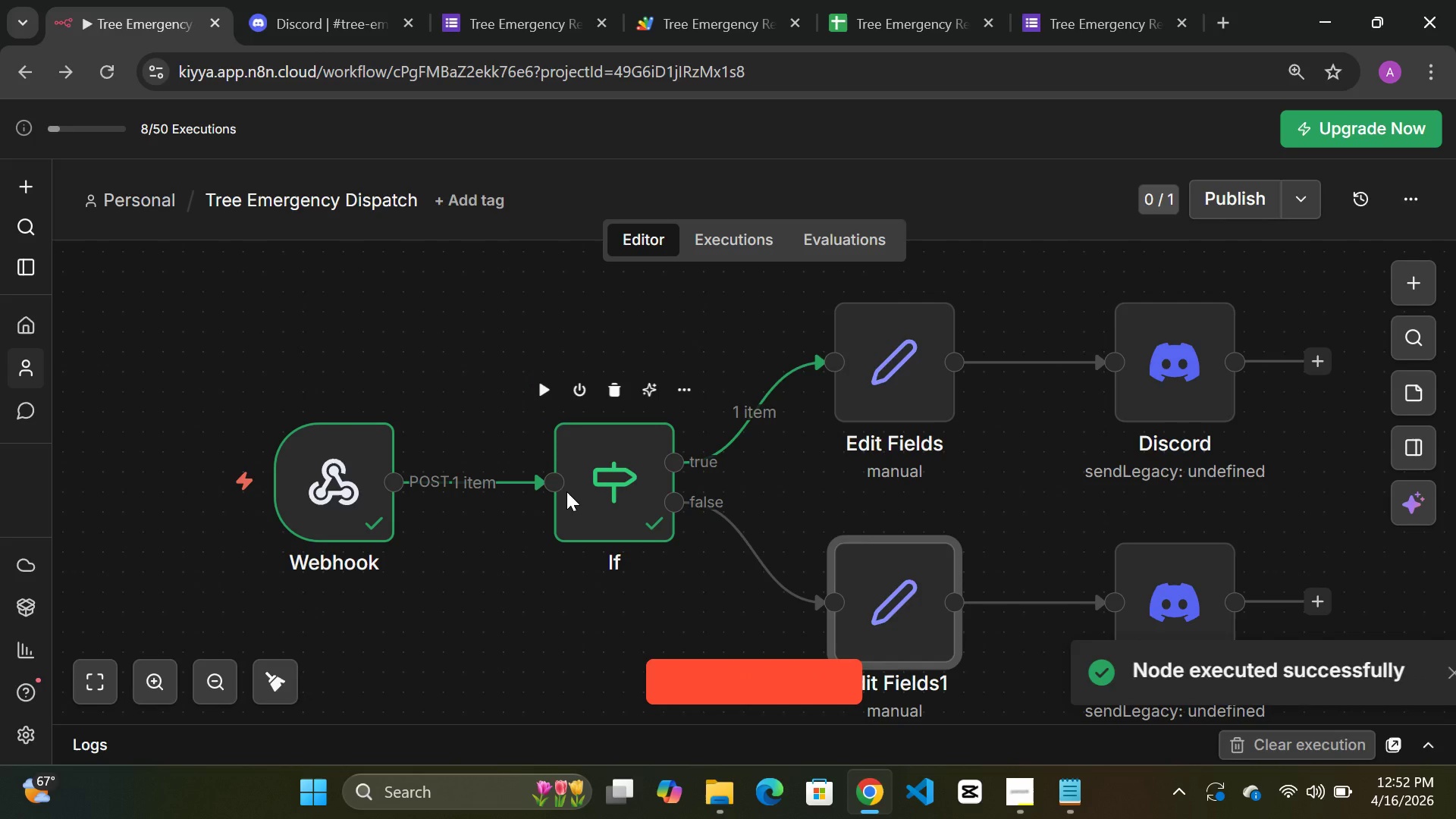 
wait(5.7)
 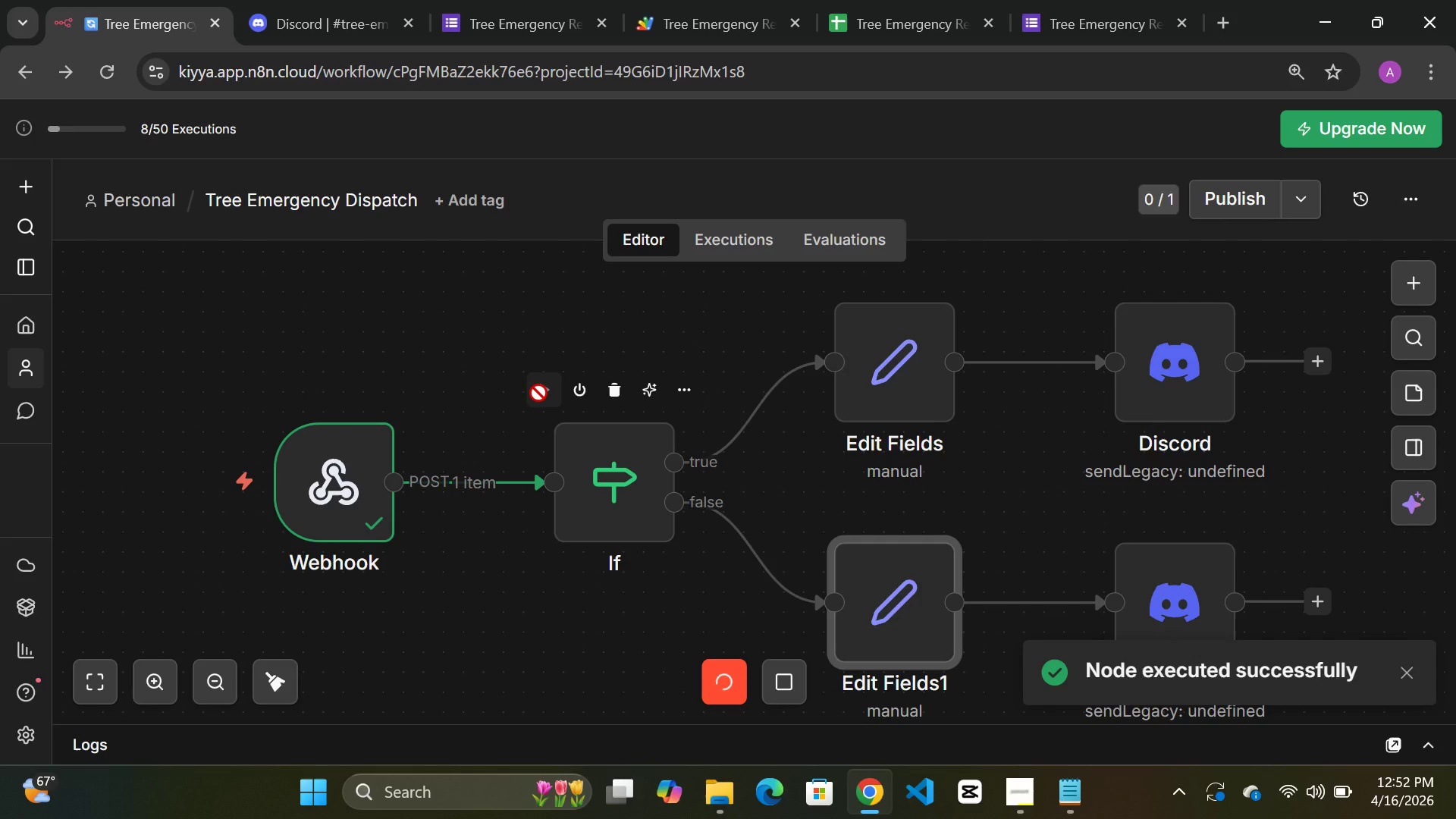 
left_click([901, 372])
 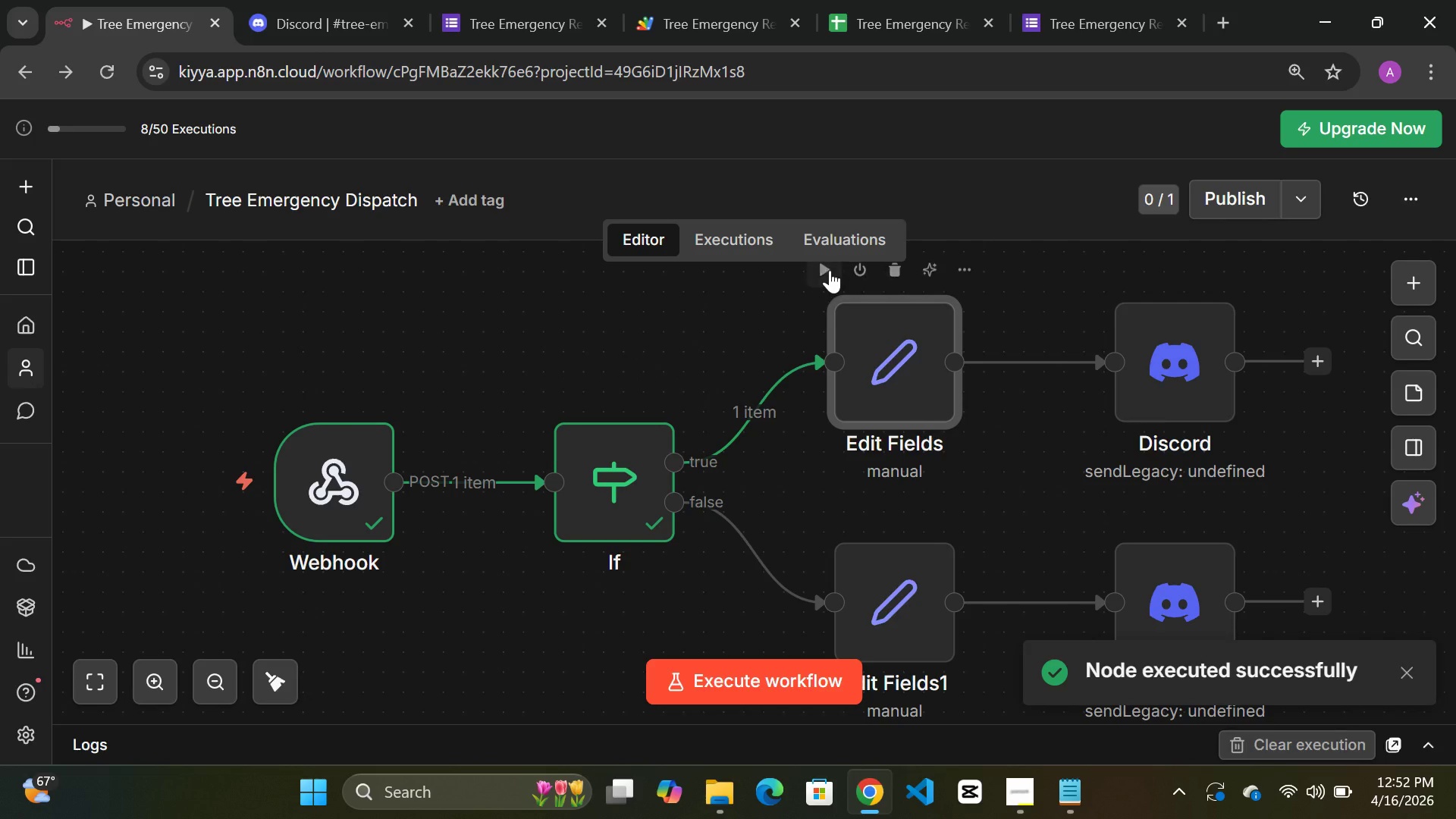 
left_click([830, 268])
 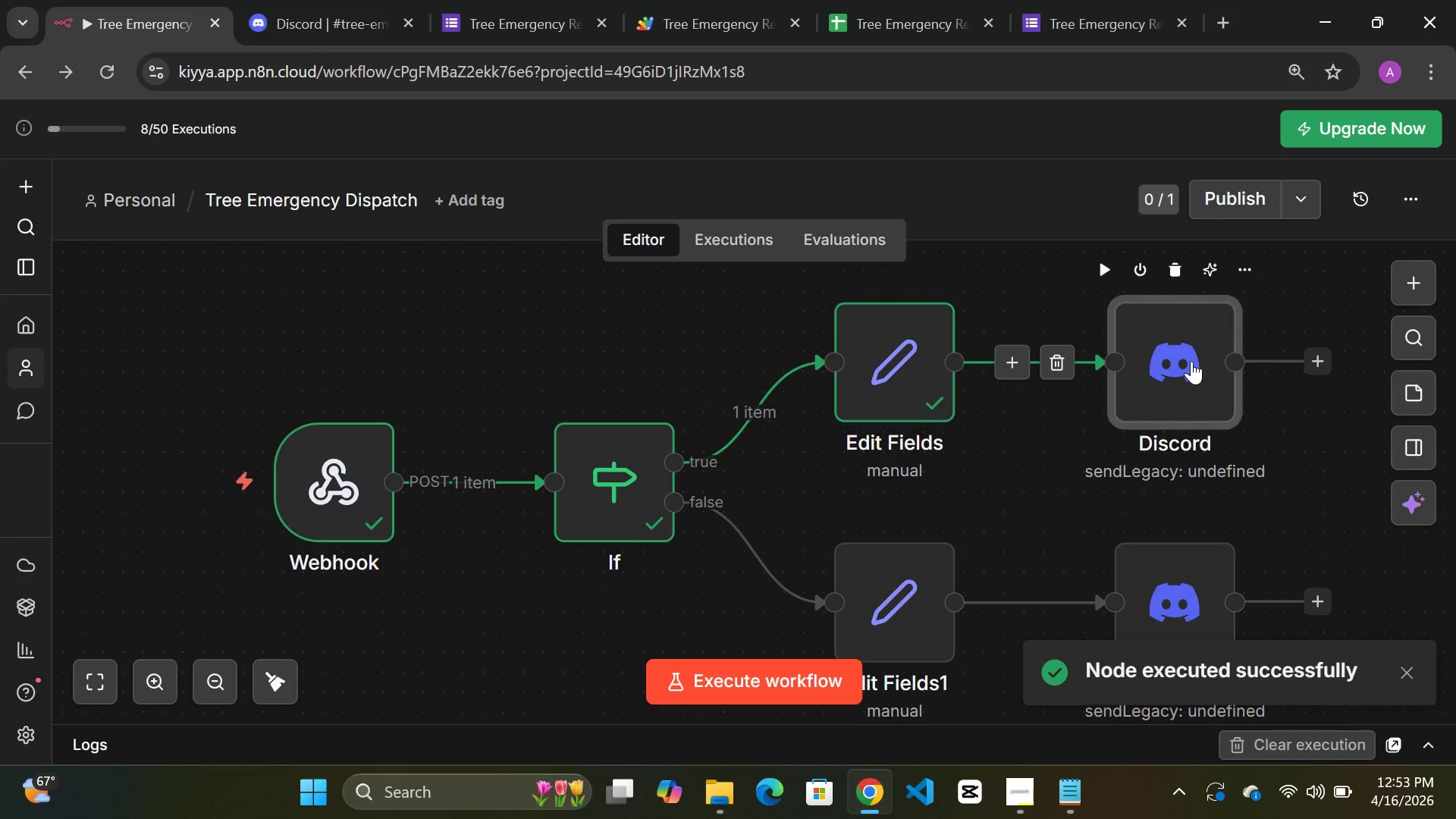 
double_click([1193, 358])
 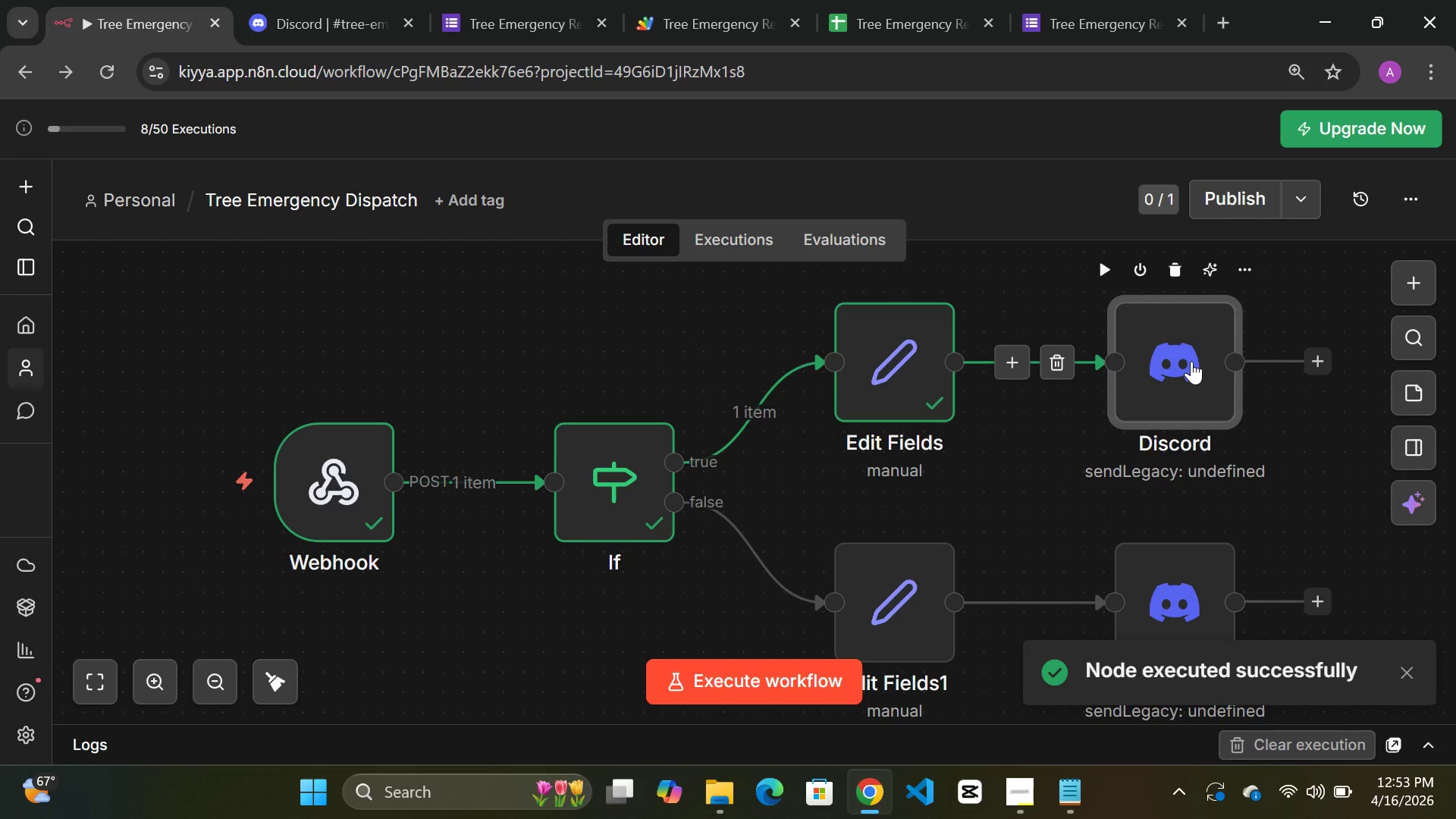 
triple_click([1193, 358])
 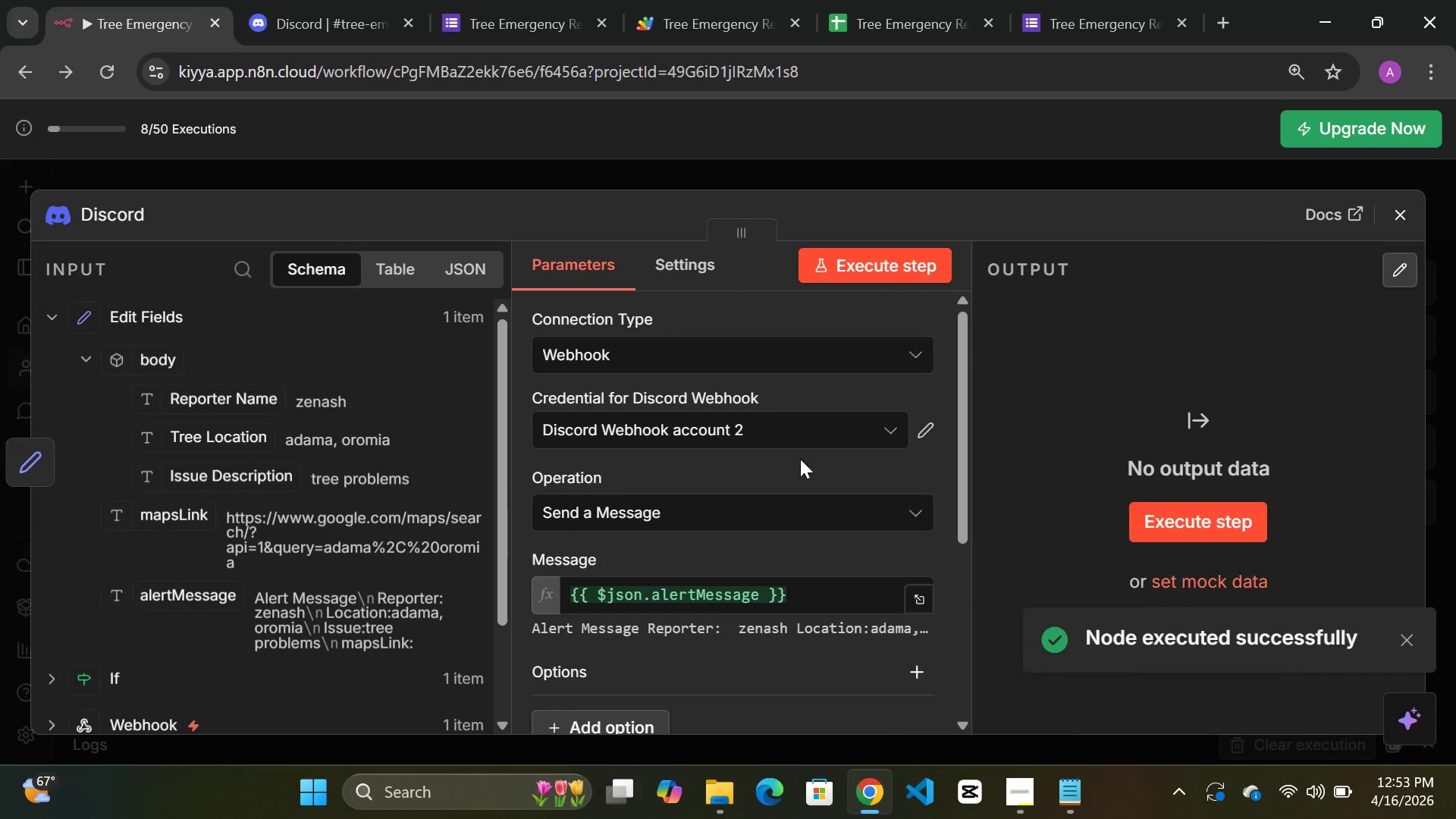 
scroll: coordinate [665, 445], scroll_direction: down, amount: 3.0
 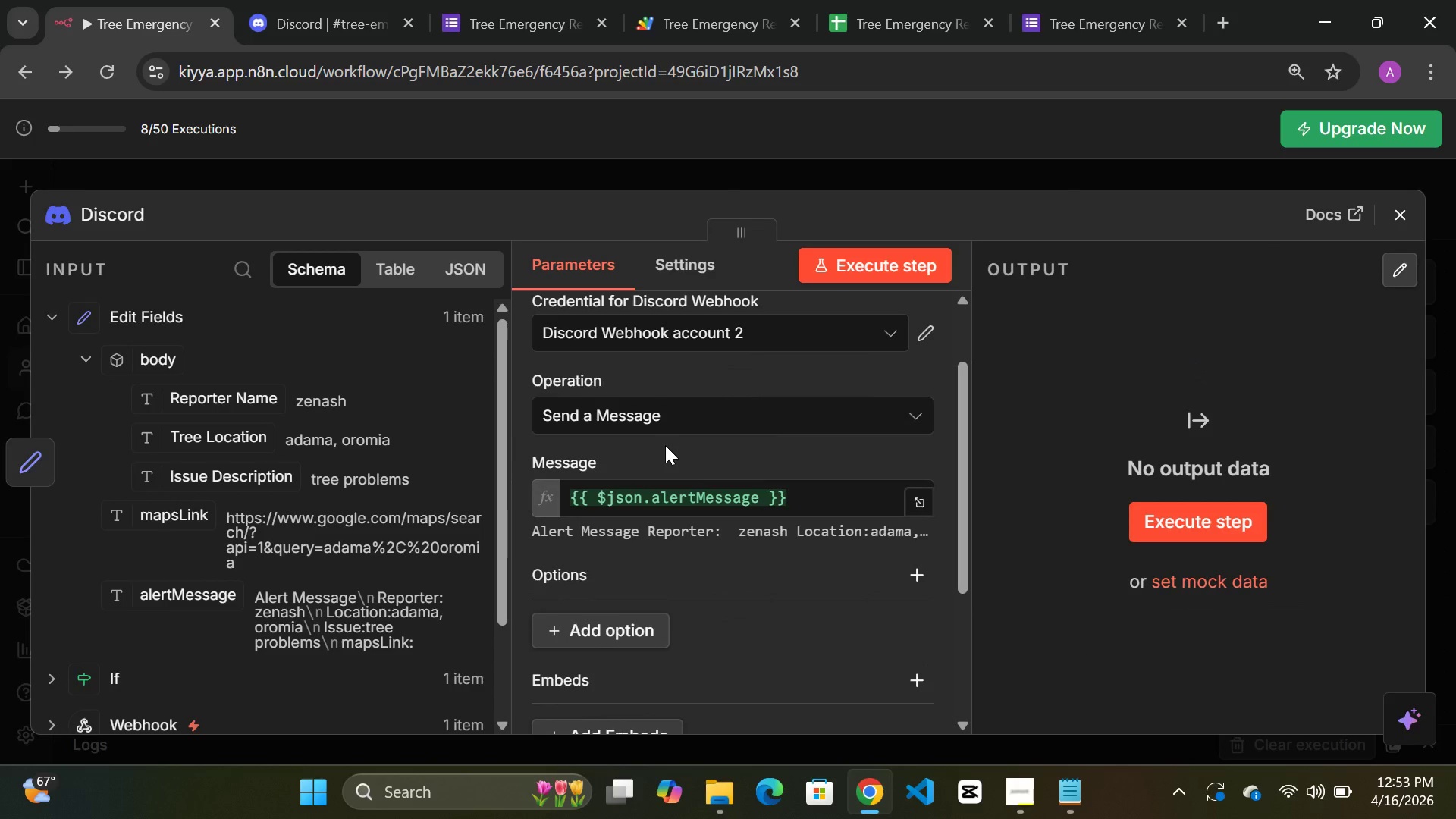 
scroll: coordinate [665, 445], scroll_direction: up, amount: 3.0
 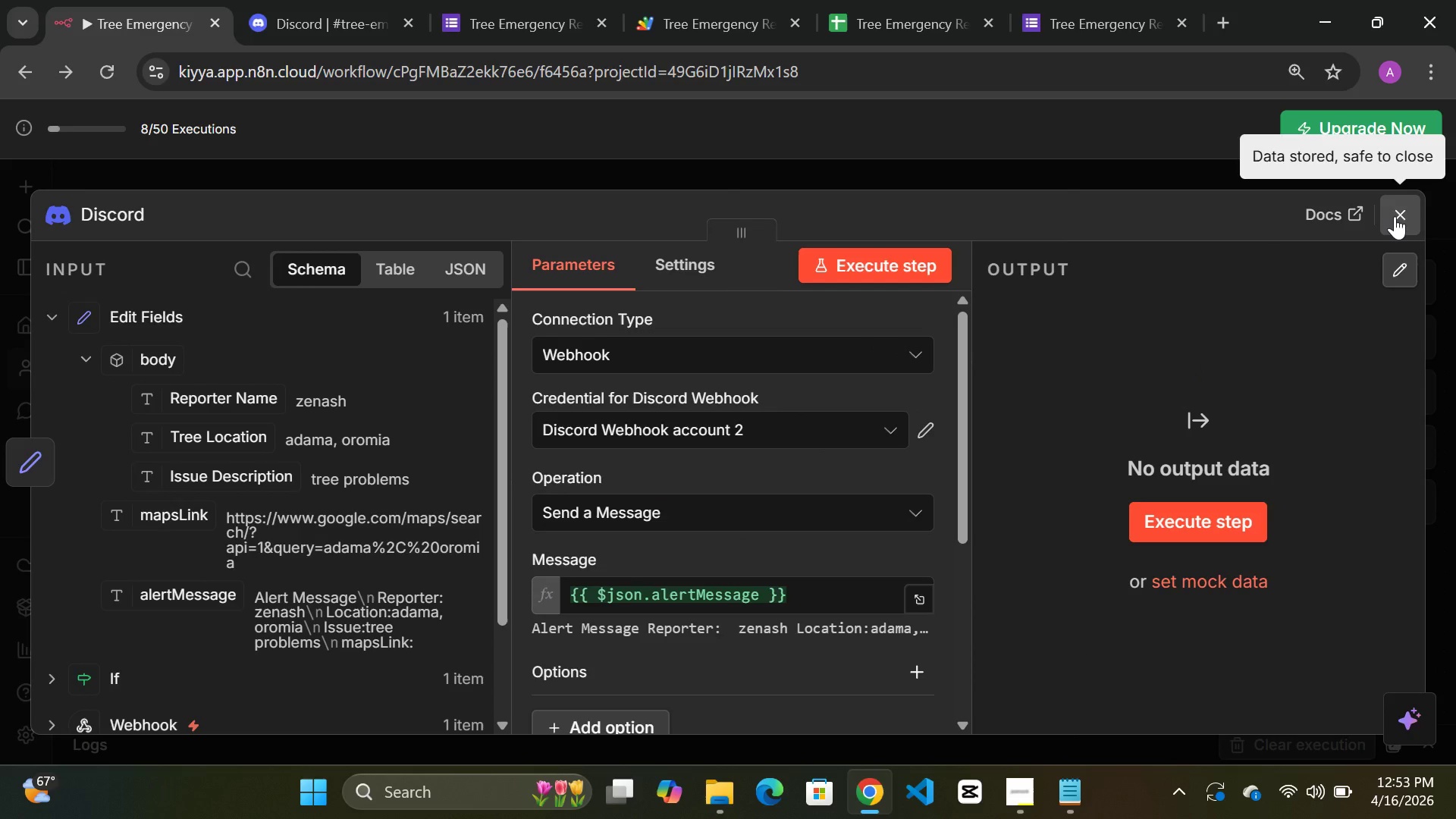 
left_click([1395, 216])
 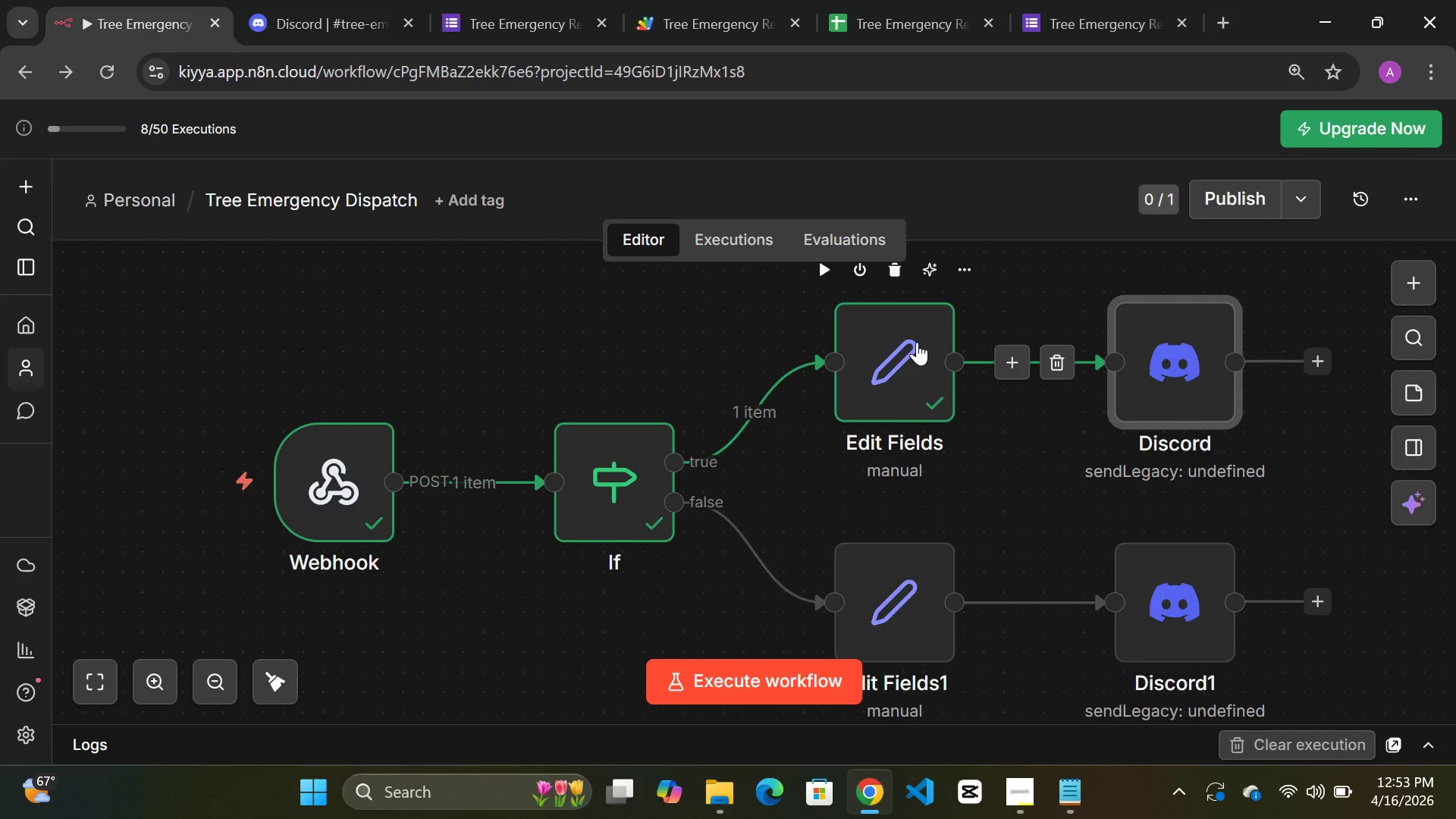 
double_click([917, 342])
 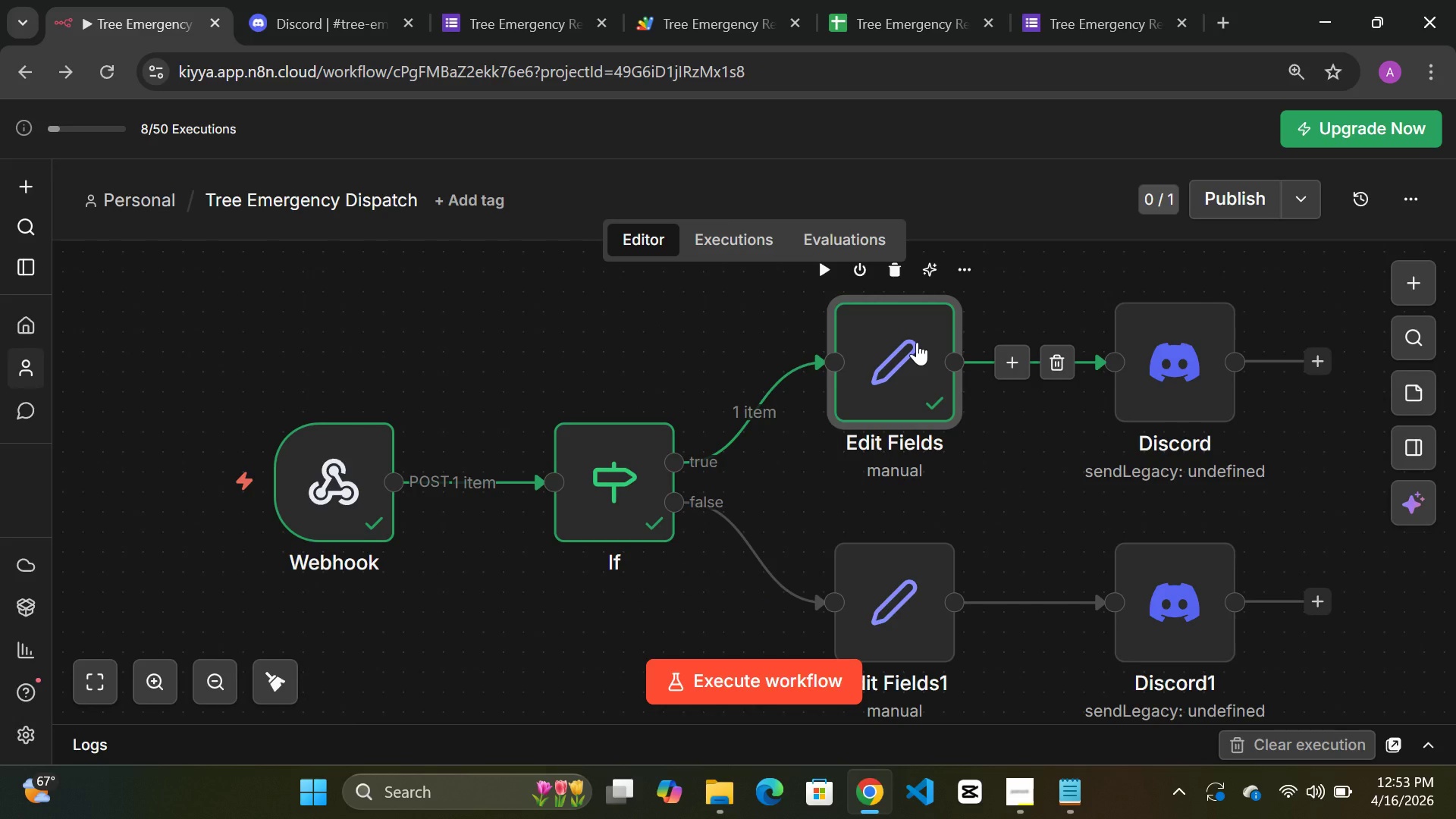 
triple_click([917, 342])
 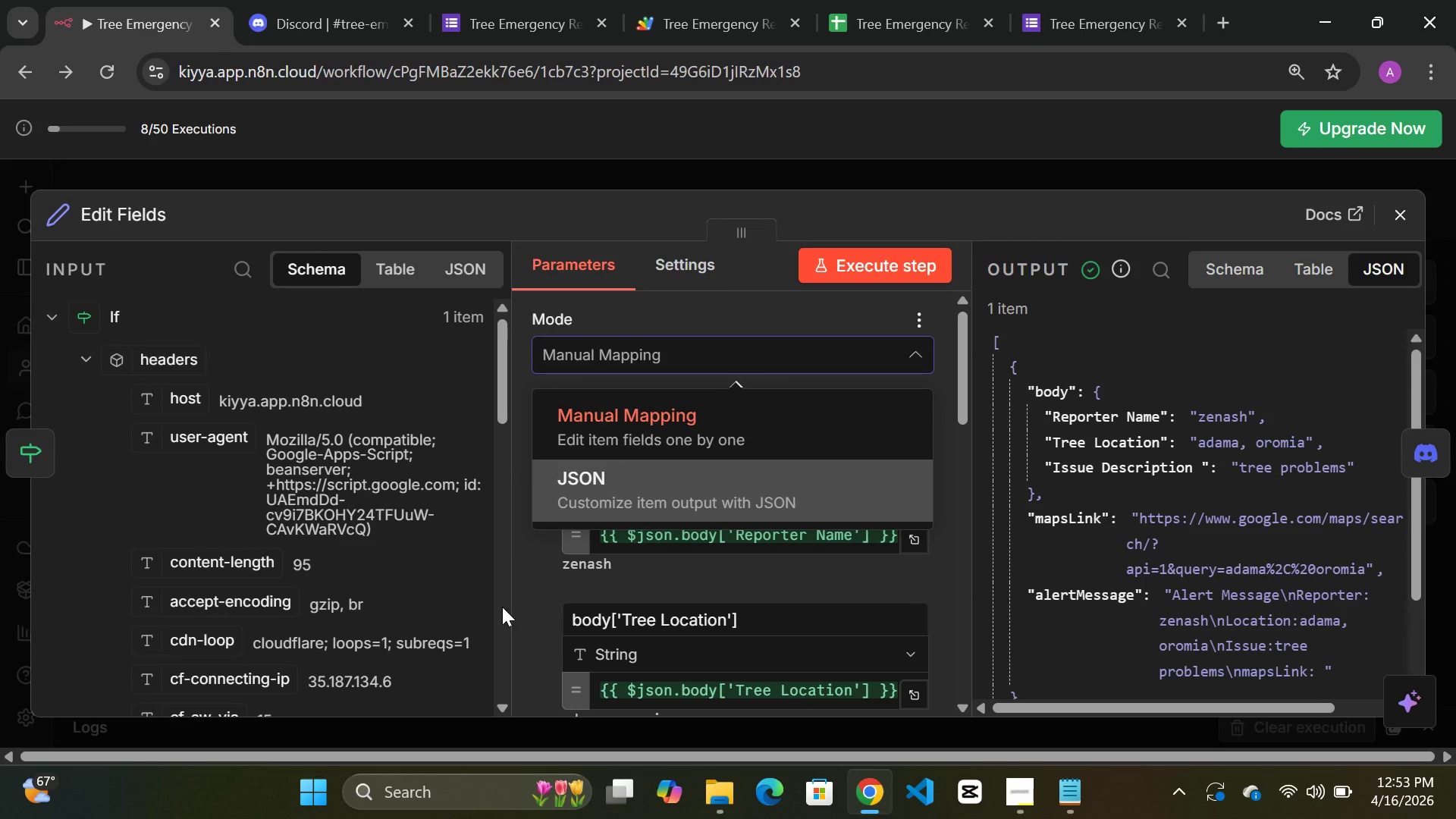 
scroll: coordinate [736, 548], scroll_direction: down, amount: 7.0
 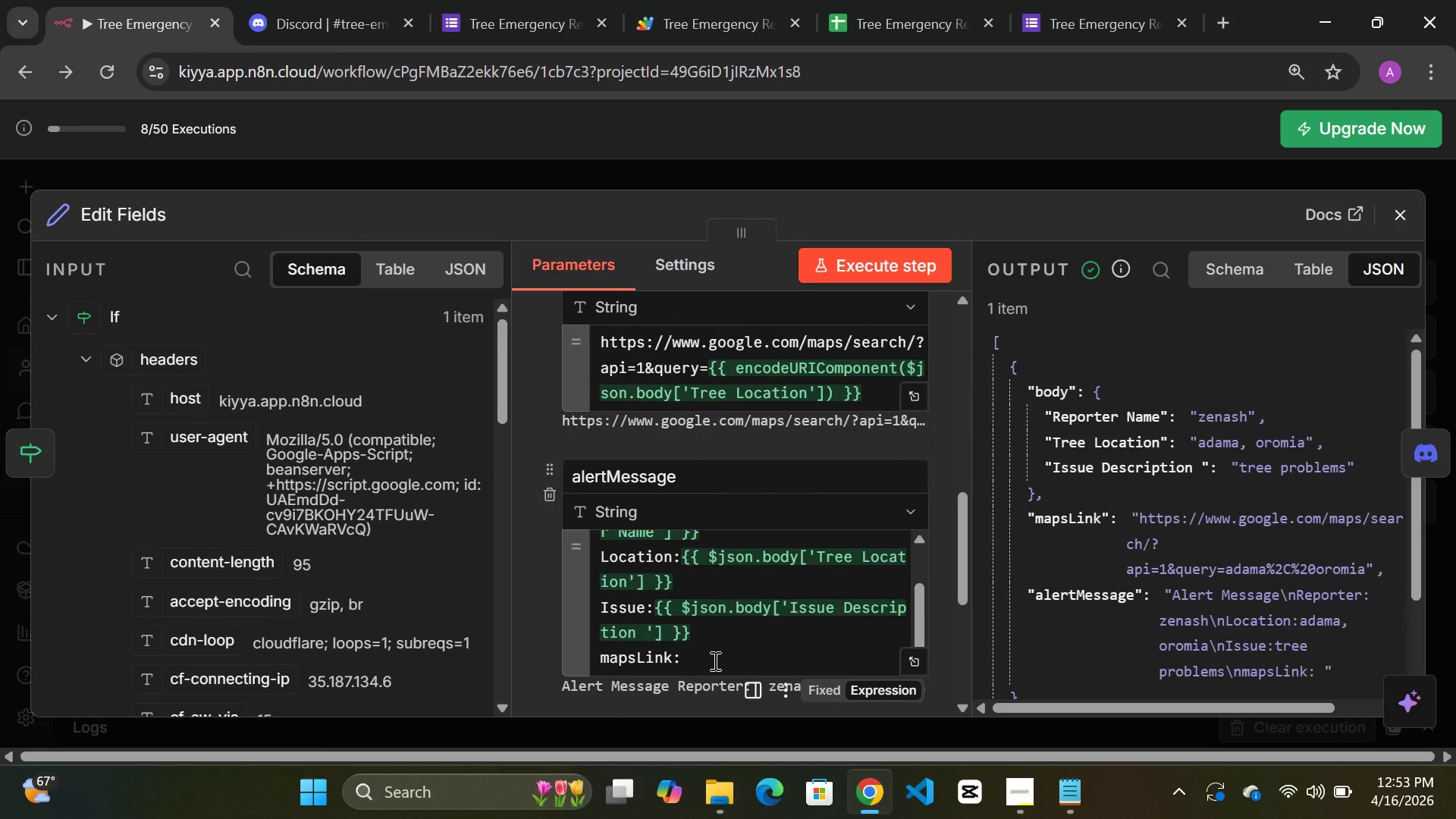 
left_click([714, 661])
 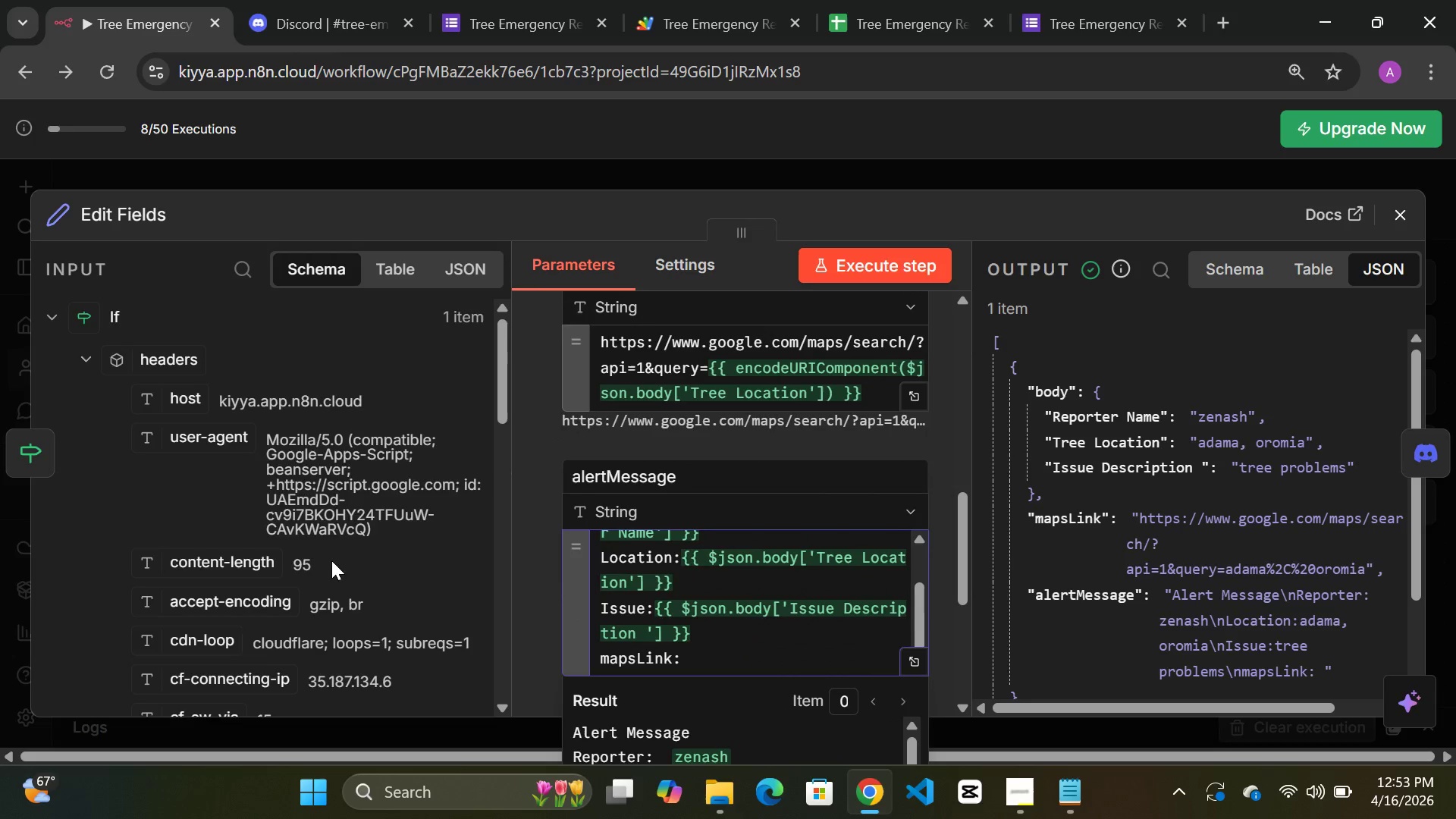 
scroll: coordinate [331, 556], scroll_direction: down, amount: 8.0
 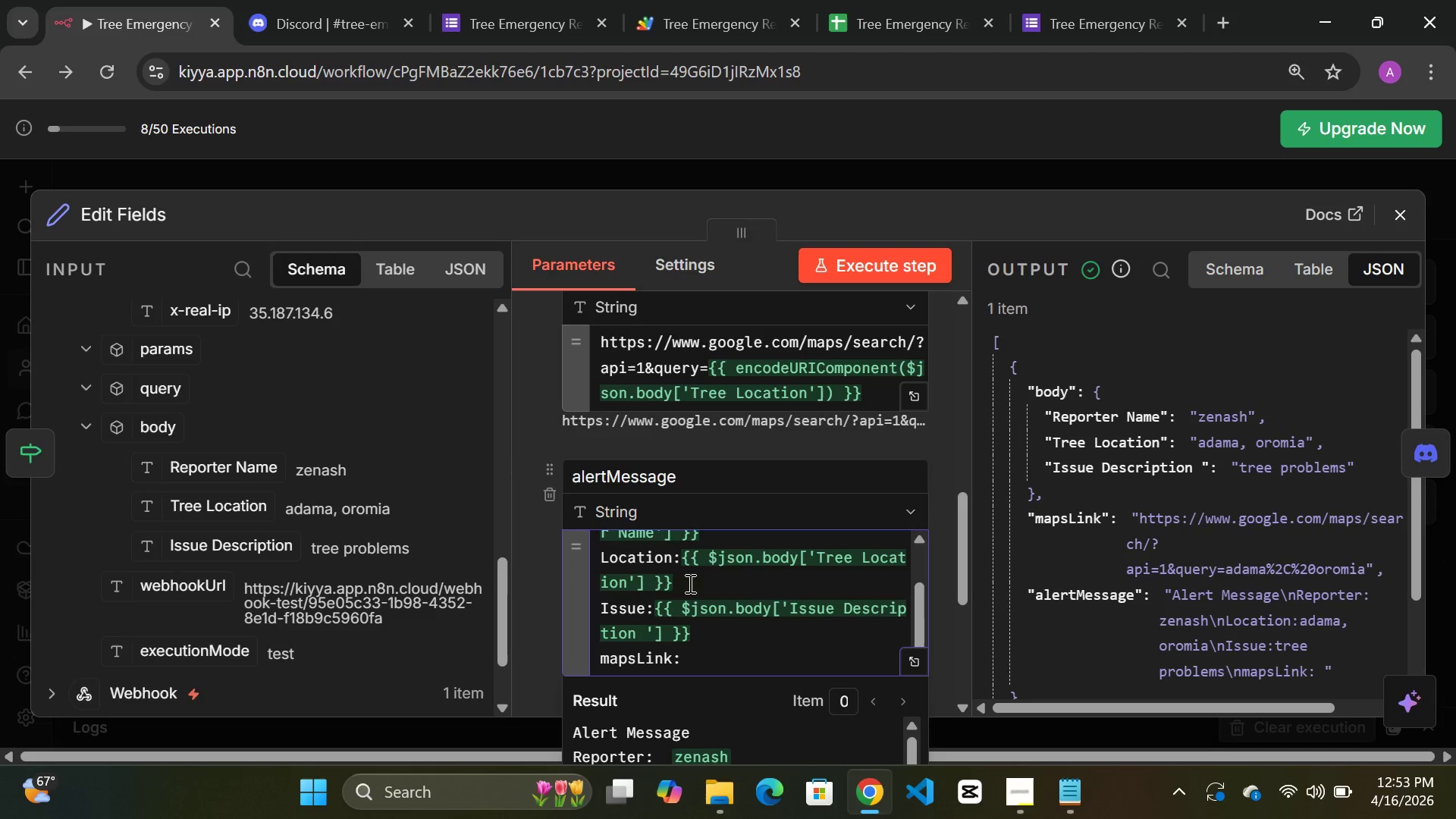 
wait(5.57)
 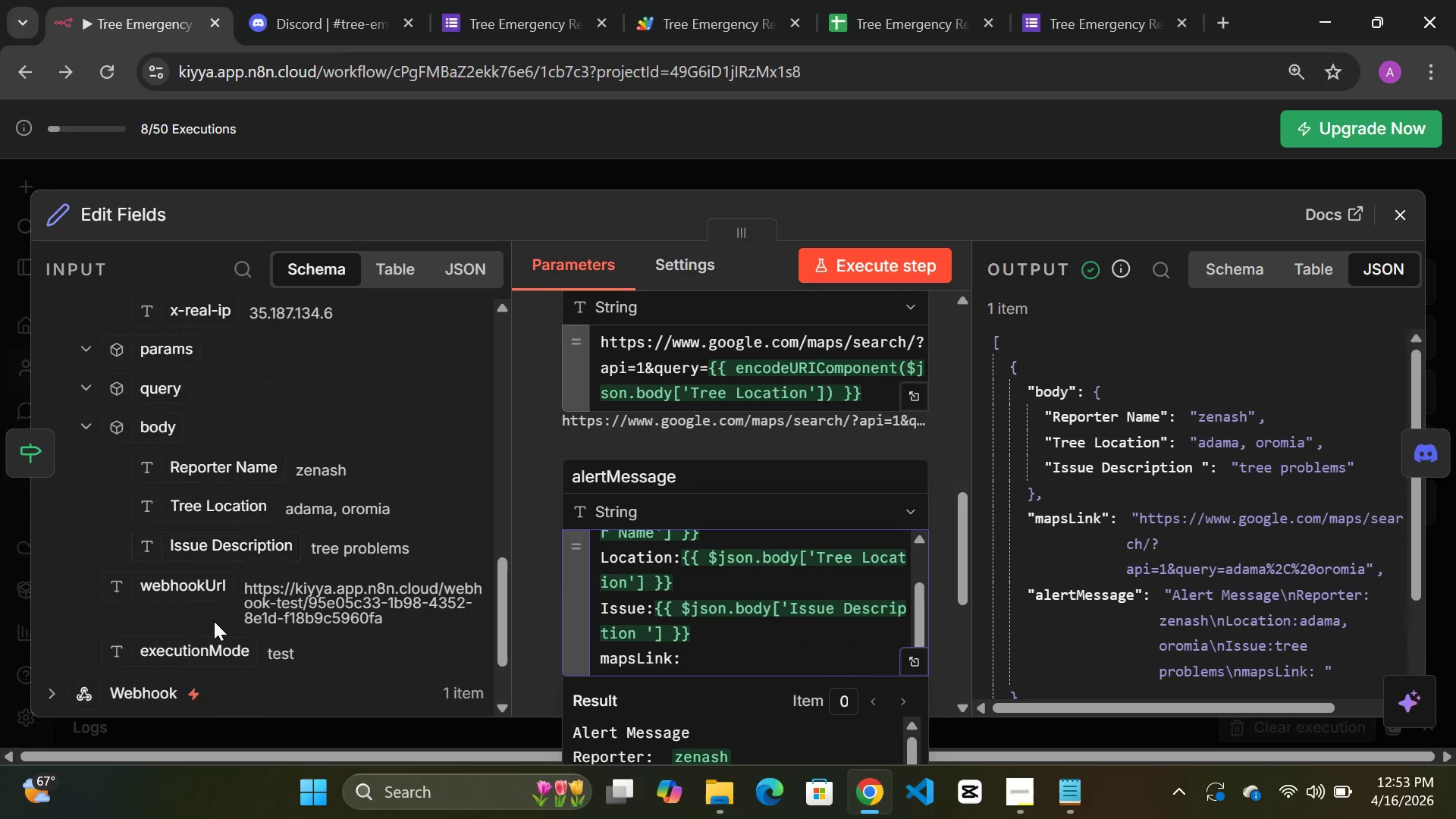 
scroll: coordinate [686, 465], scroll_direction: up, amount: 2.0
 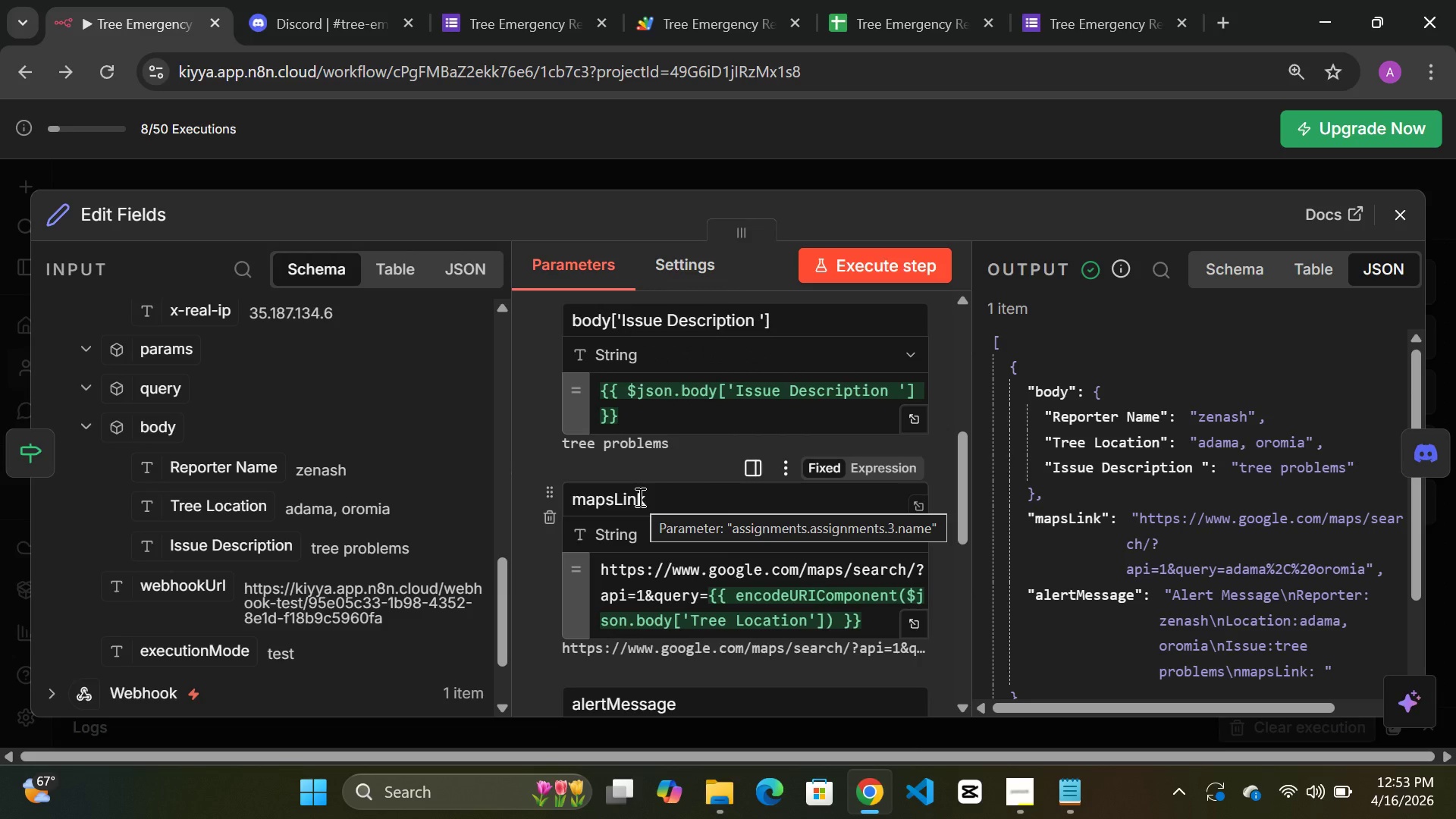 
scroll: coordinate [639, 497], scroll_direction: down, amount: 1.0
 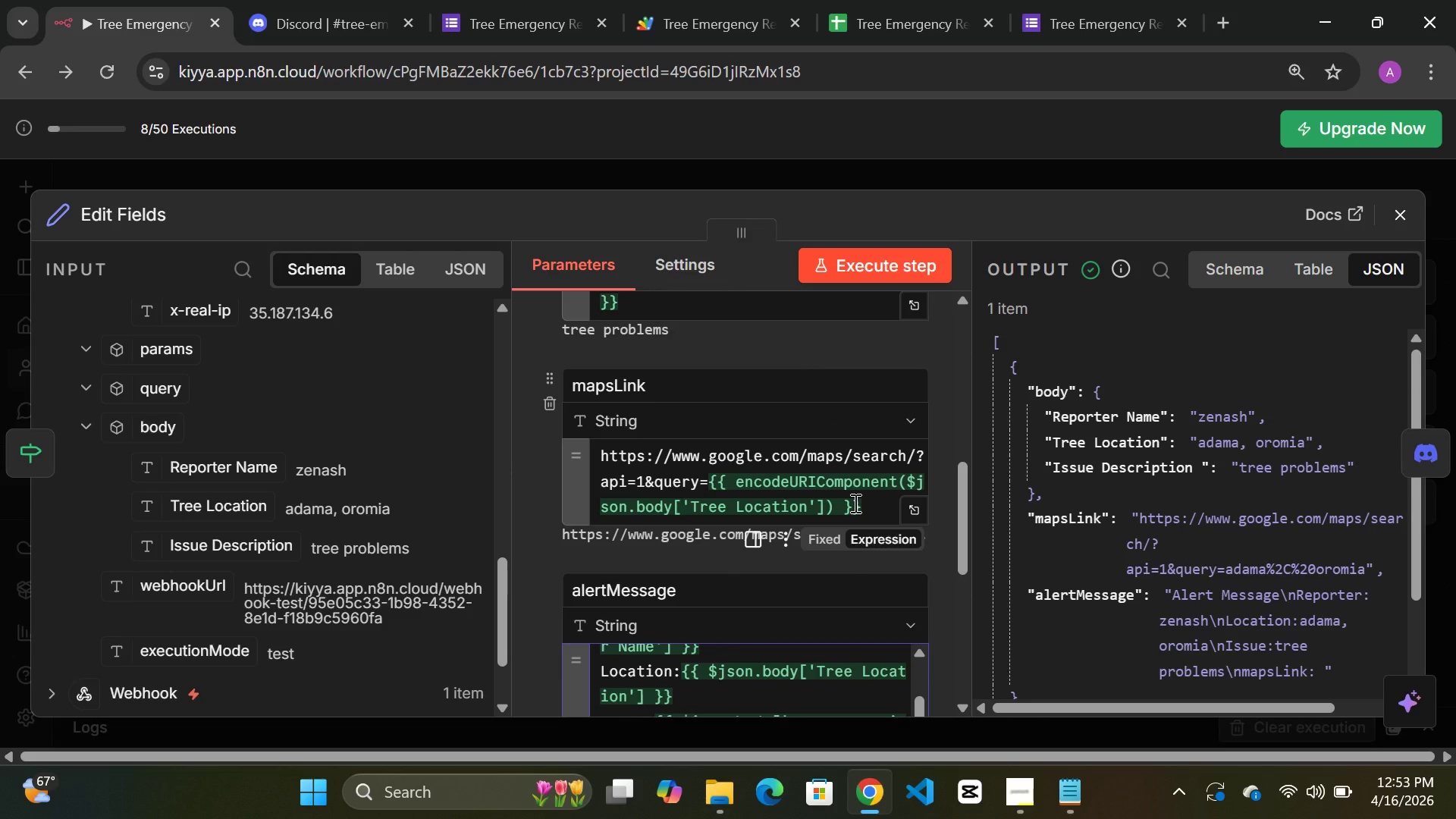 
left_click_drag(start_coordinate=[872, 505], to_coordinate=[600, 456])
 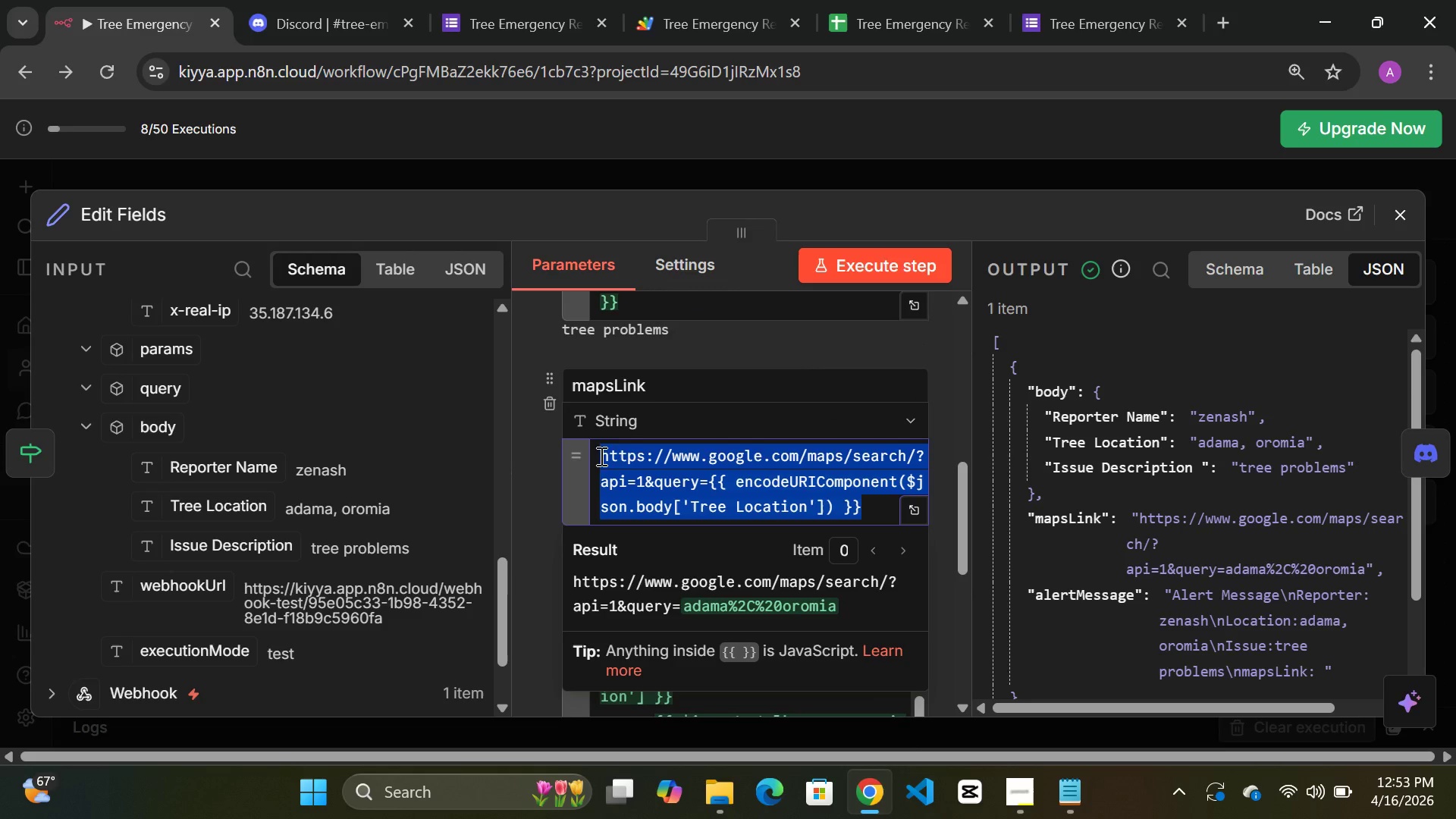 
key(Control+C)
 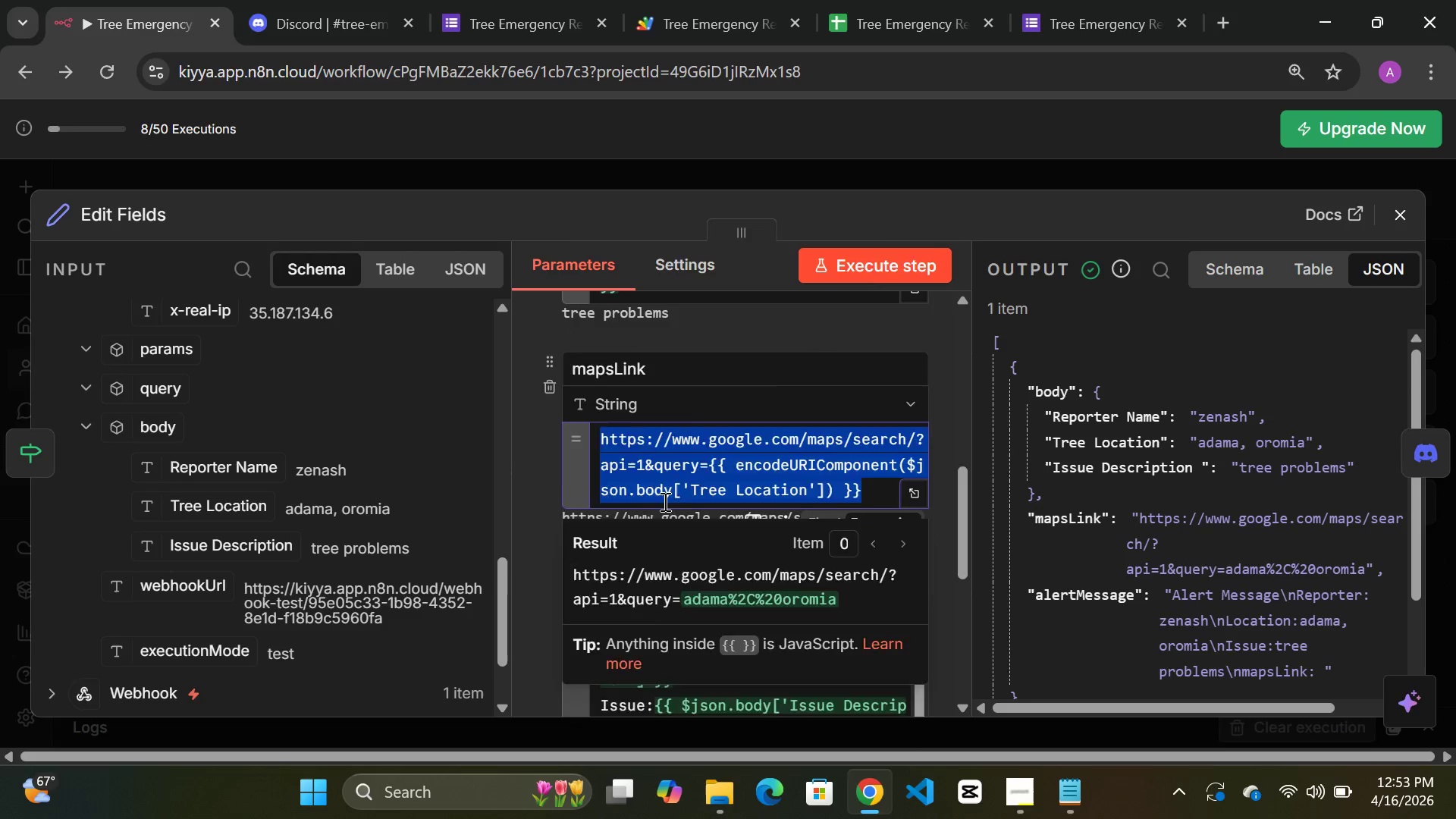 
scroll: coordinate [664, 501], scroll_direction: down, amount: 3.0
 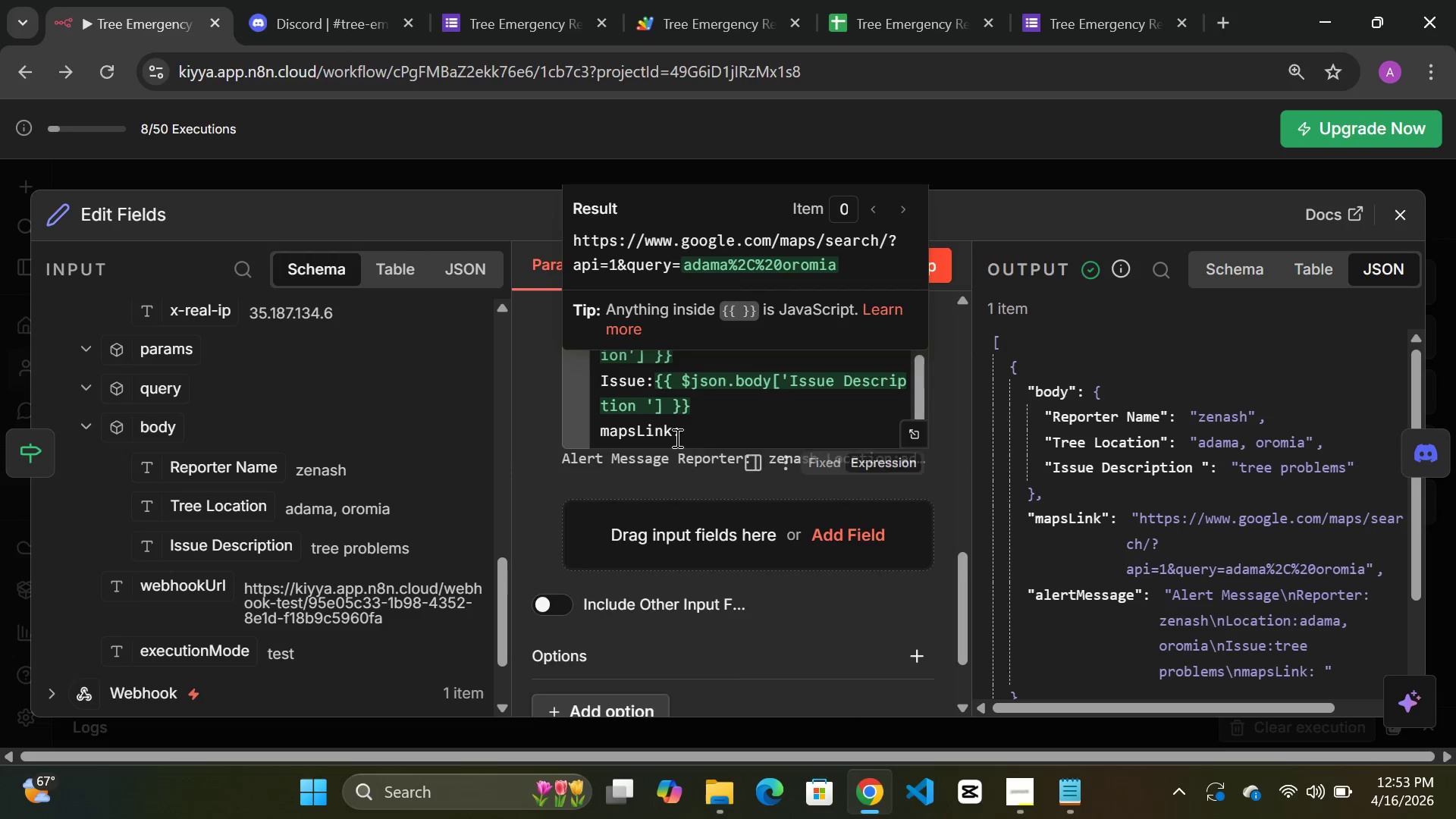 
left_click([704, 435])
 